 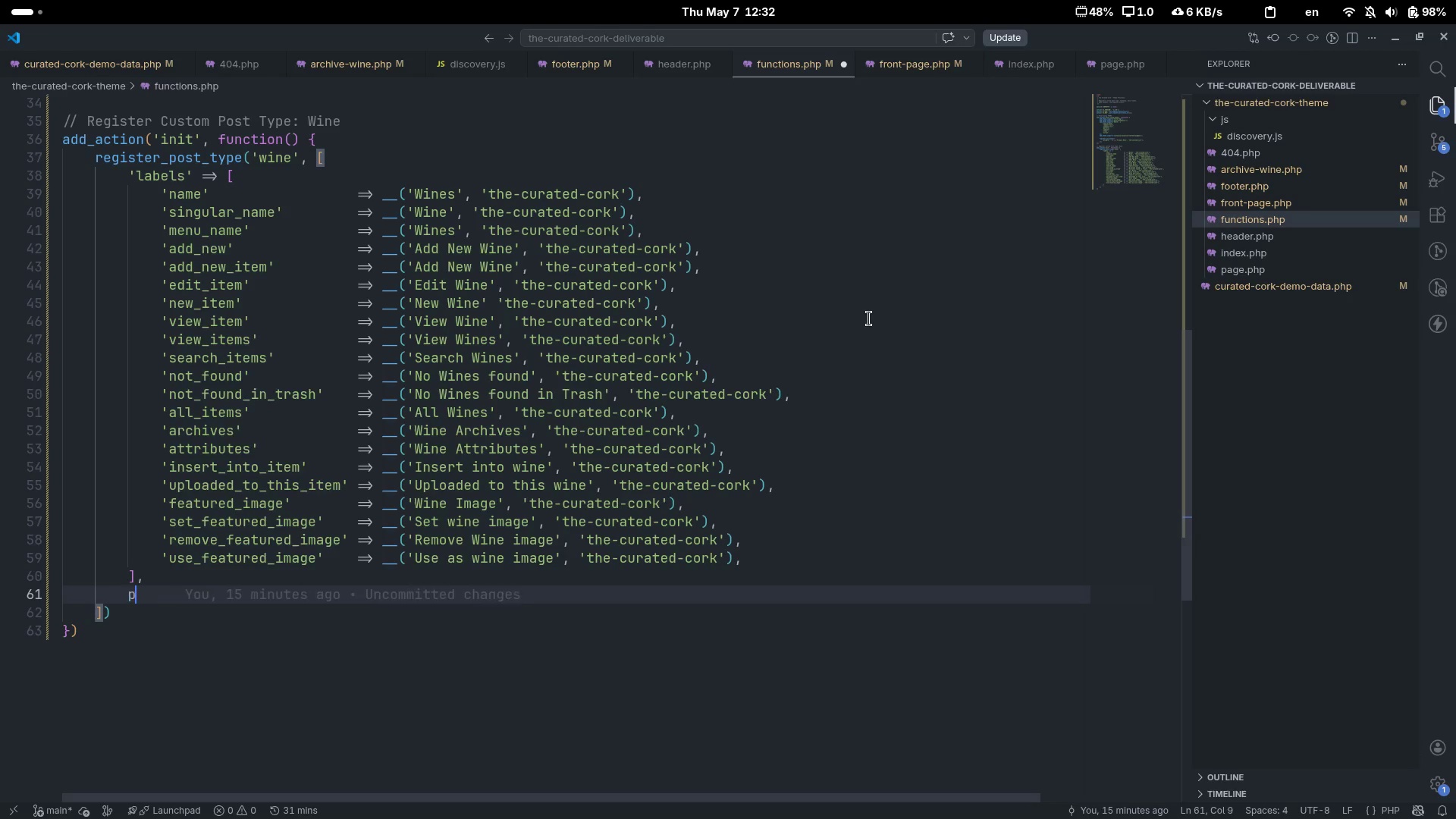 
type(publ)
key(Tab)
key(Tab)
key(Tab)
type(=> truem)
key(Backspace)
type(,)
 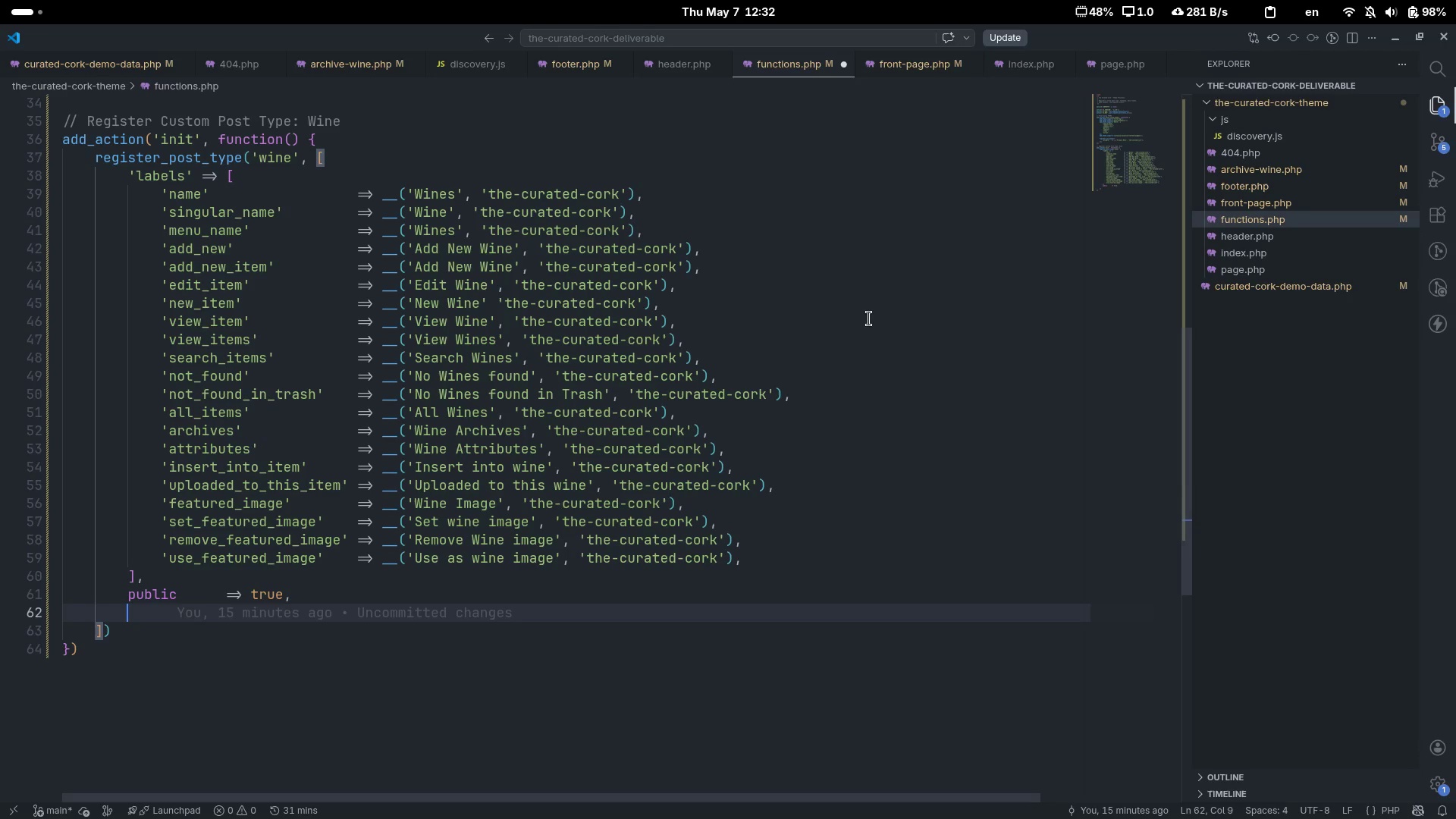 
key(Enter)
 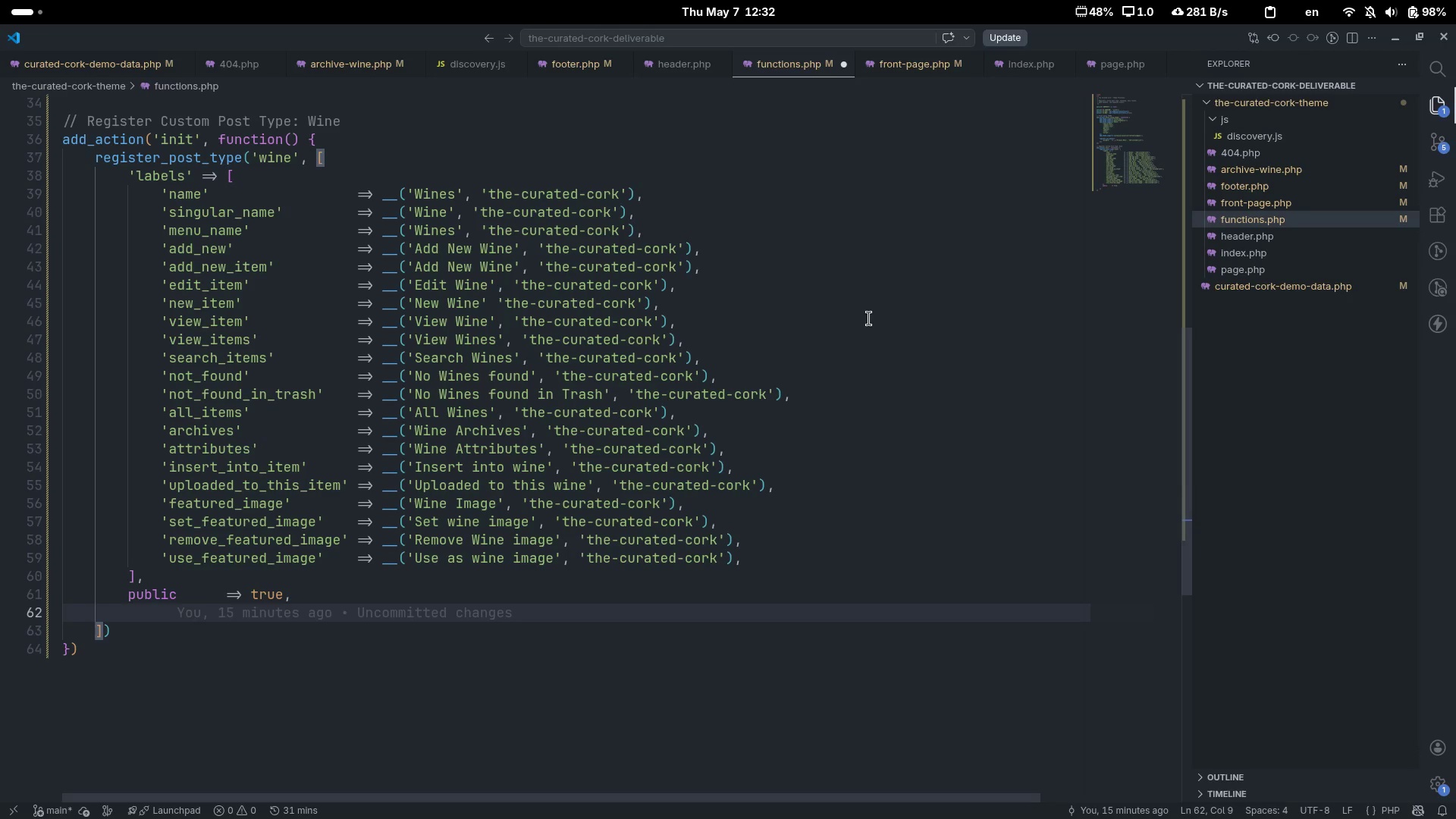 
key(ArrowUp)
 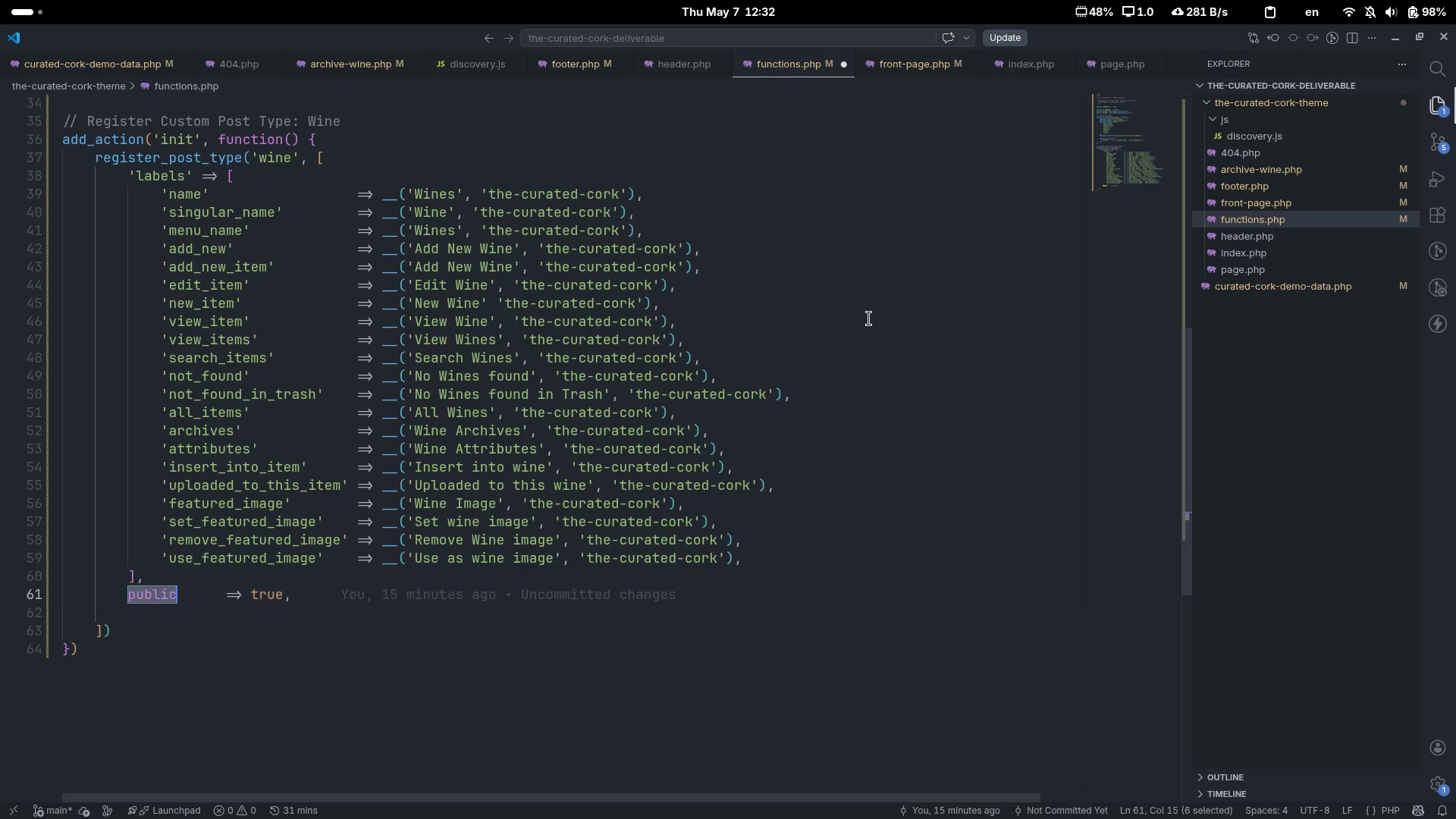 
key(Control+ControlLeft)
 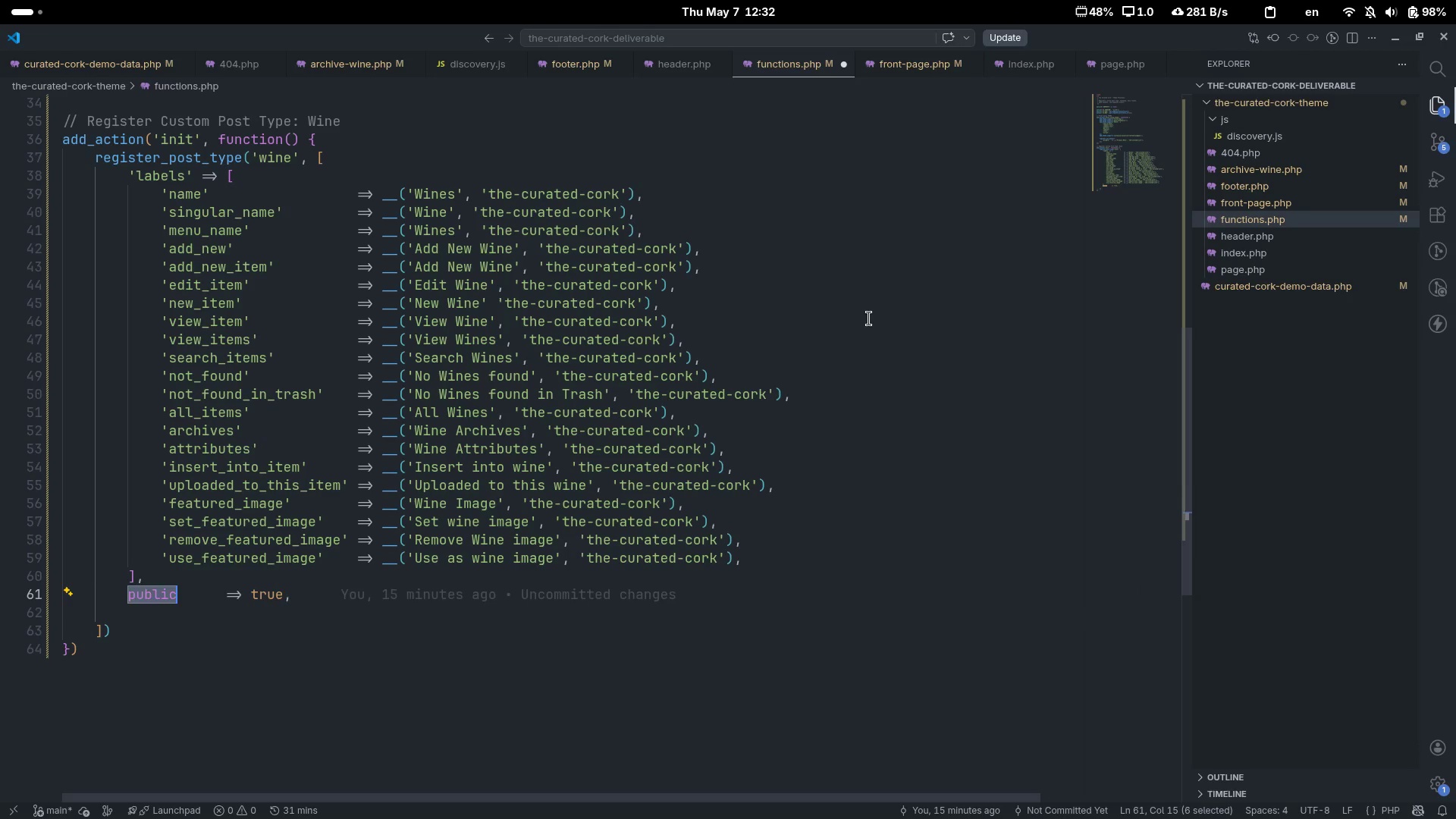 
key(Control+Shift+ShiftLeft)
 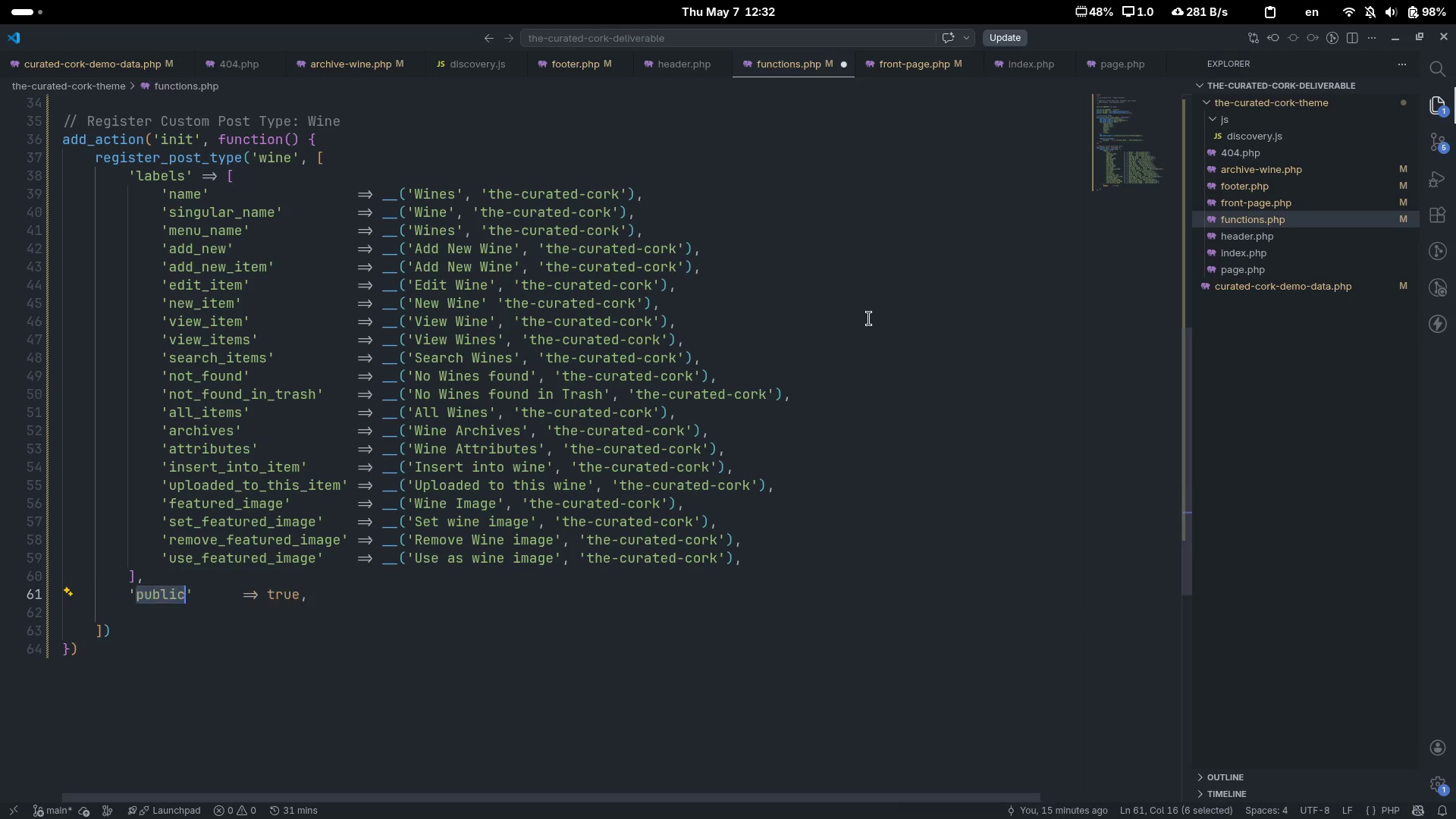 
key(Control+Shift+ArrowRight)
 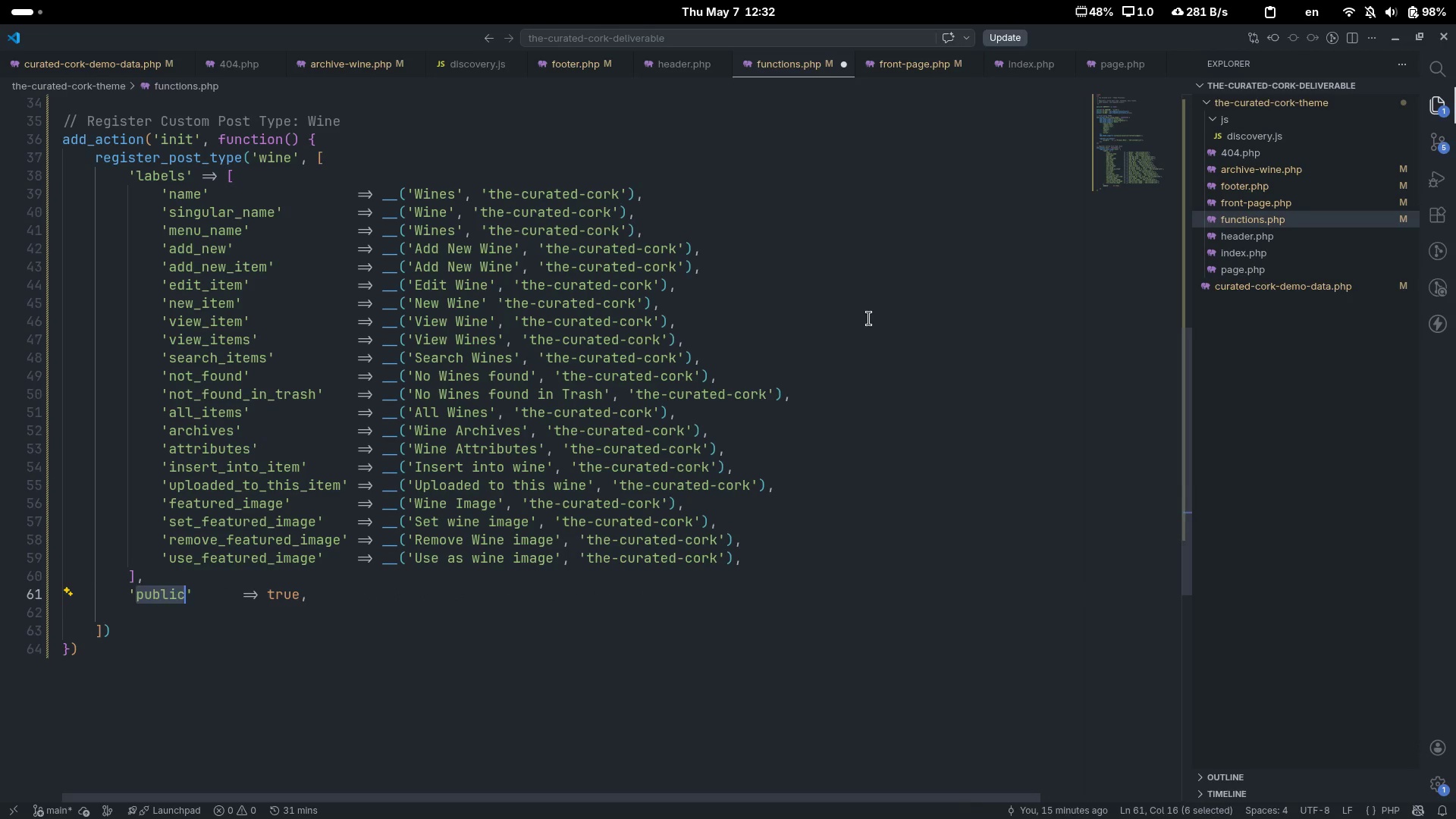 
key(Quote)
 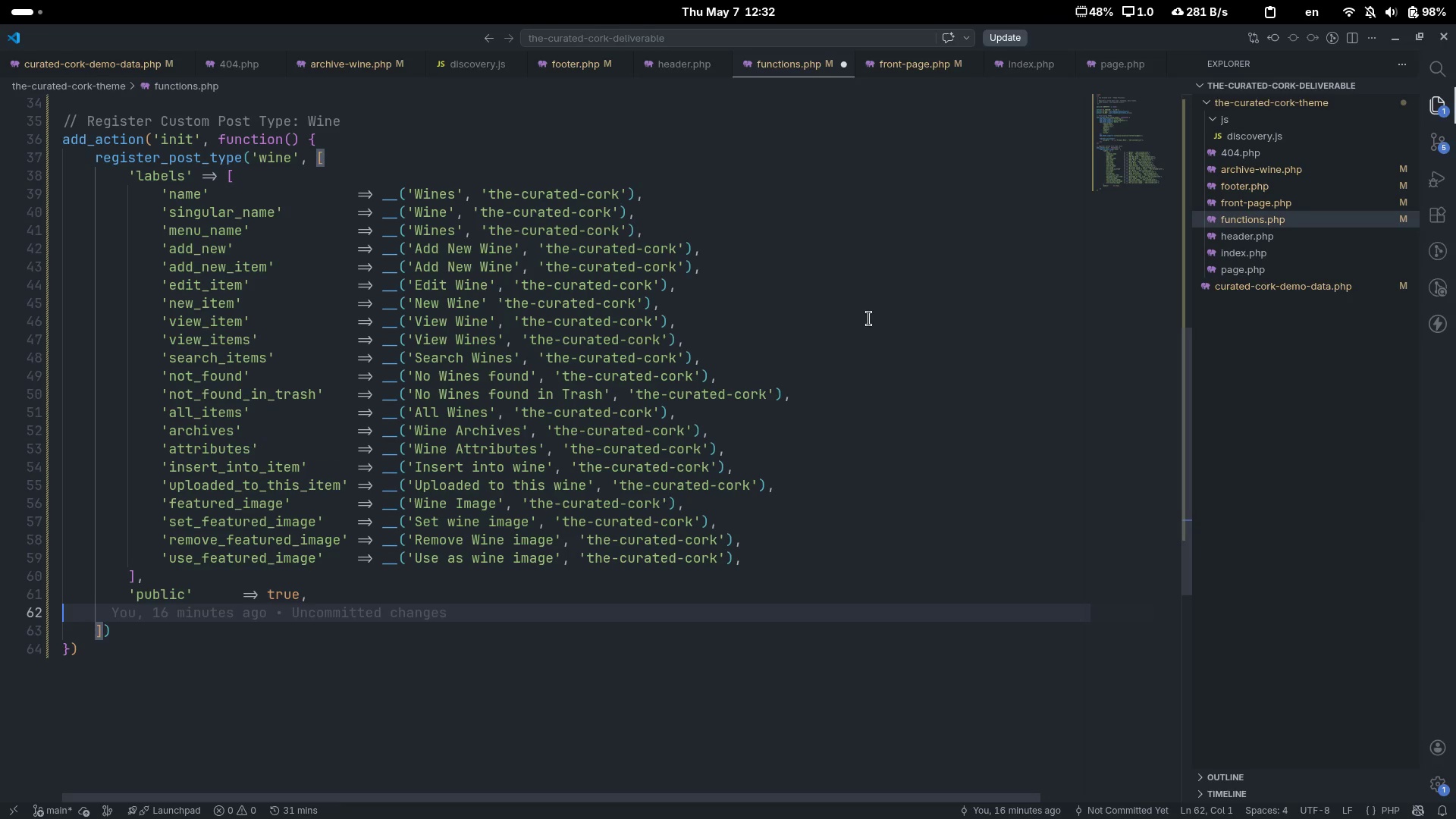 
key(ArrowDown)
 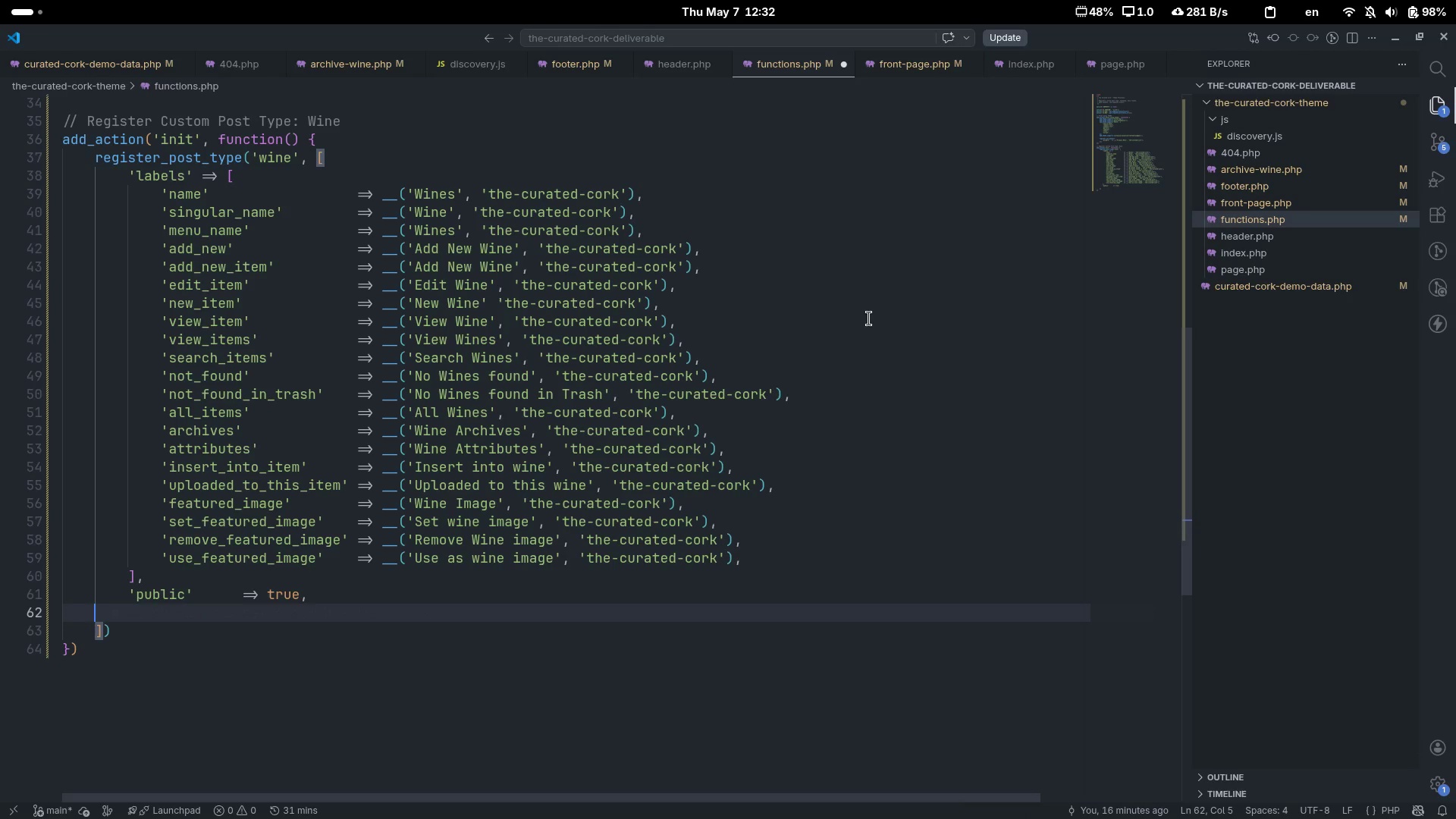 
key(Tab)
key(Tab)
type('has_archive)
 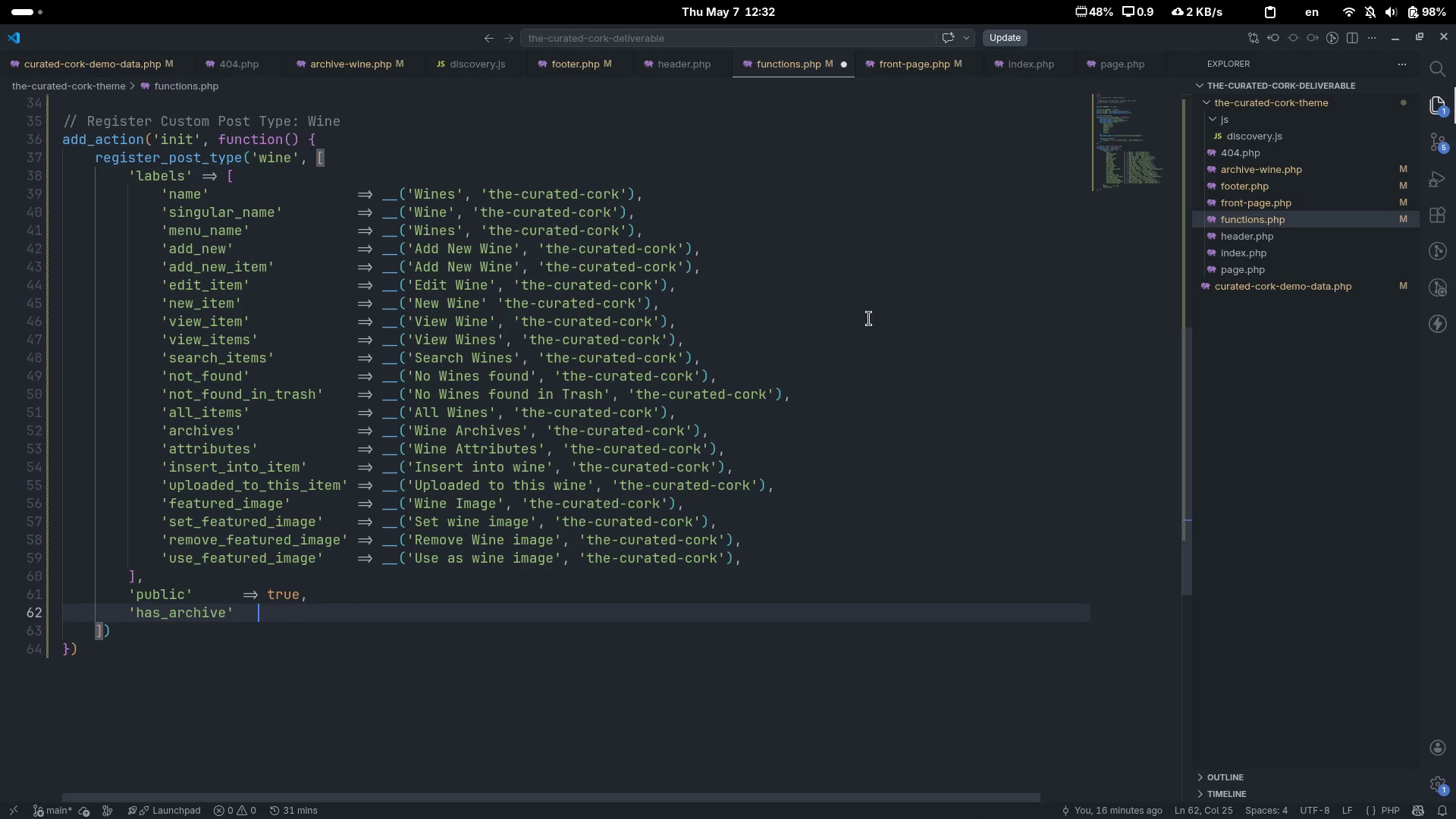 
key(ArrowRight)
 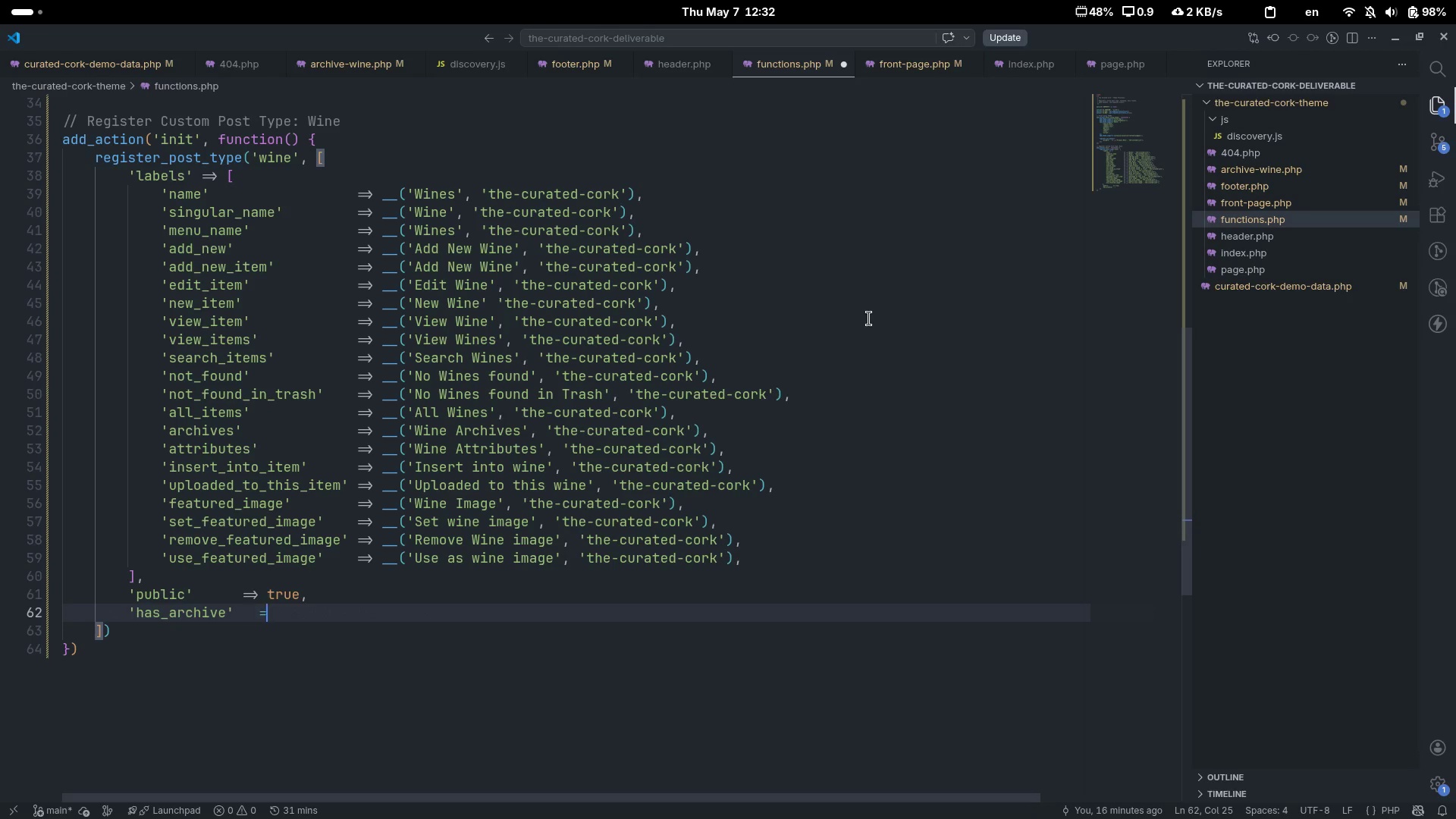 
key(Tab)
 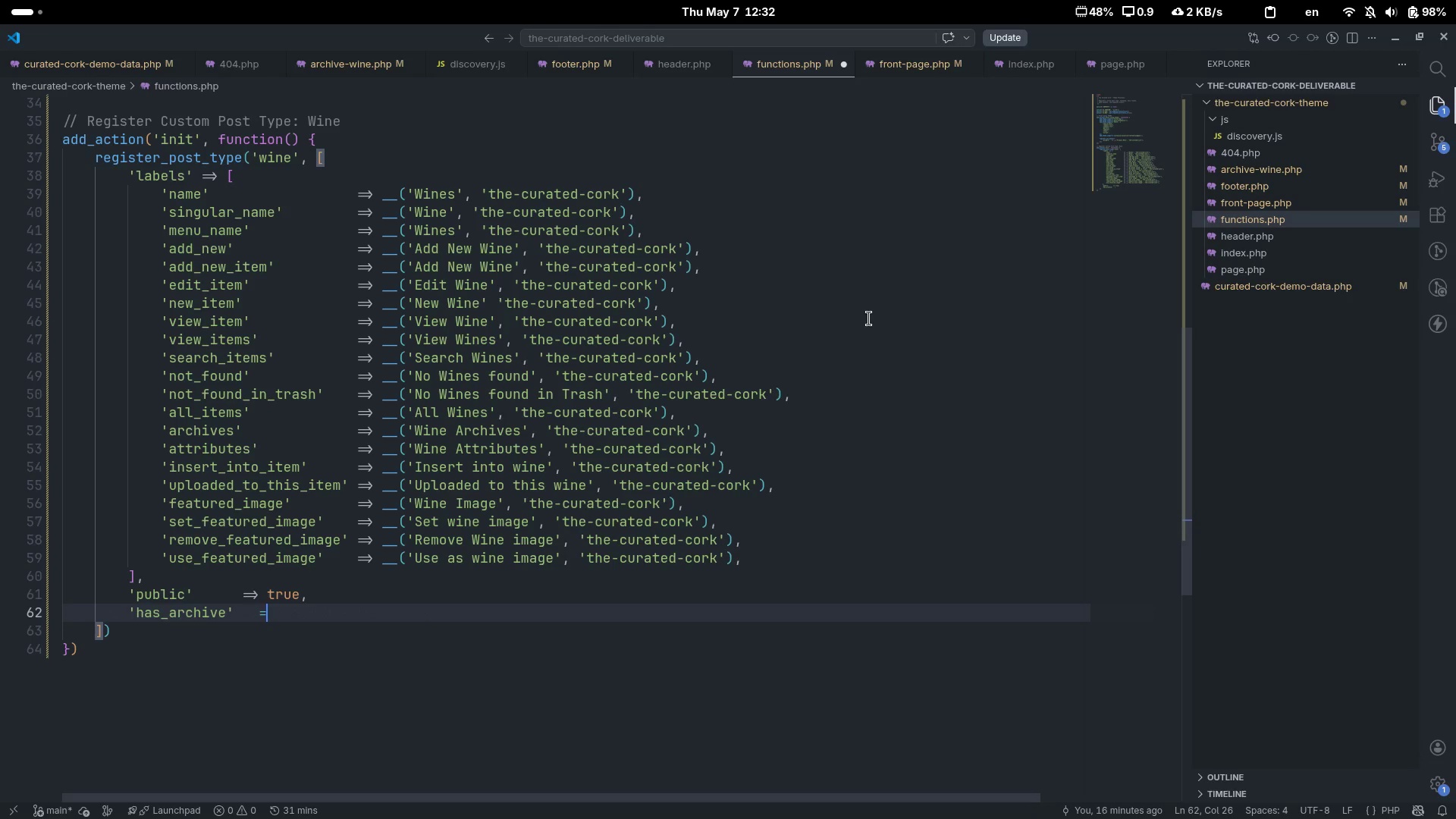 
key(Equal)
 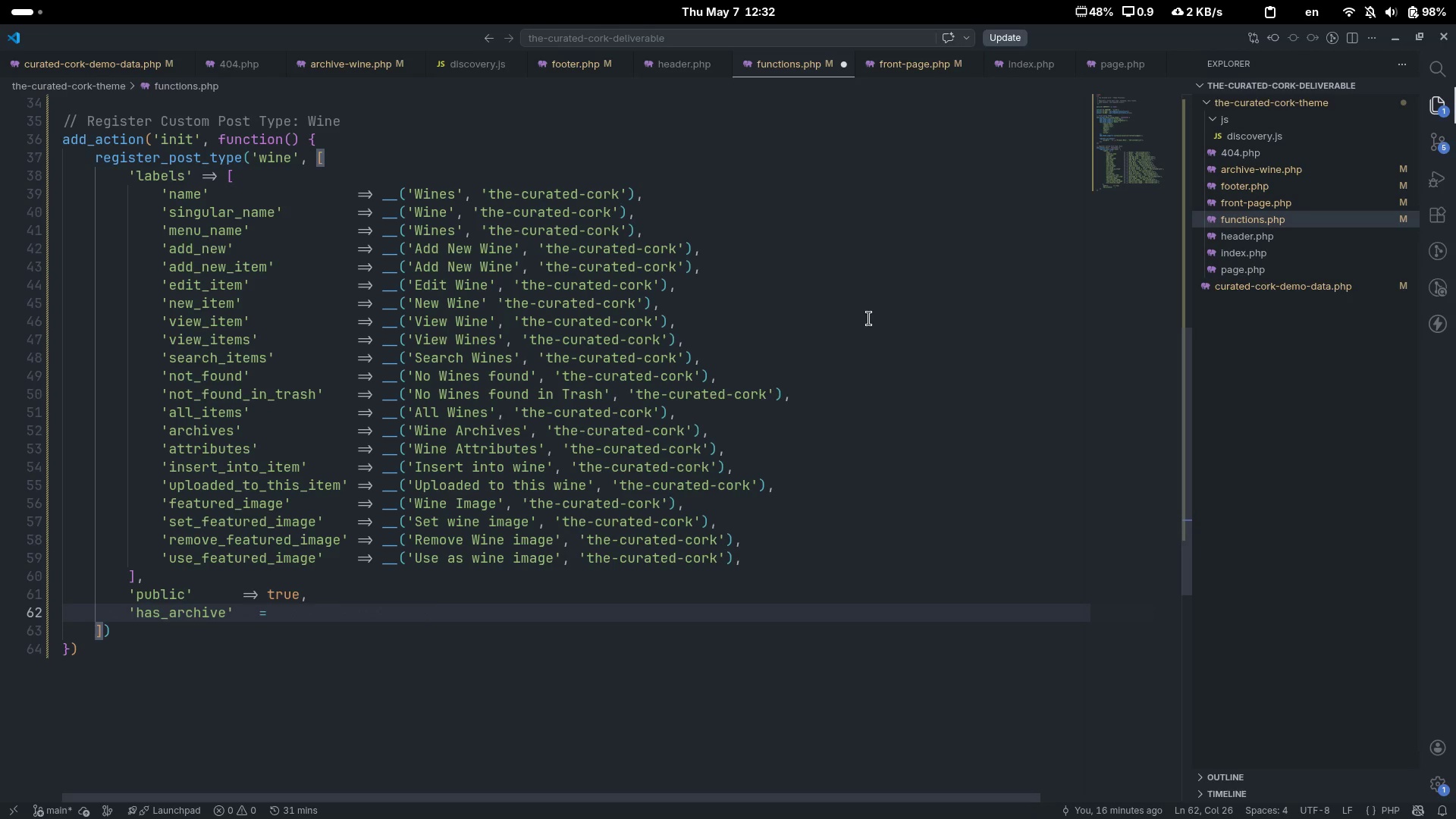 
key(Shift+ShiftLeft)
 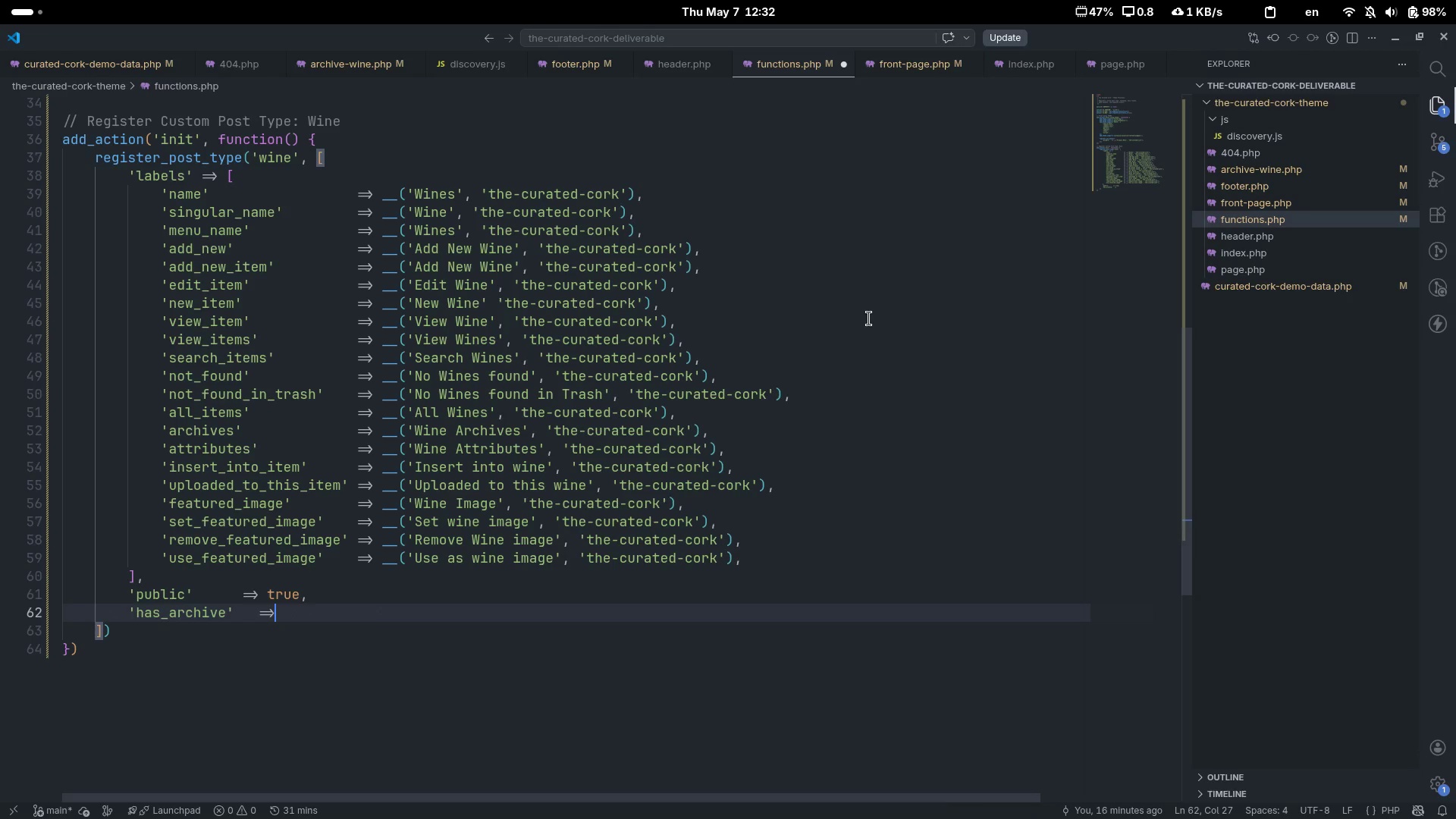 
key(Shift+Period)
 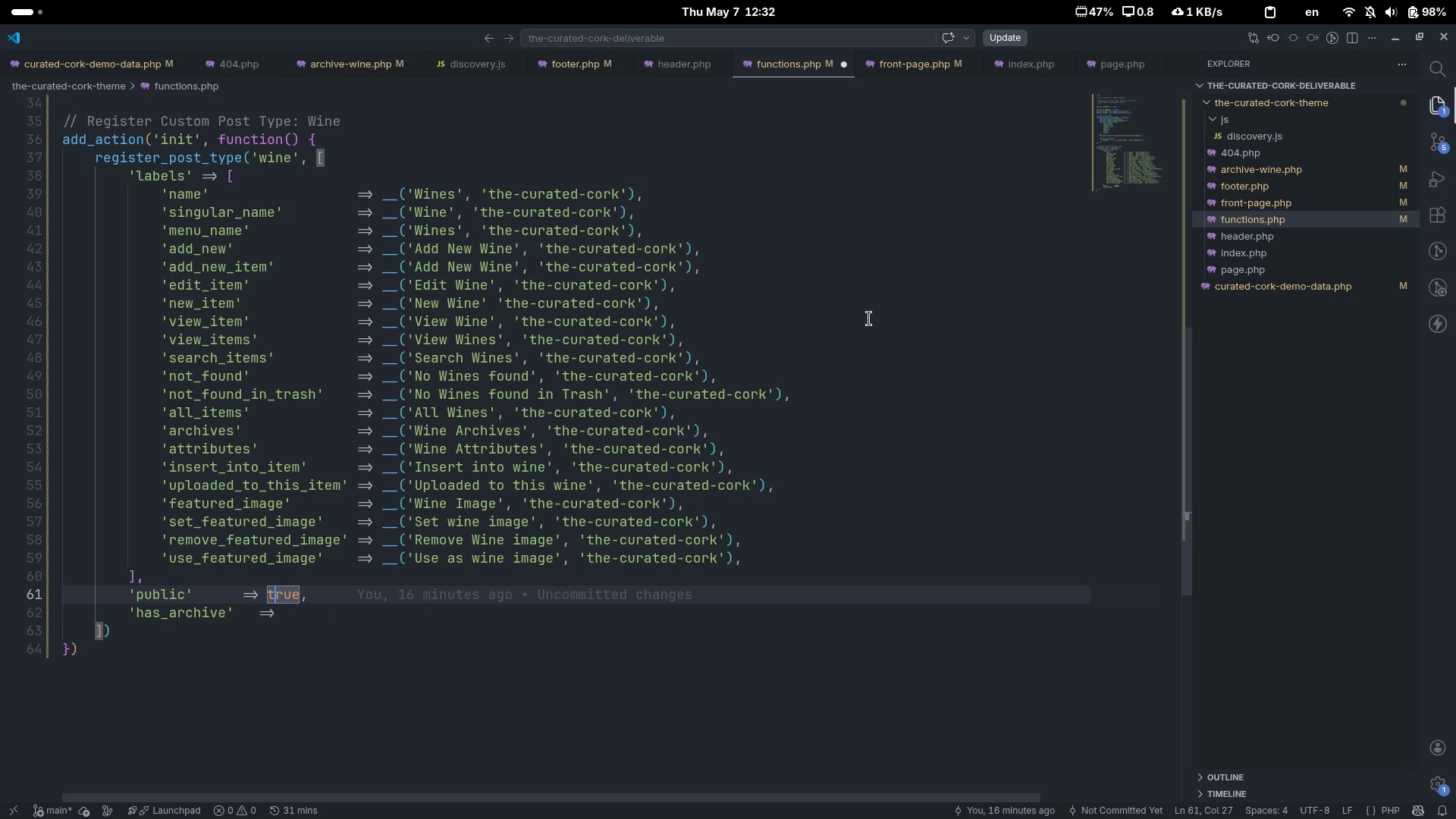 
key(ArrowUp)
 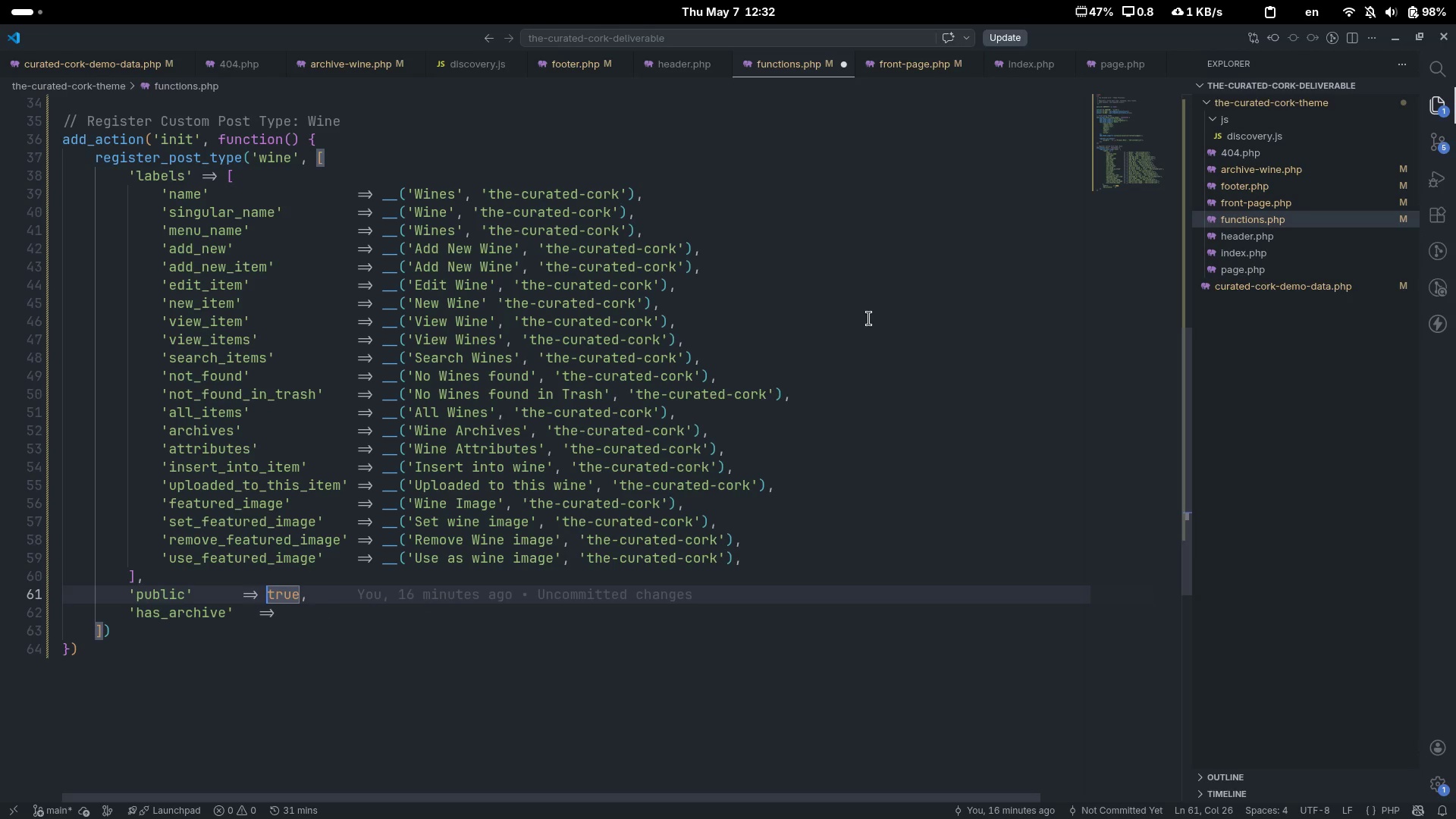 
key(Control+ArrowLeft)
 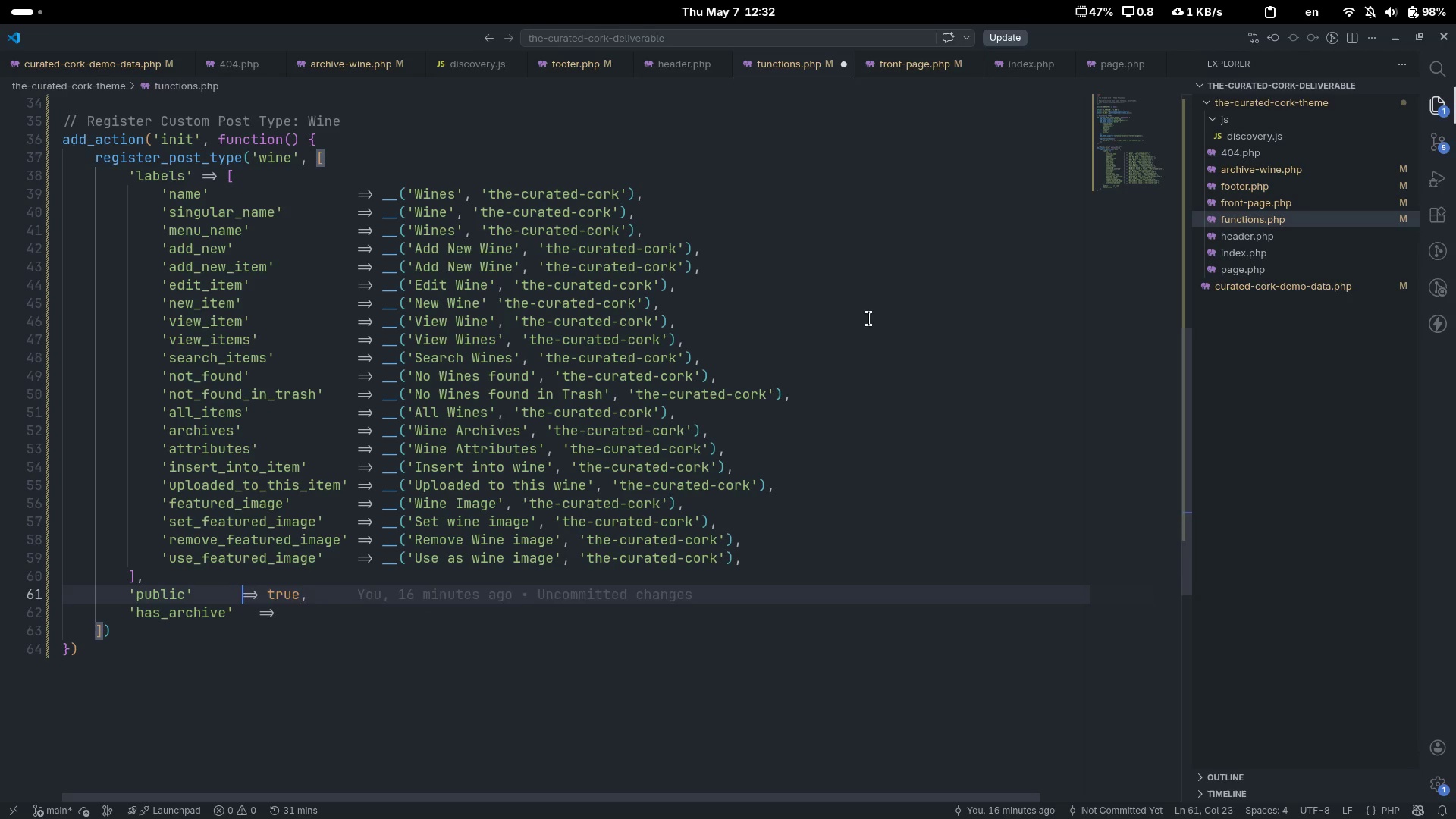 
key(Control+ArrowLeft)
 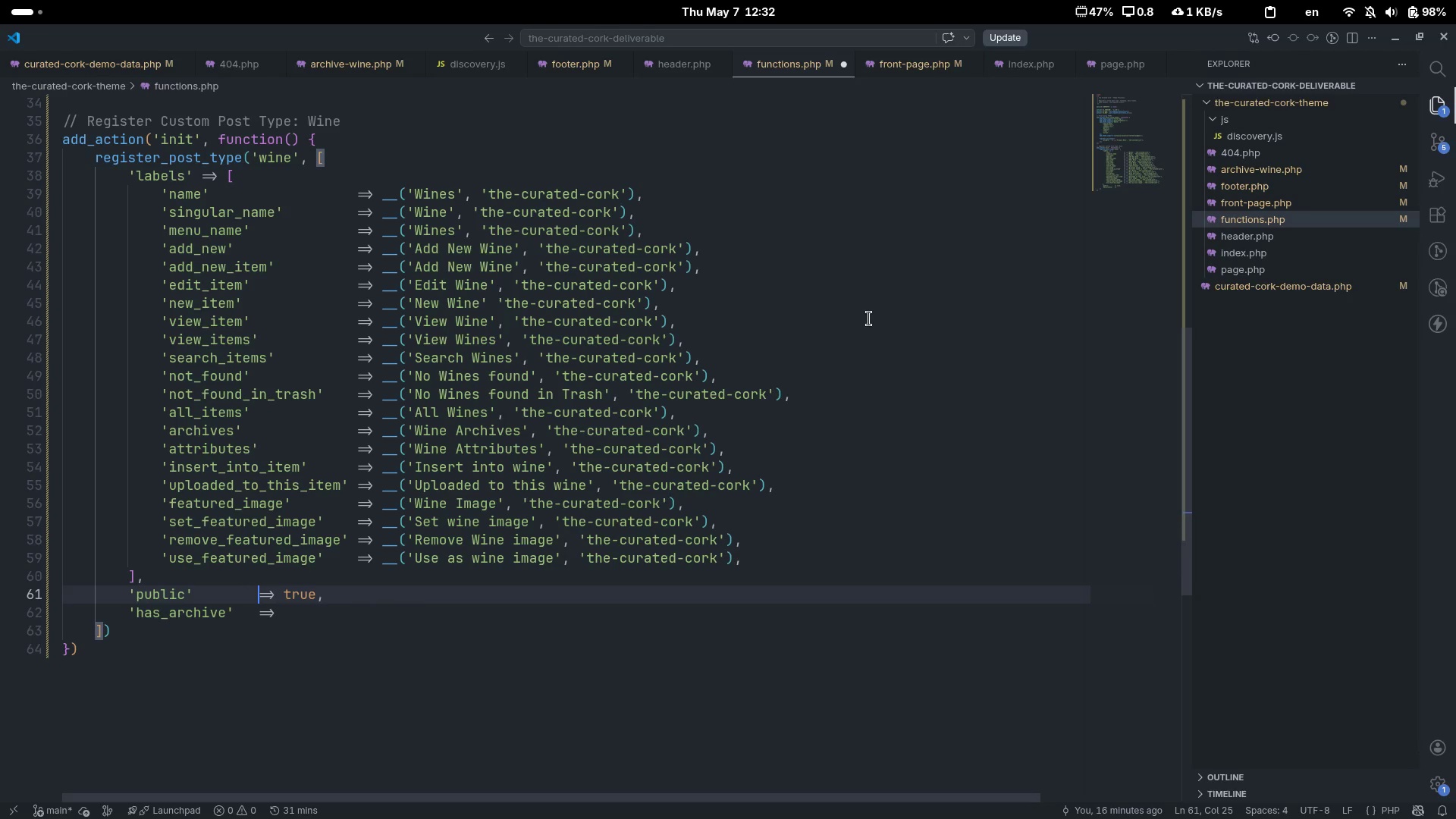 
key(Tab)
 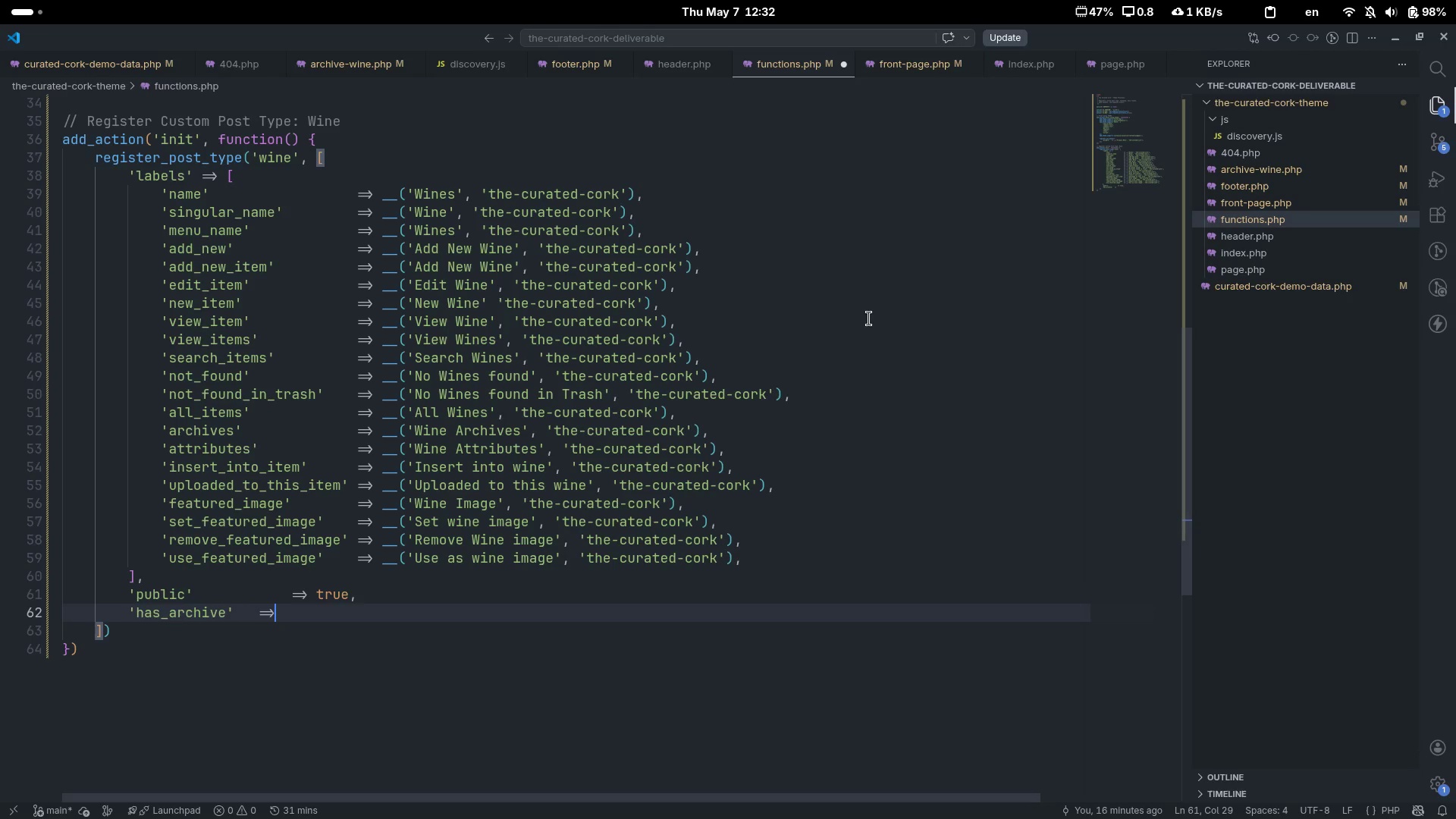 
key(Tab)
 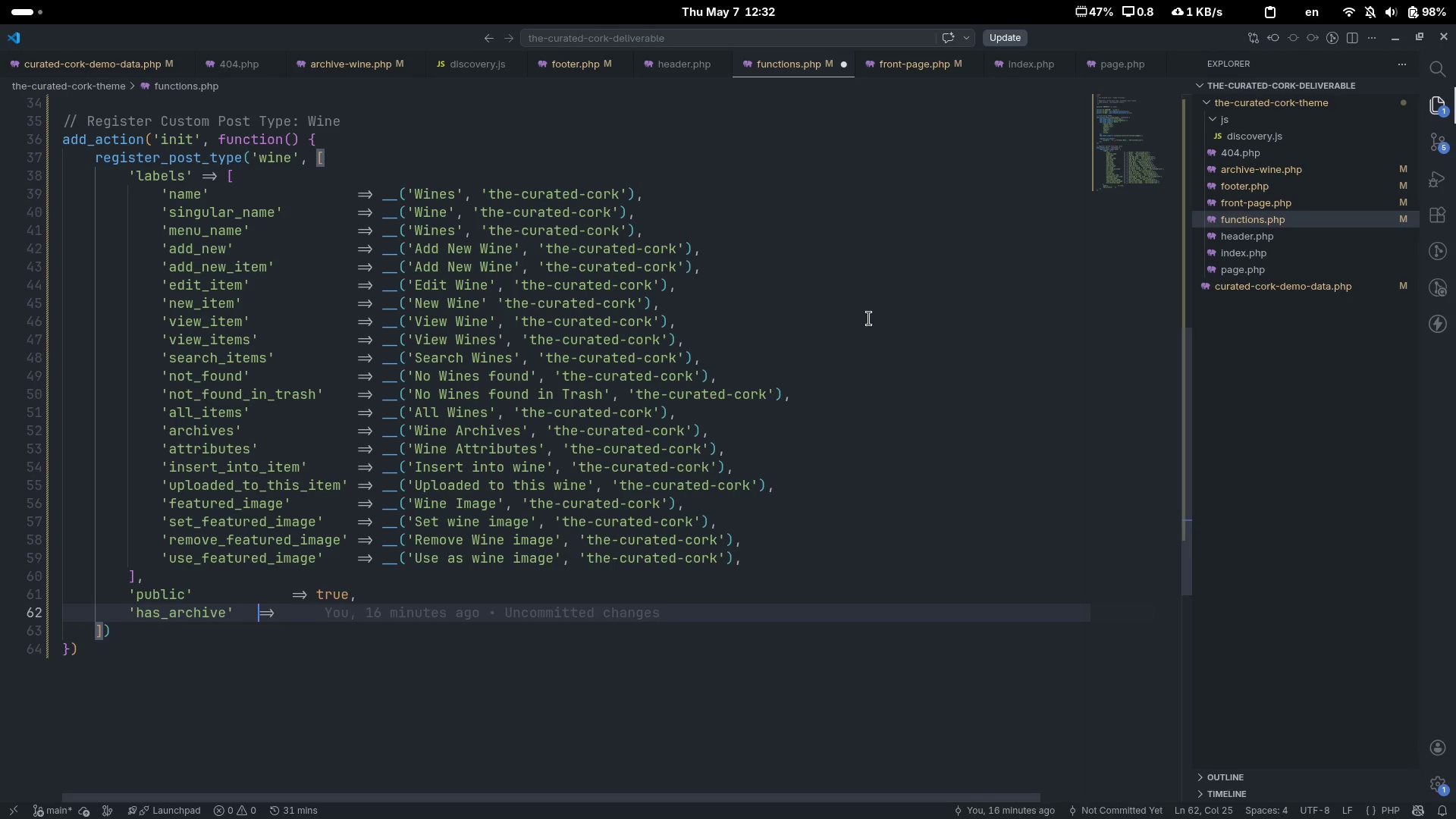 
key(ArrowDown)
 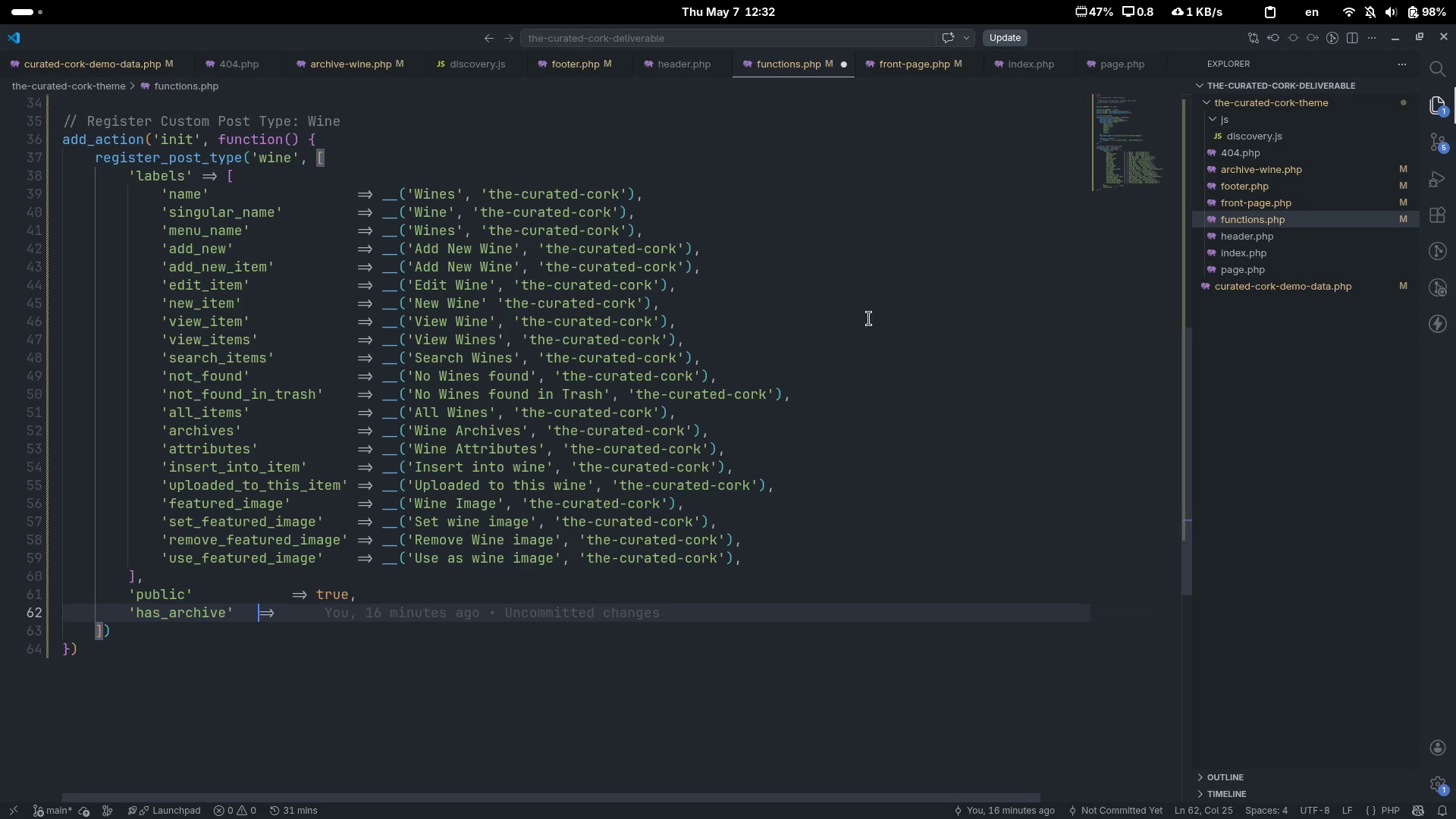 
key(Control+ArrowLeft)
 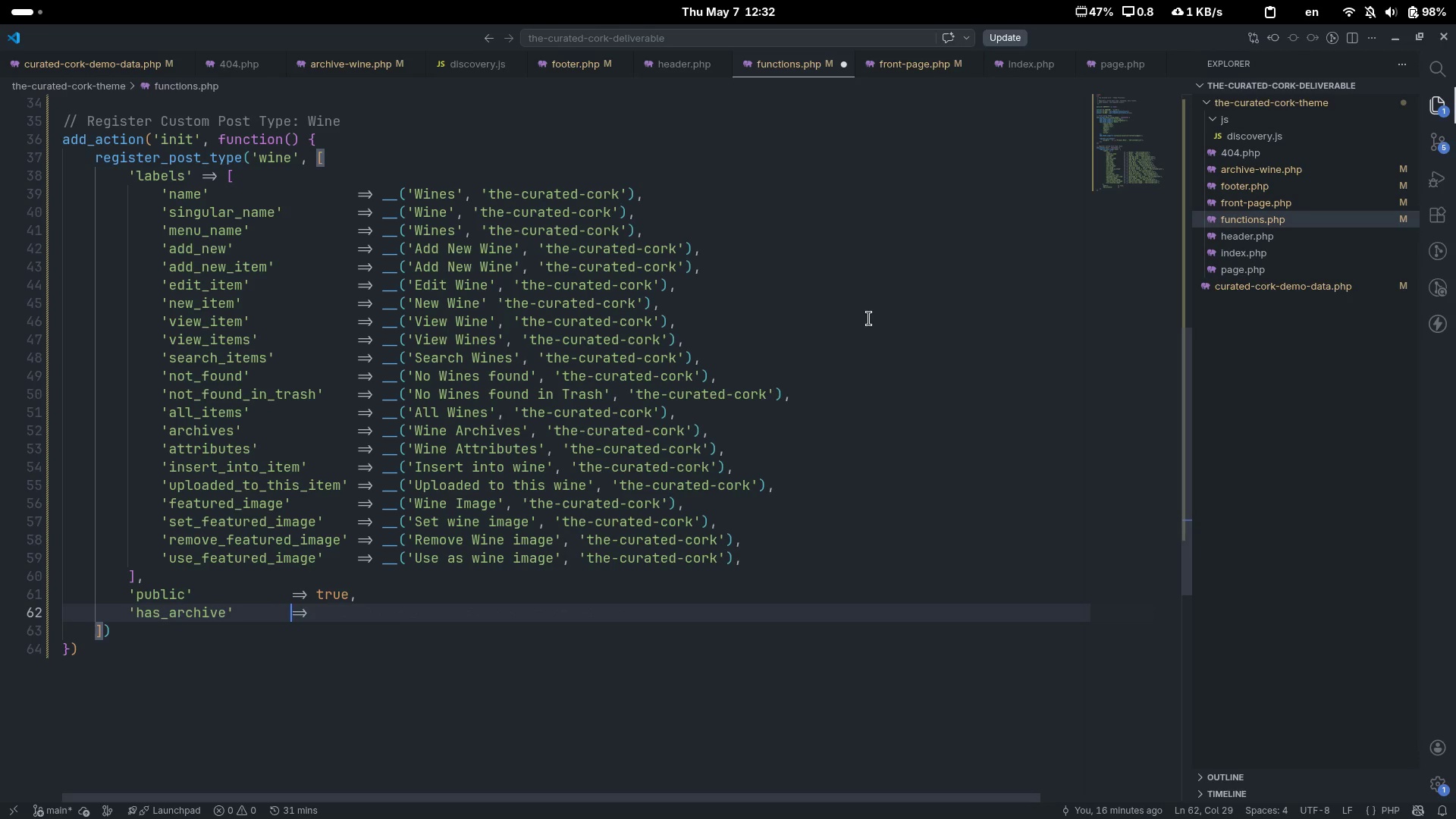 
key(Tab)
 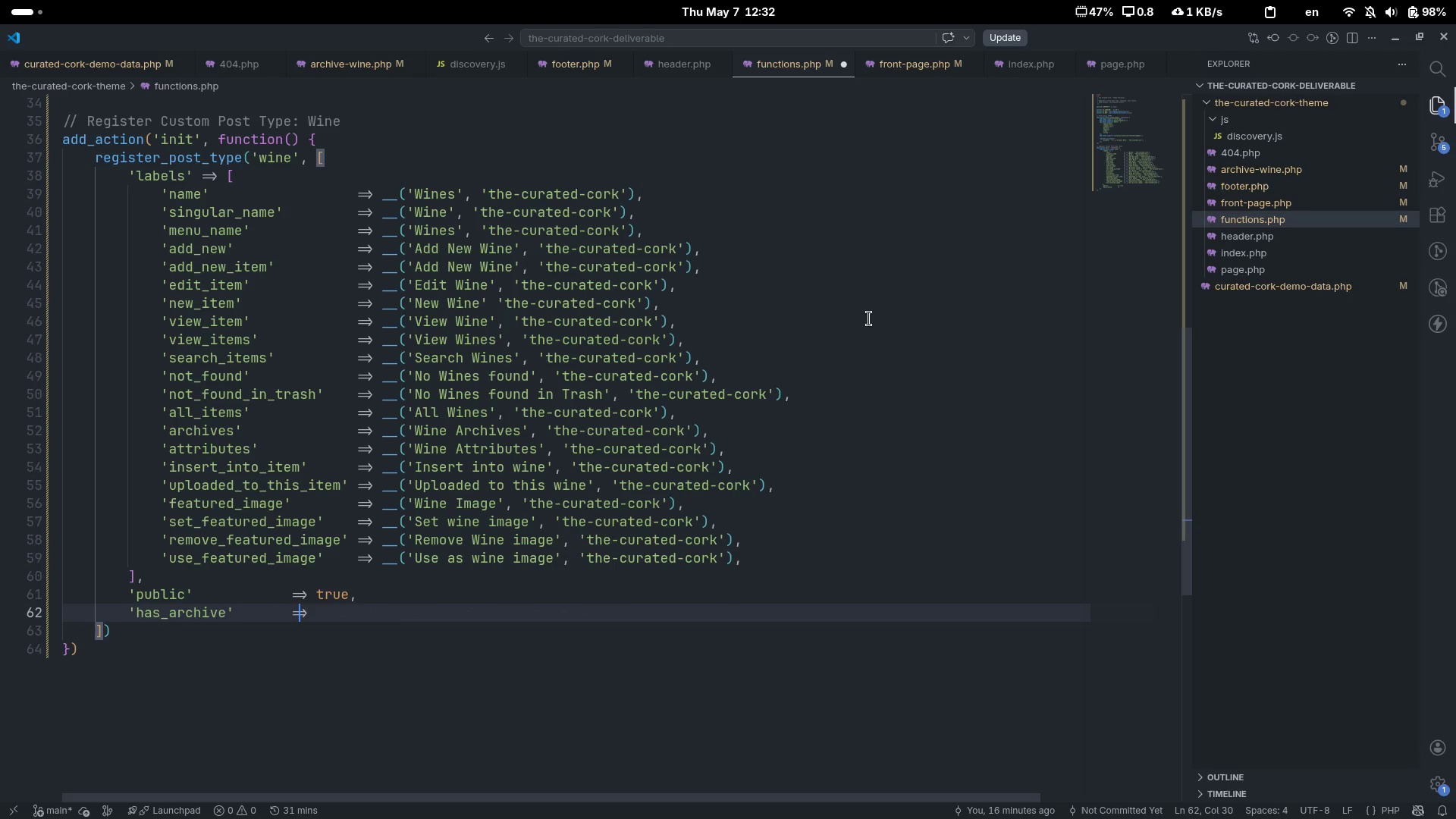 
key(ArrowRight)
 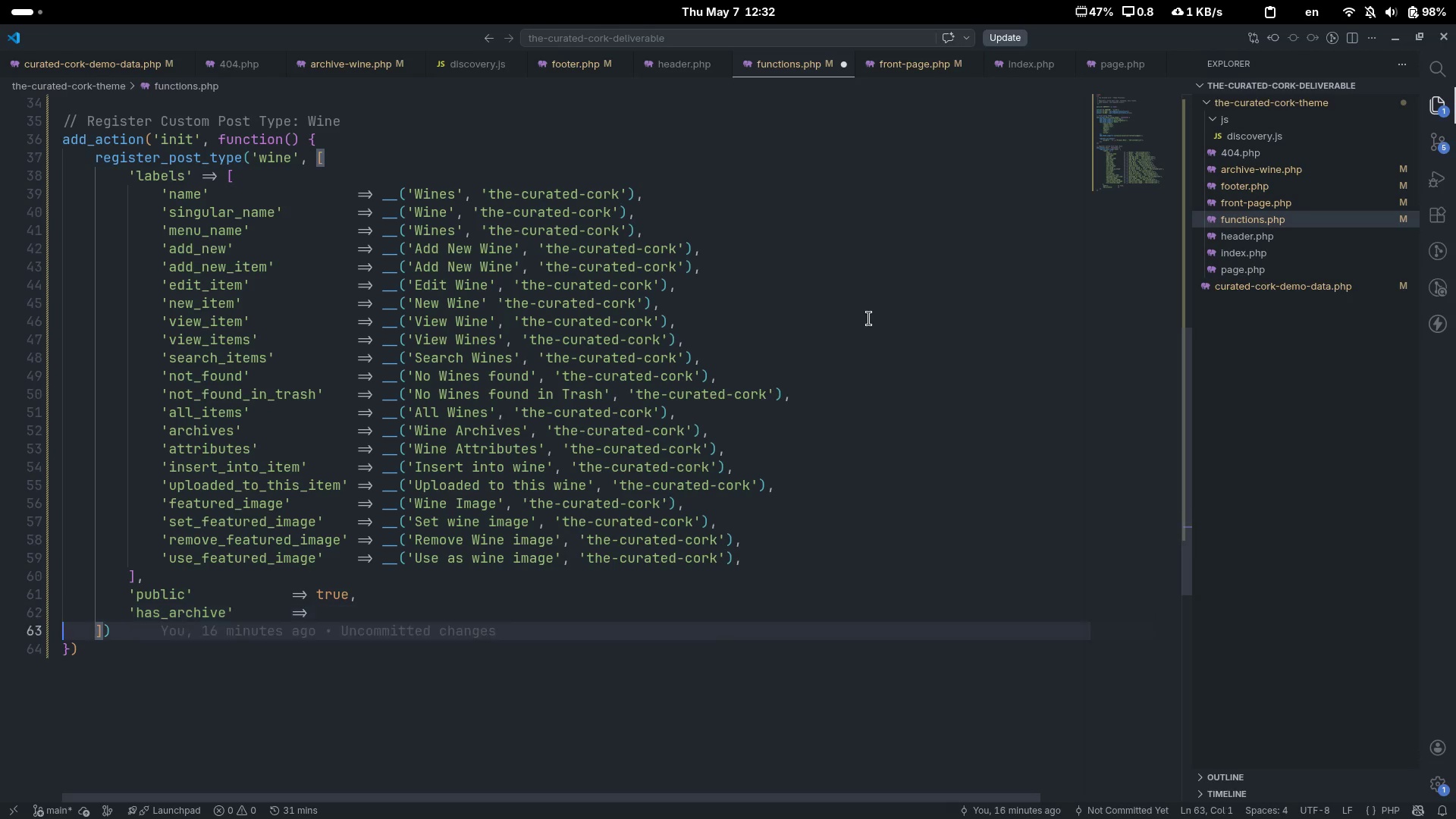 
key(ArrowRight)
 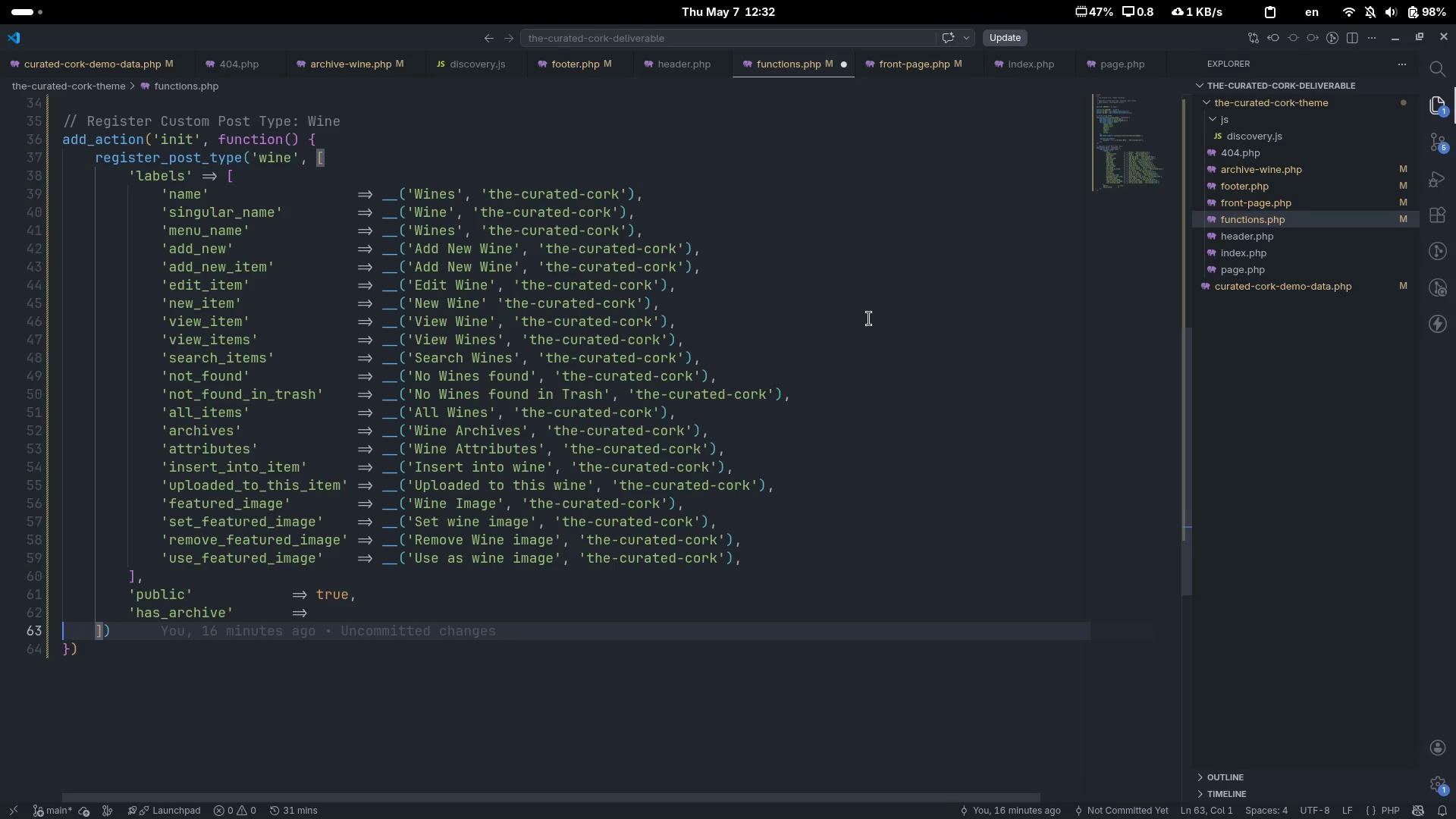 
key(ArrowRight)
 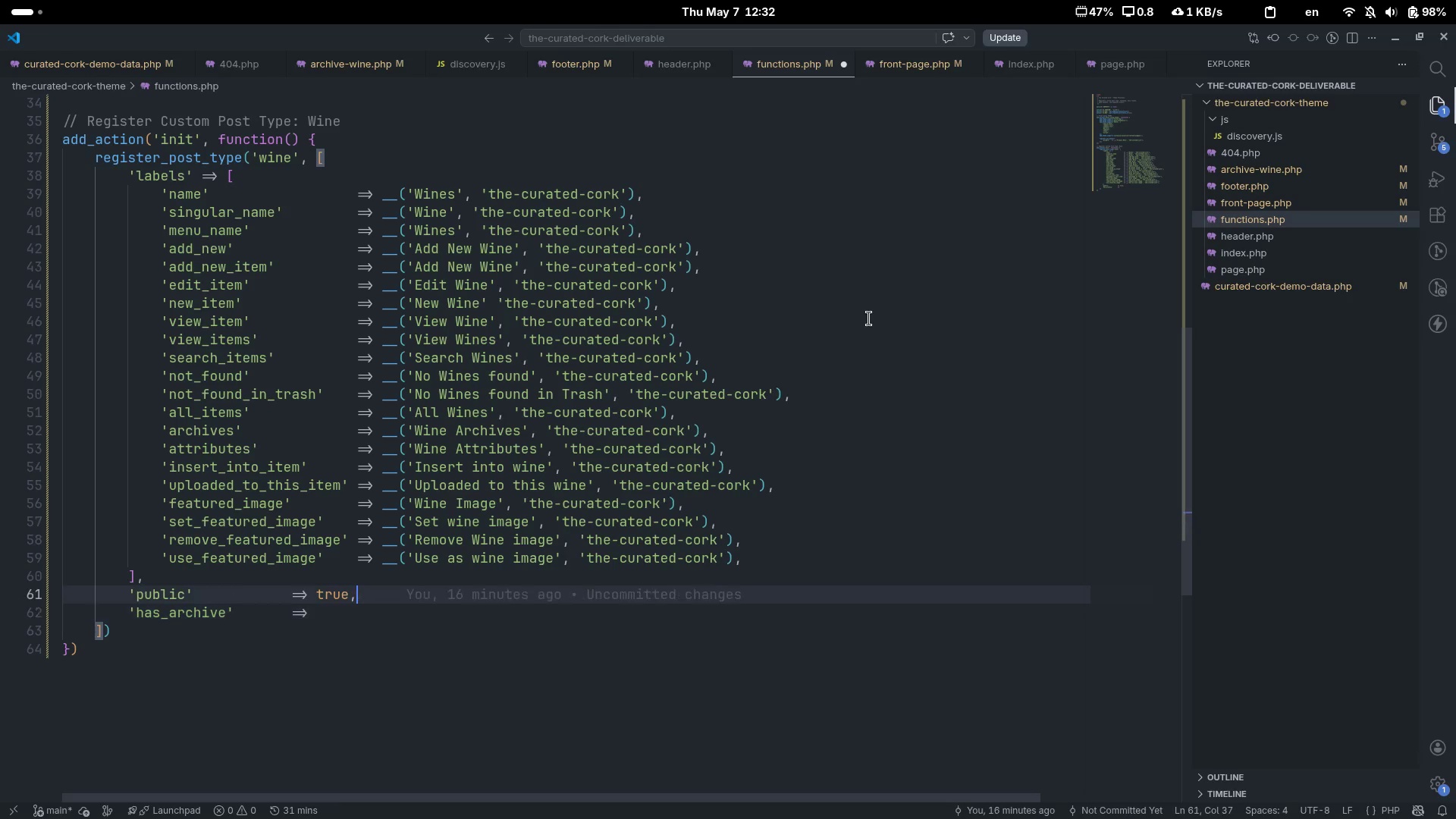 
key(ArrowUp)
 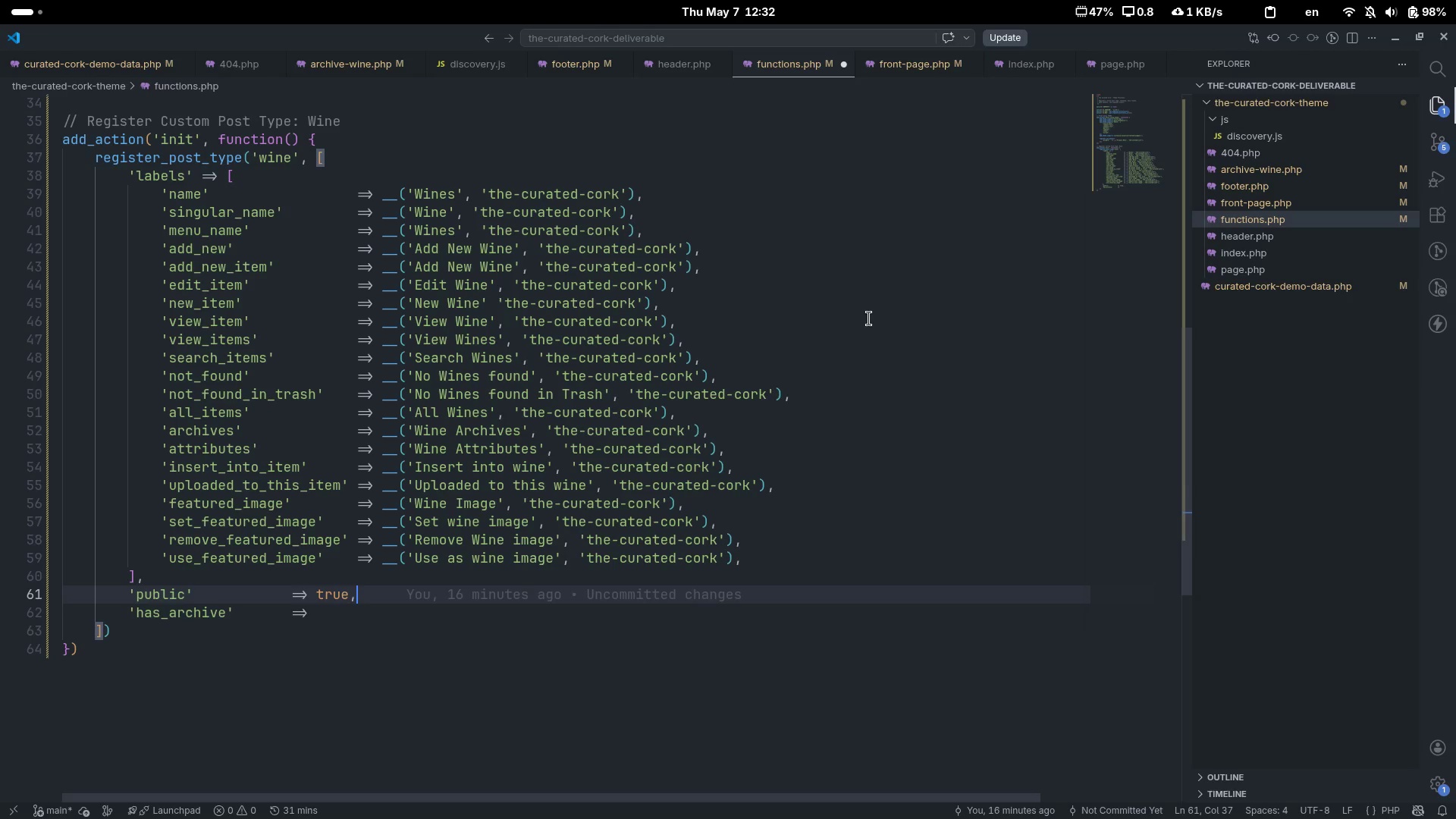 
key(ArrowLeft)
 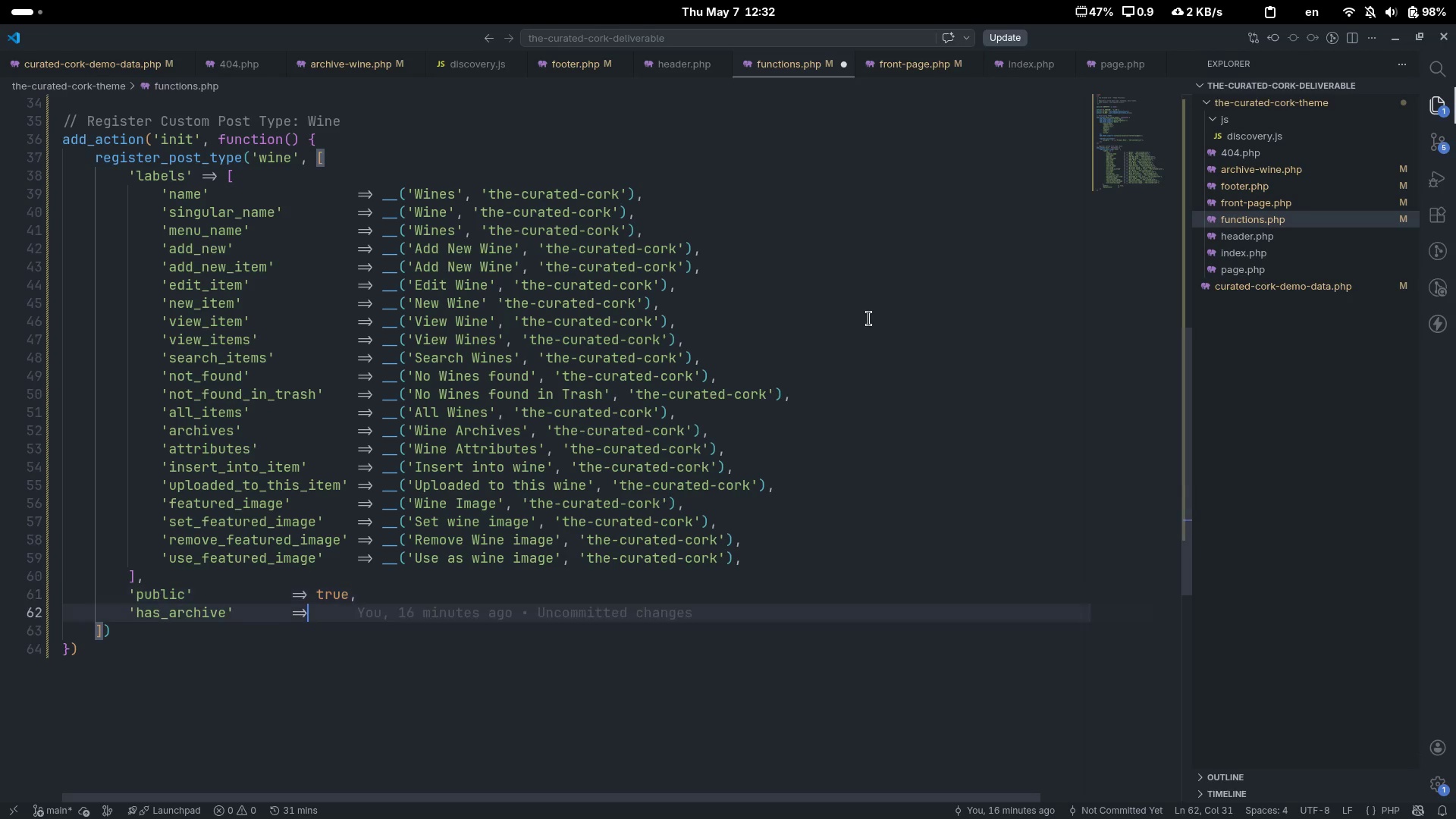 
key(ArrowDown)
 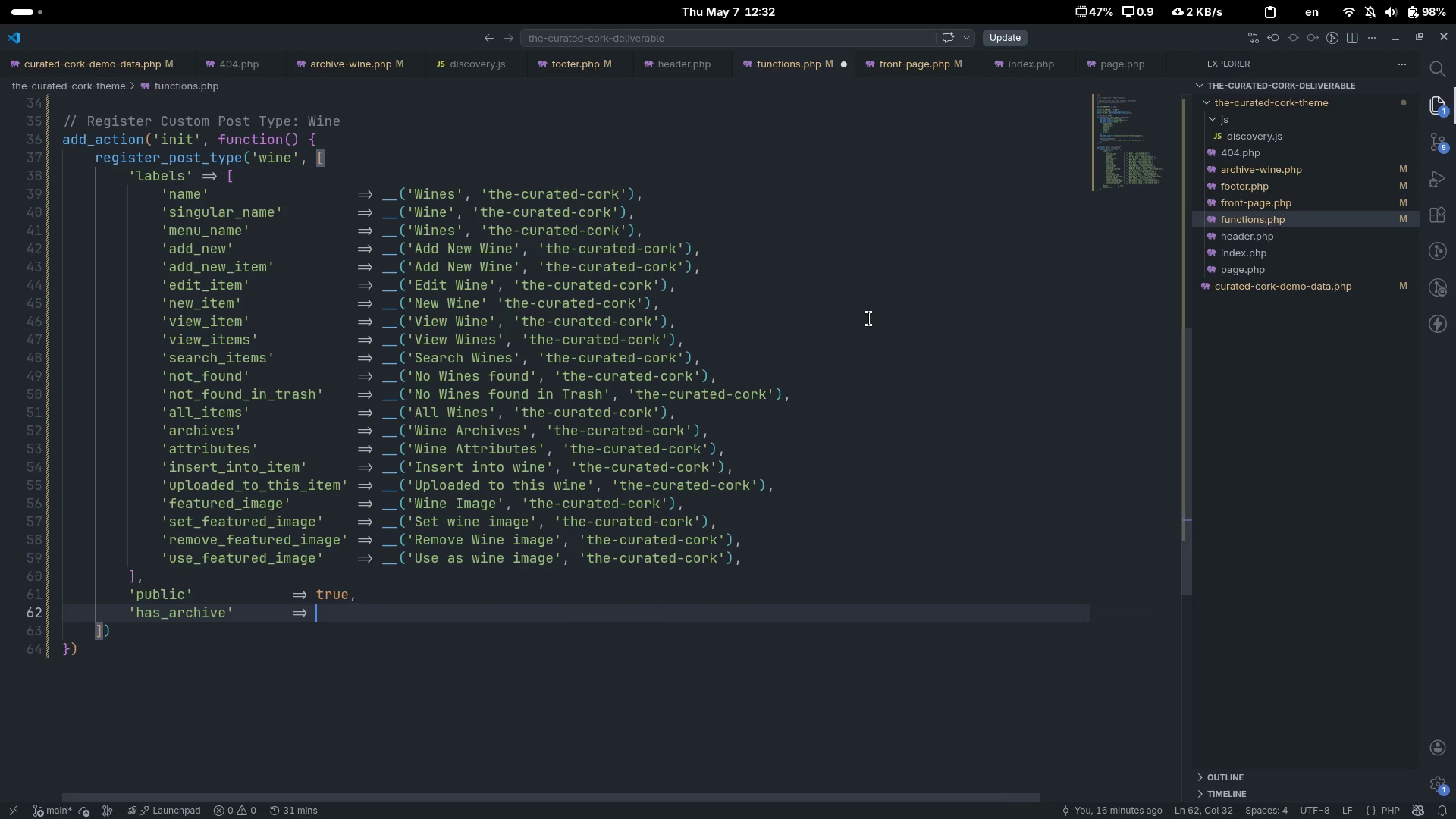 
type( fasle)
 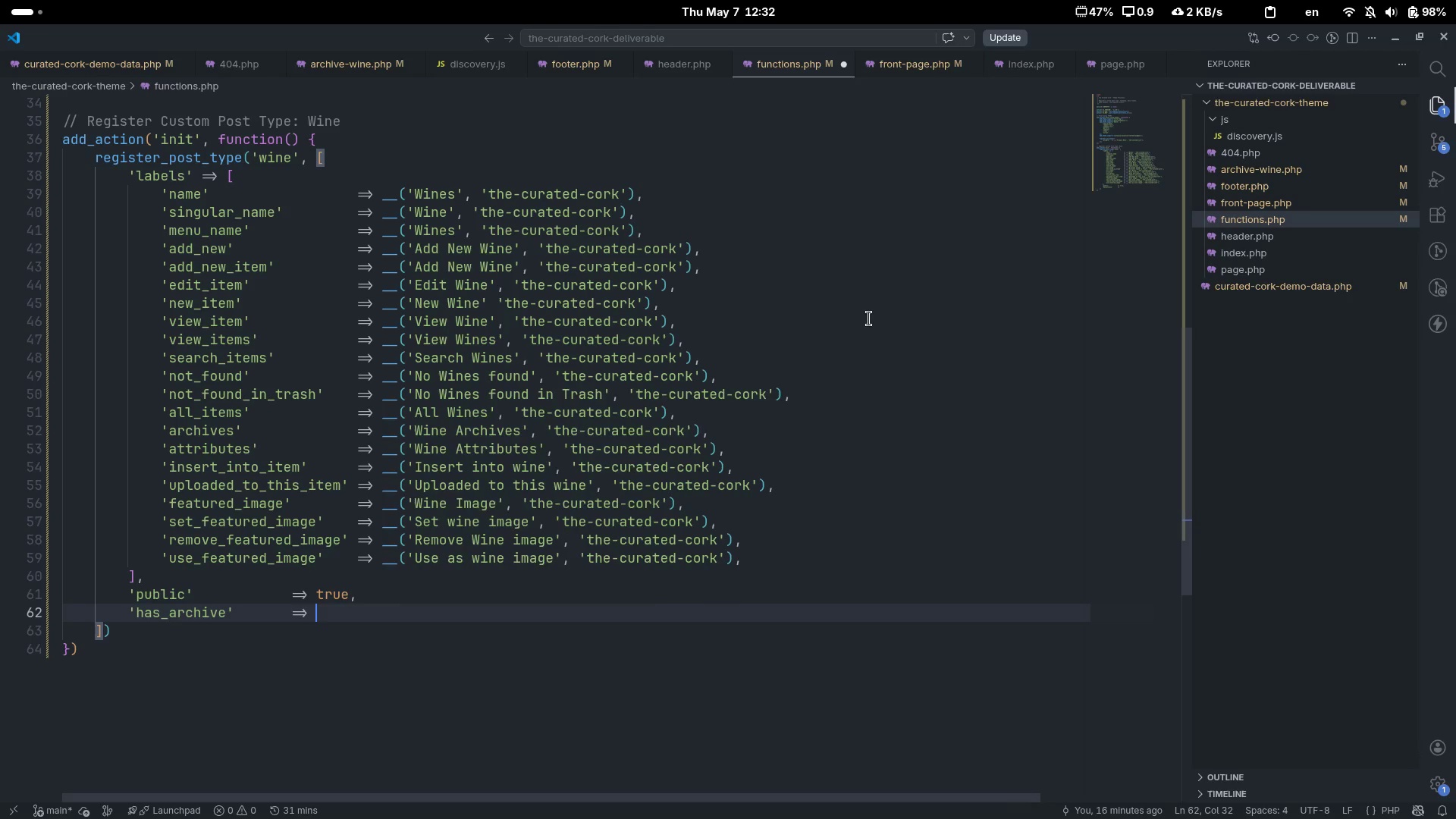 
key(Control+ControlLeft)
 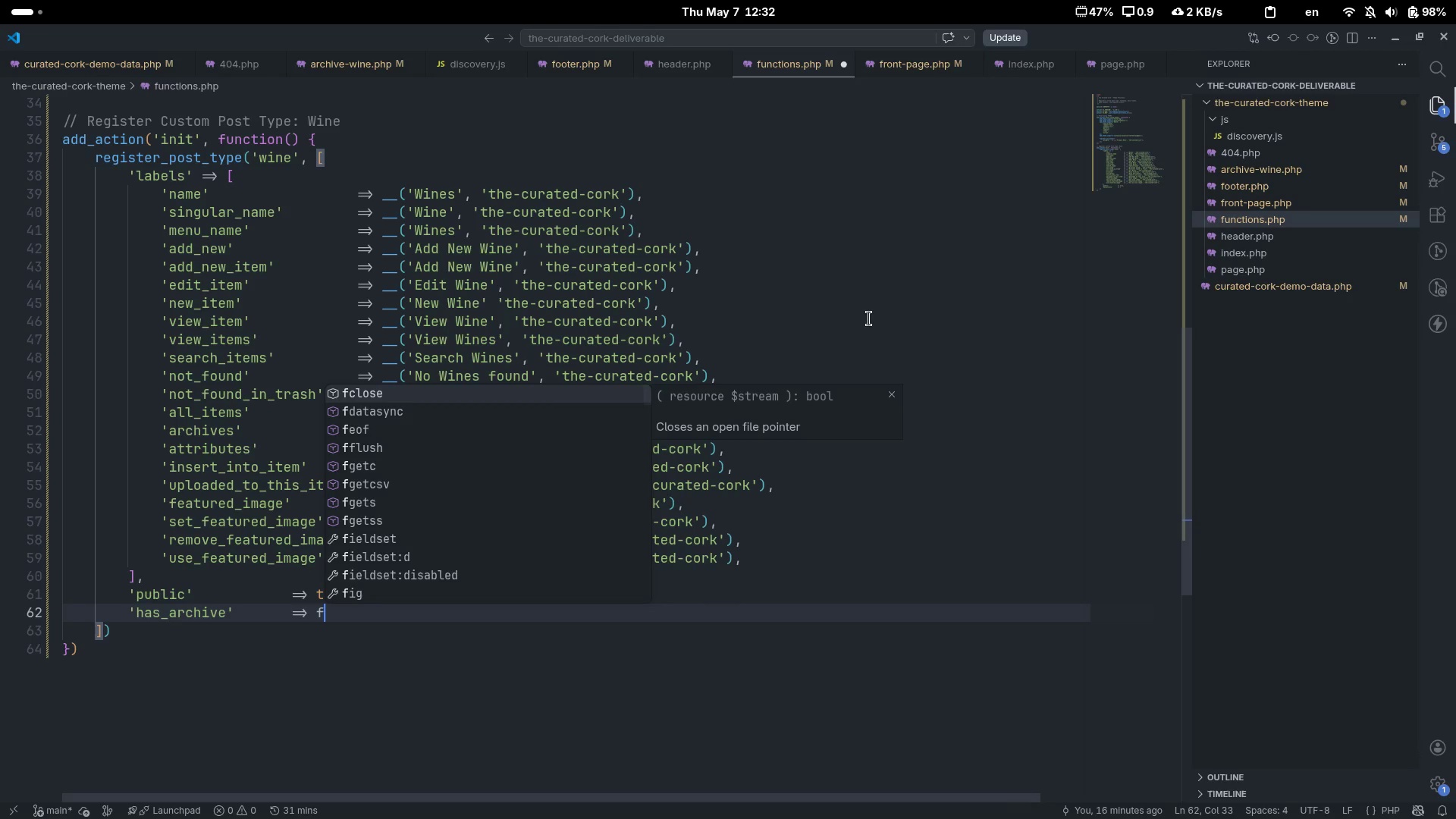 
key(Control+Backspace)
 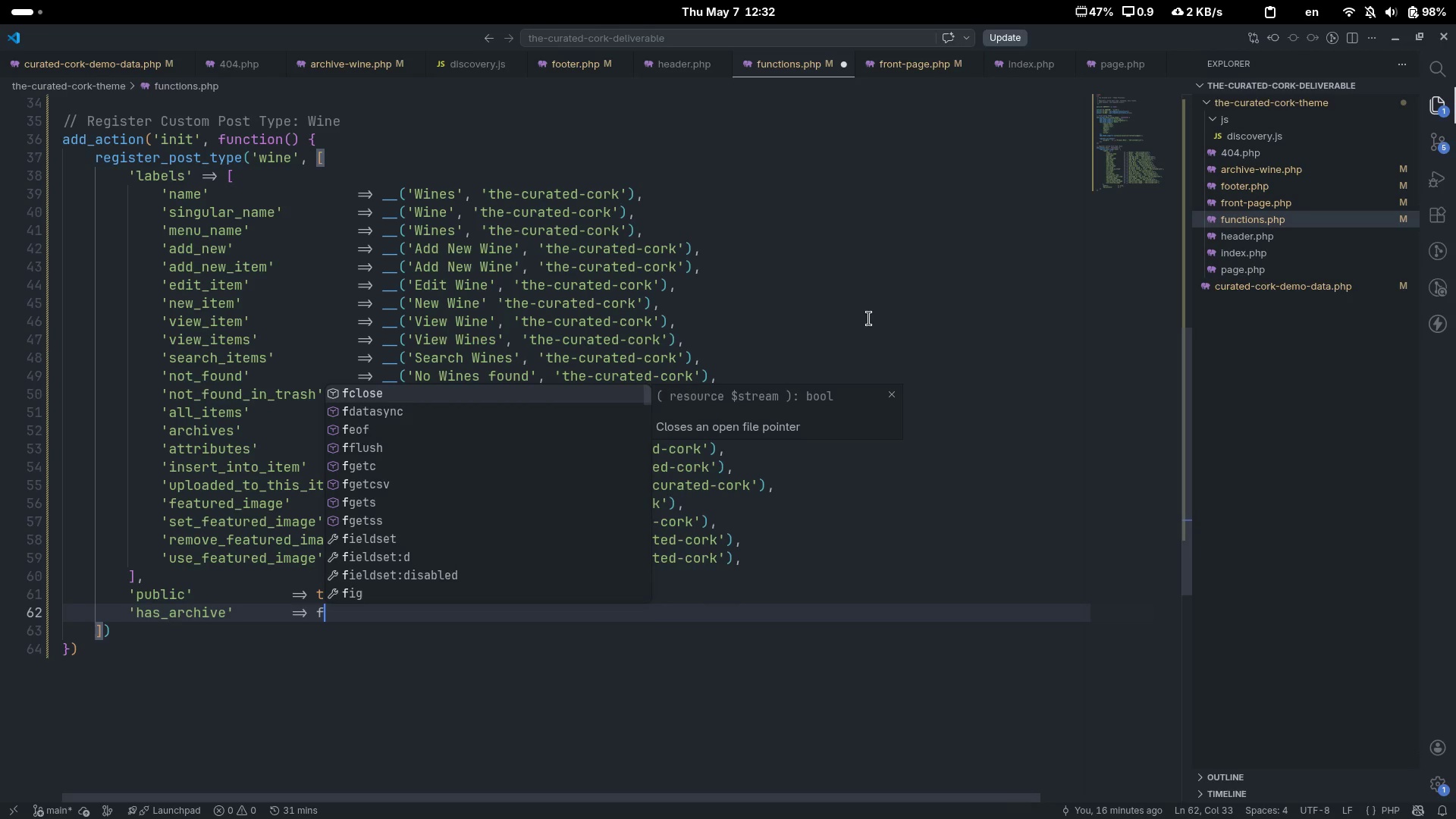 
type(false,)
 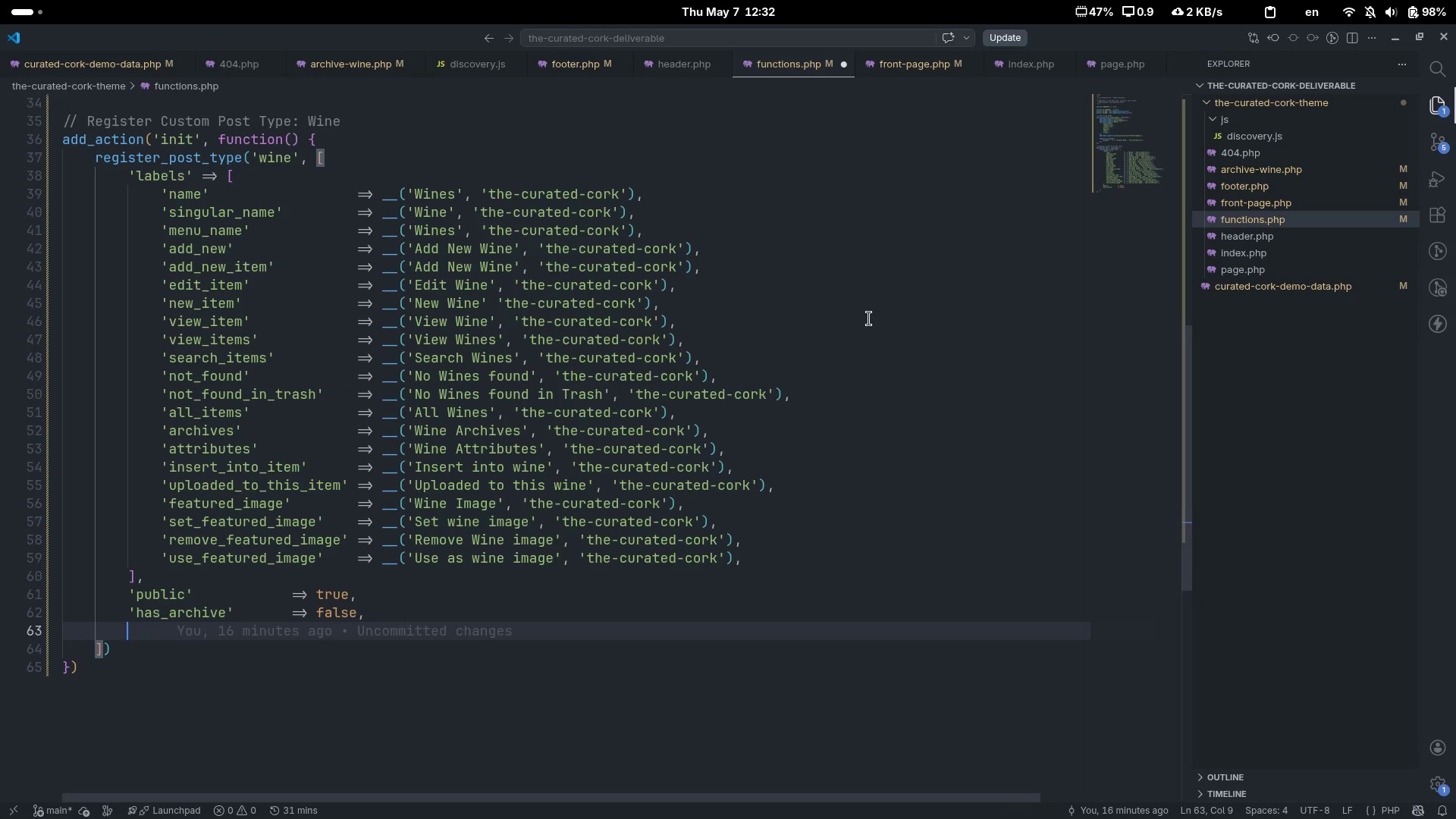 
key(Enter)
 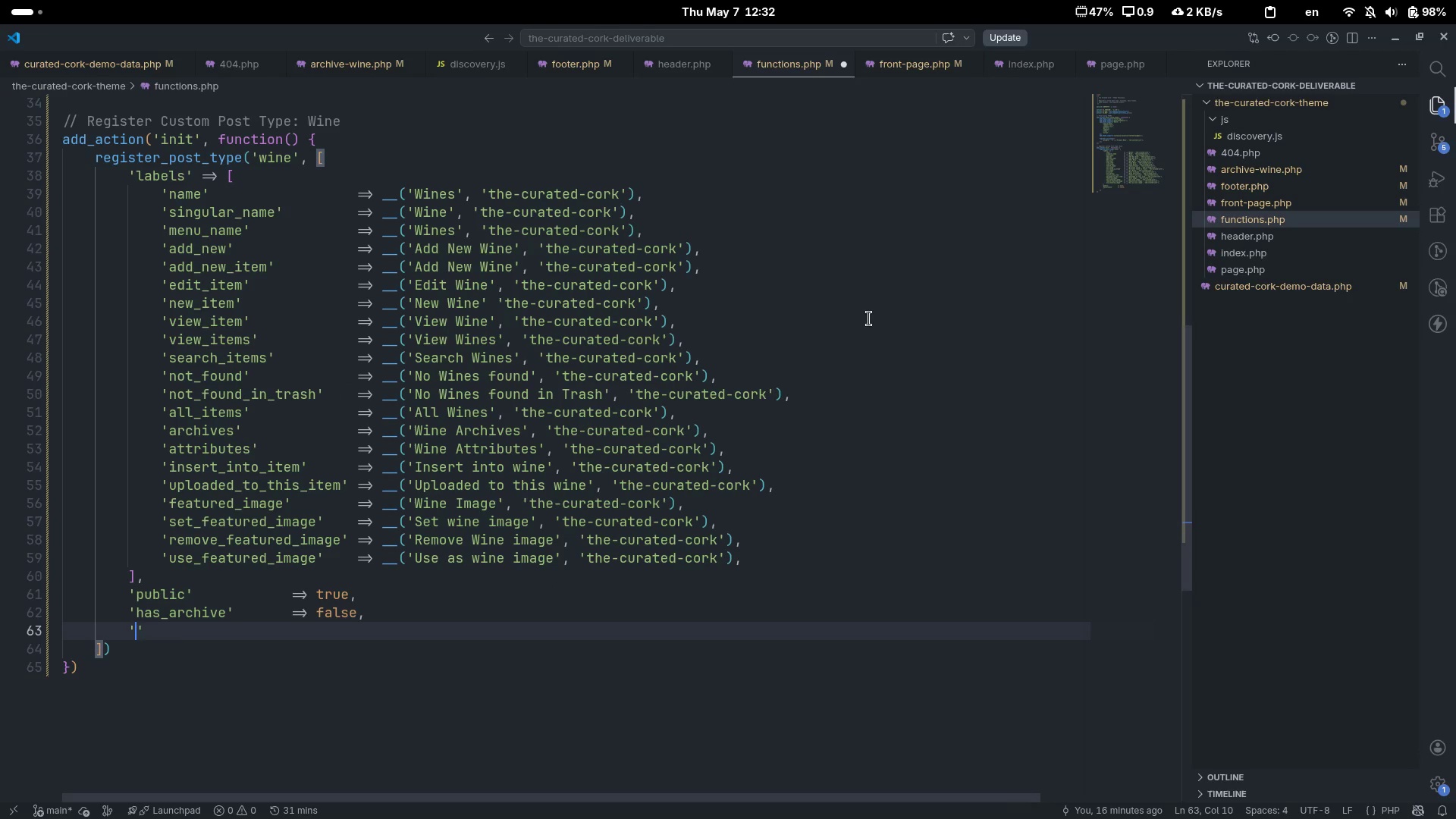 
type('publicly_queryable)
 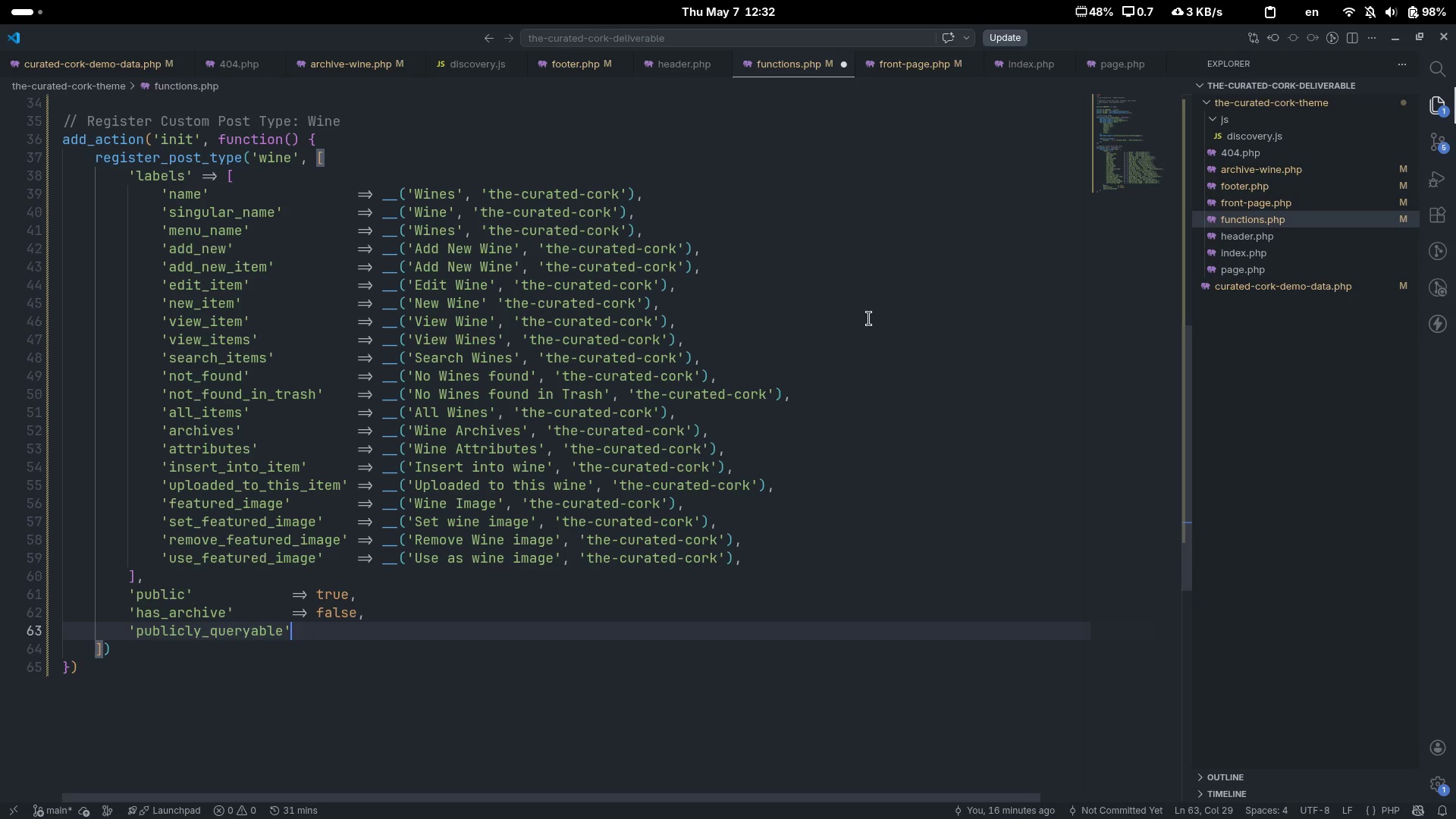 
key(ArrowRight)
 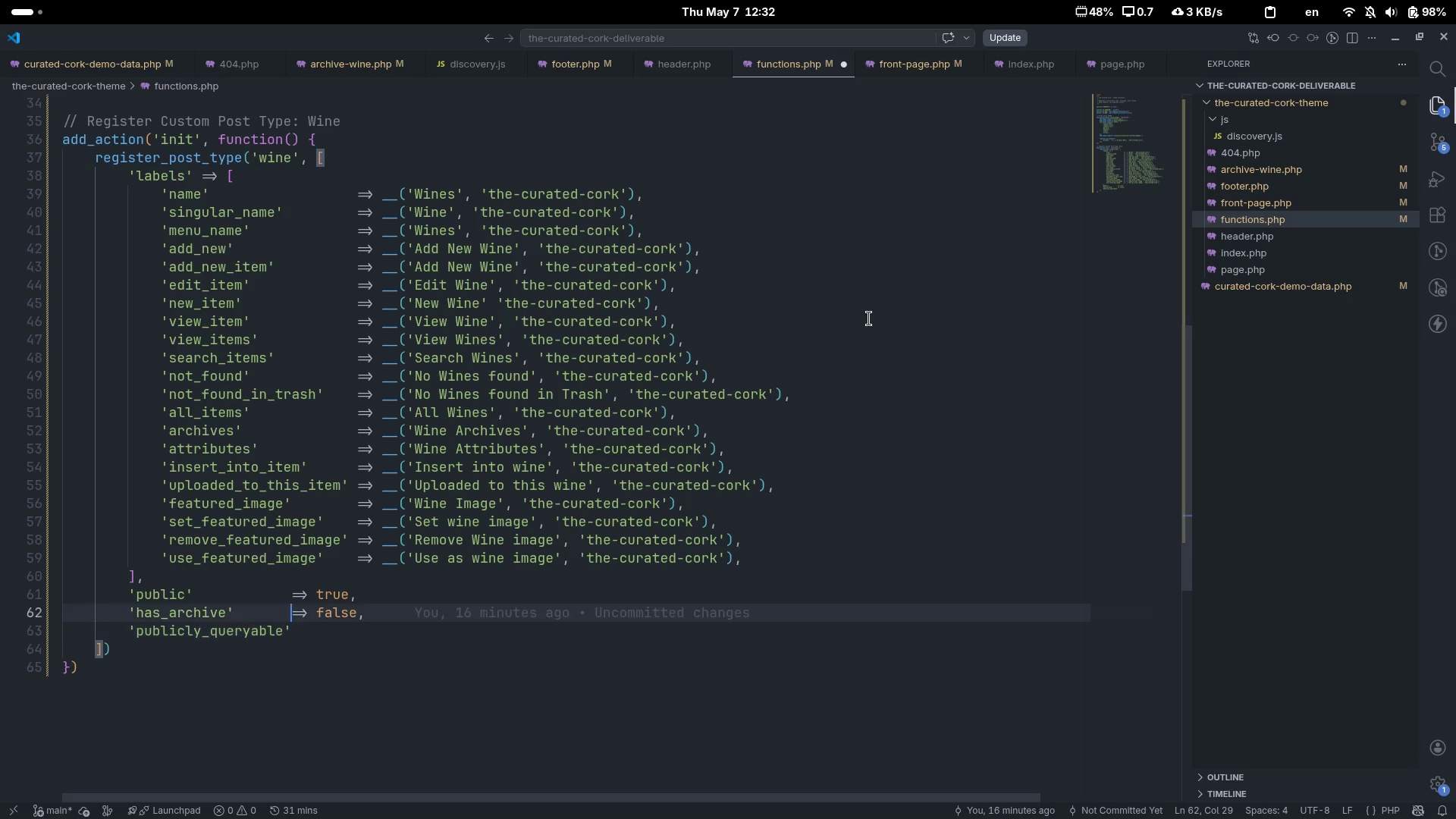 
key(ArrowUp)
 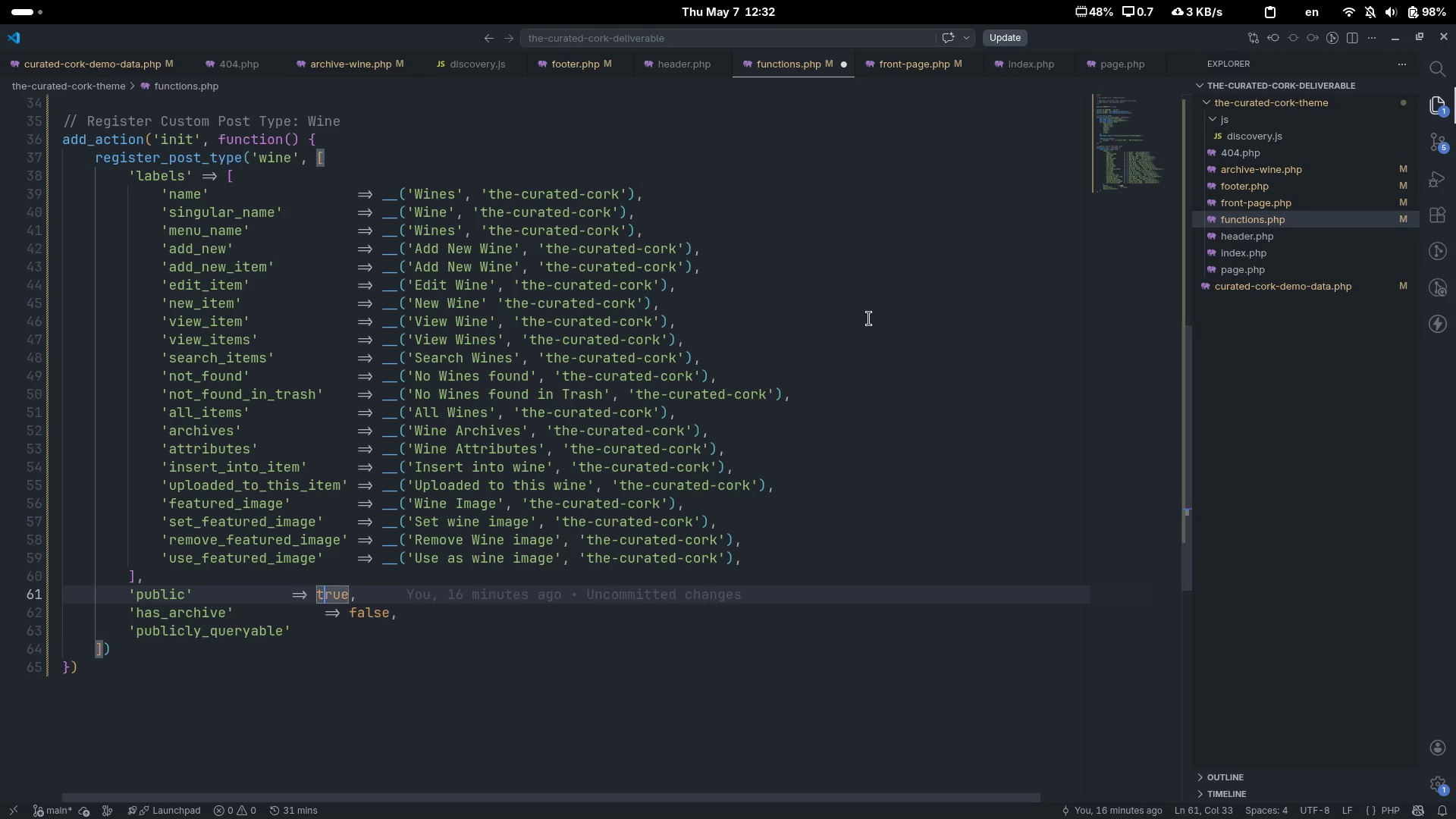 
key(Tab)
 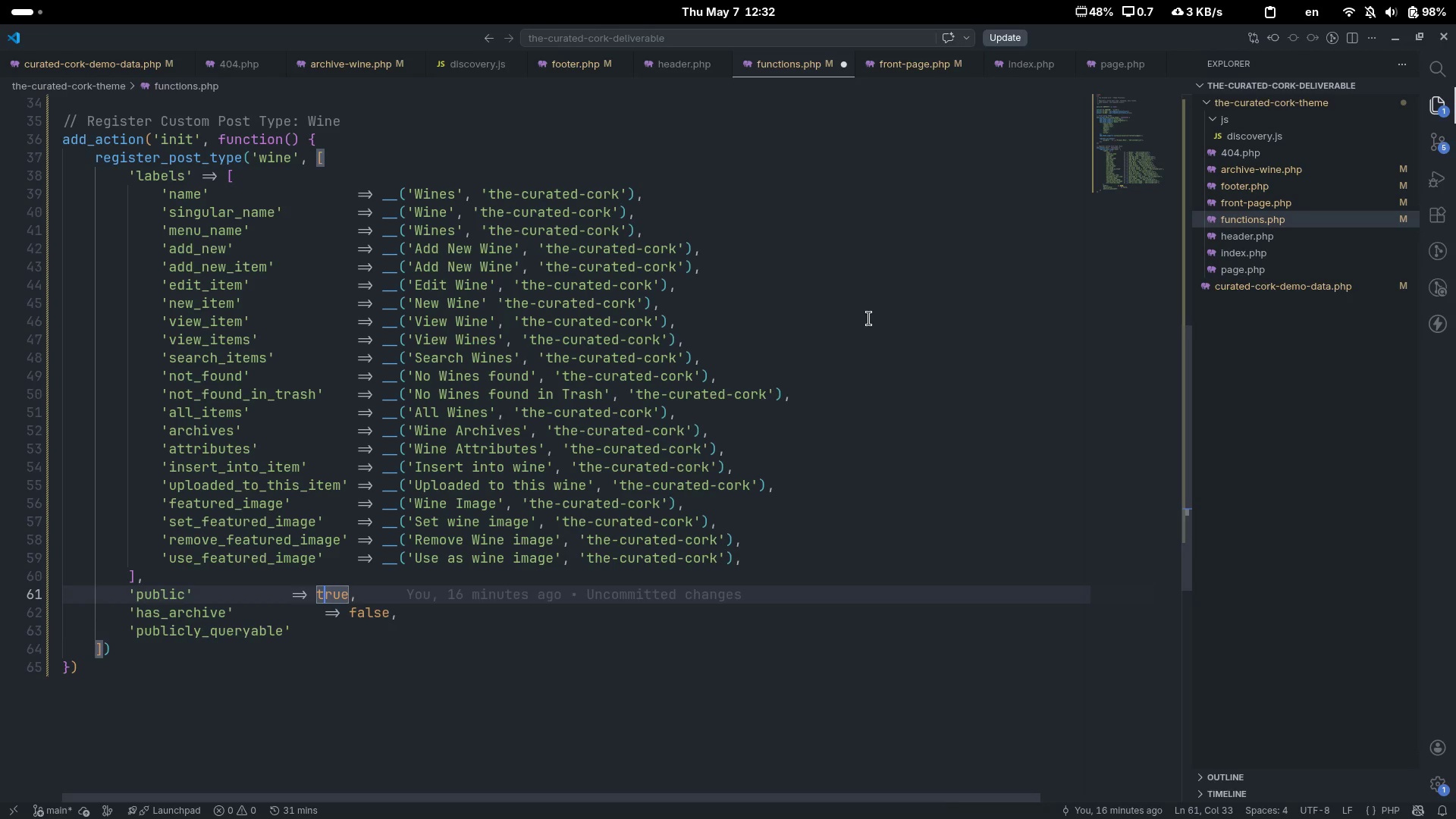 
key(ArrowUp)
 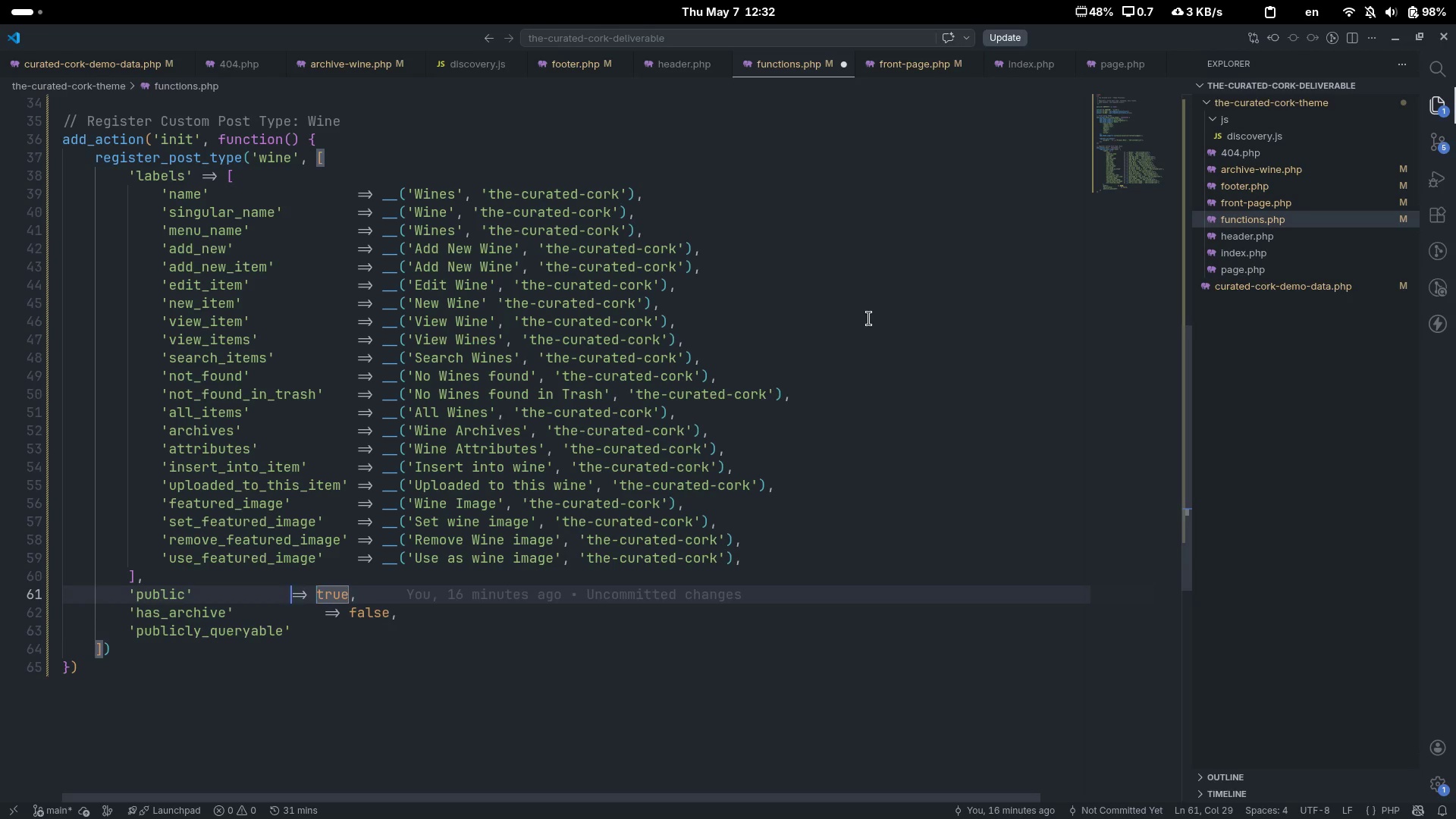 
key(Control+ArrowLeft)
 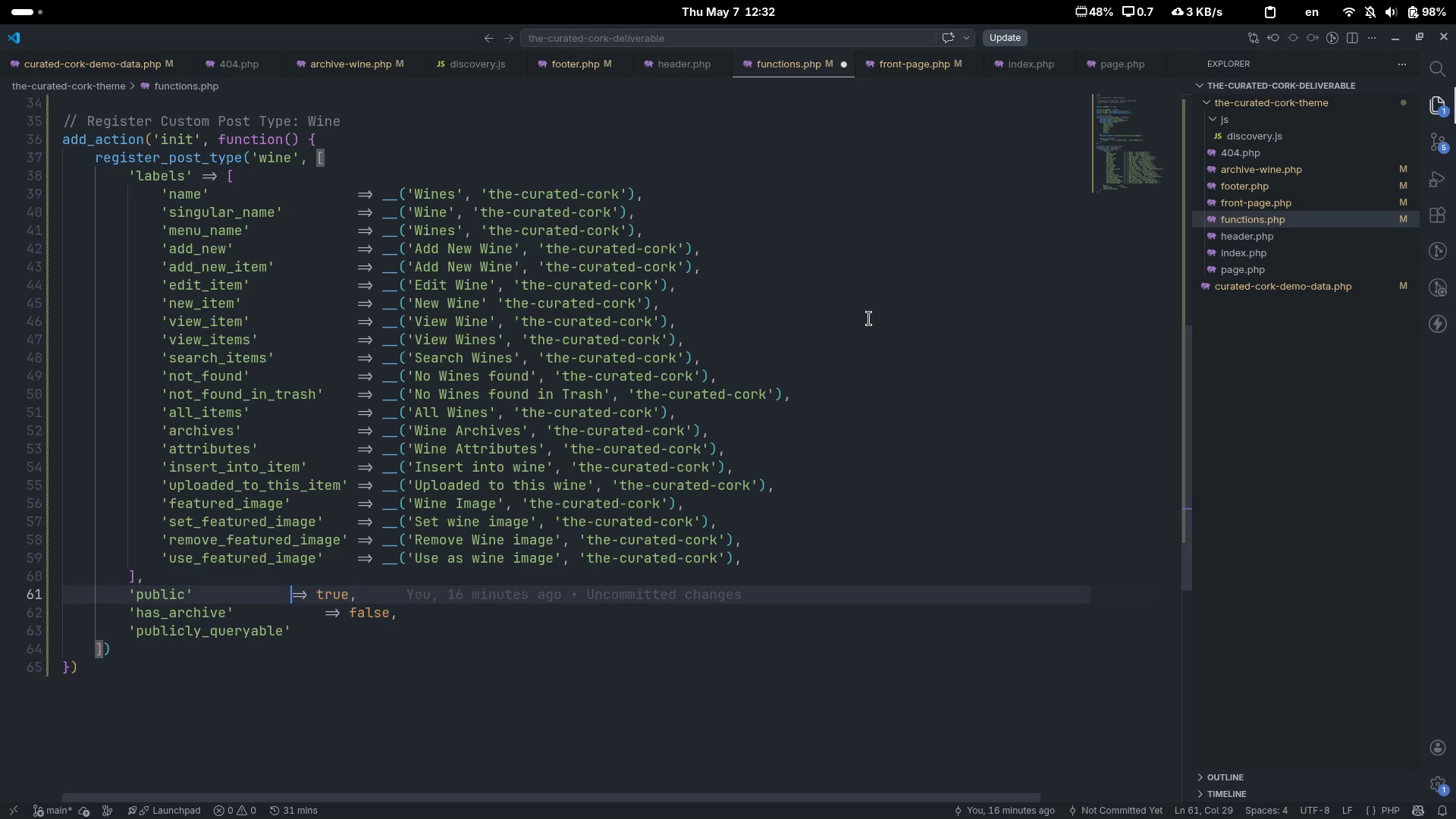 
key(Control+ArrowLeft)
 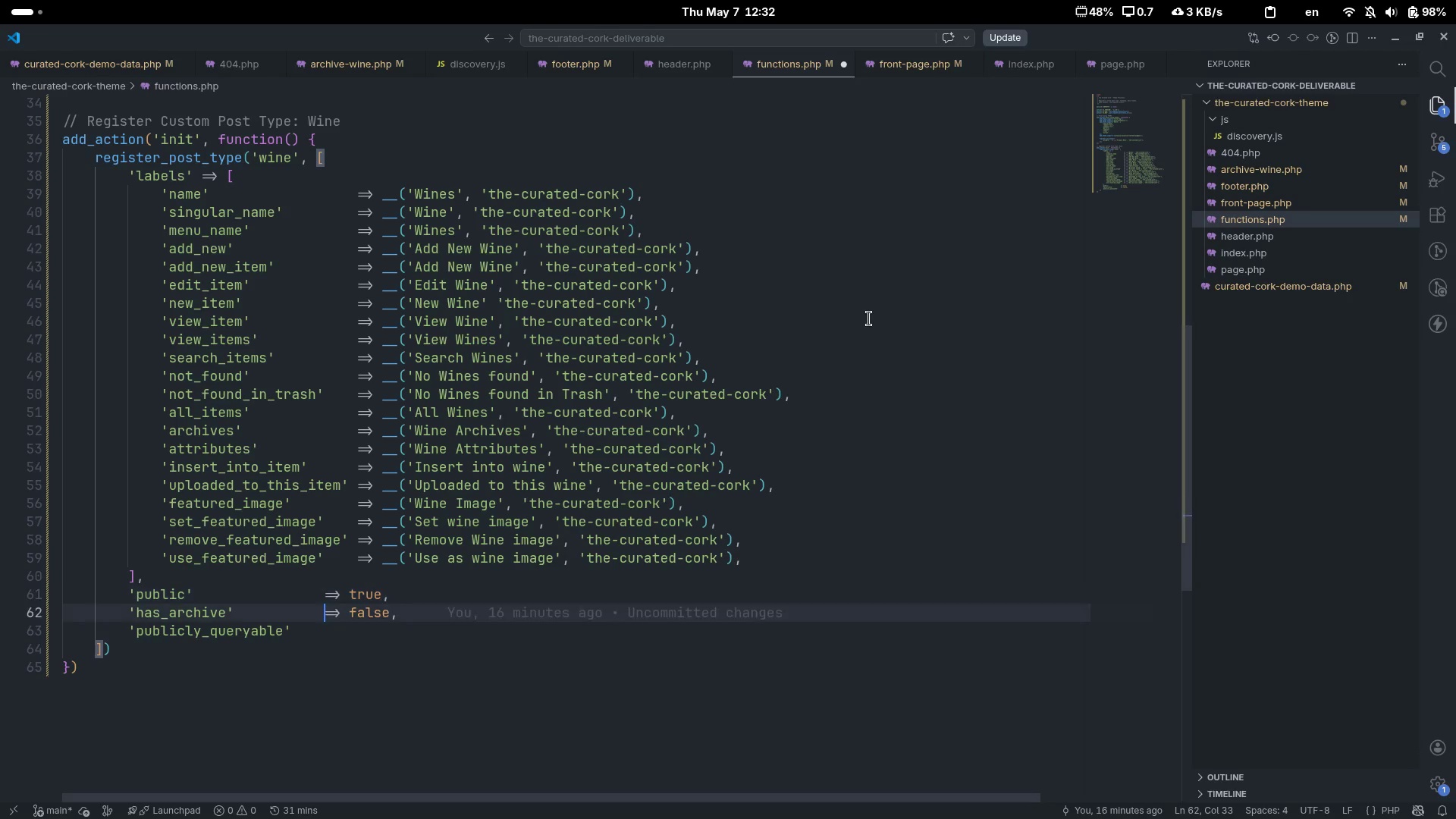 
key(Tab)
 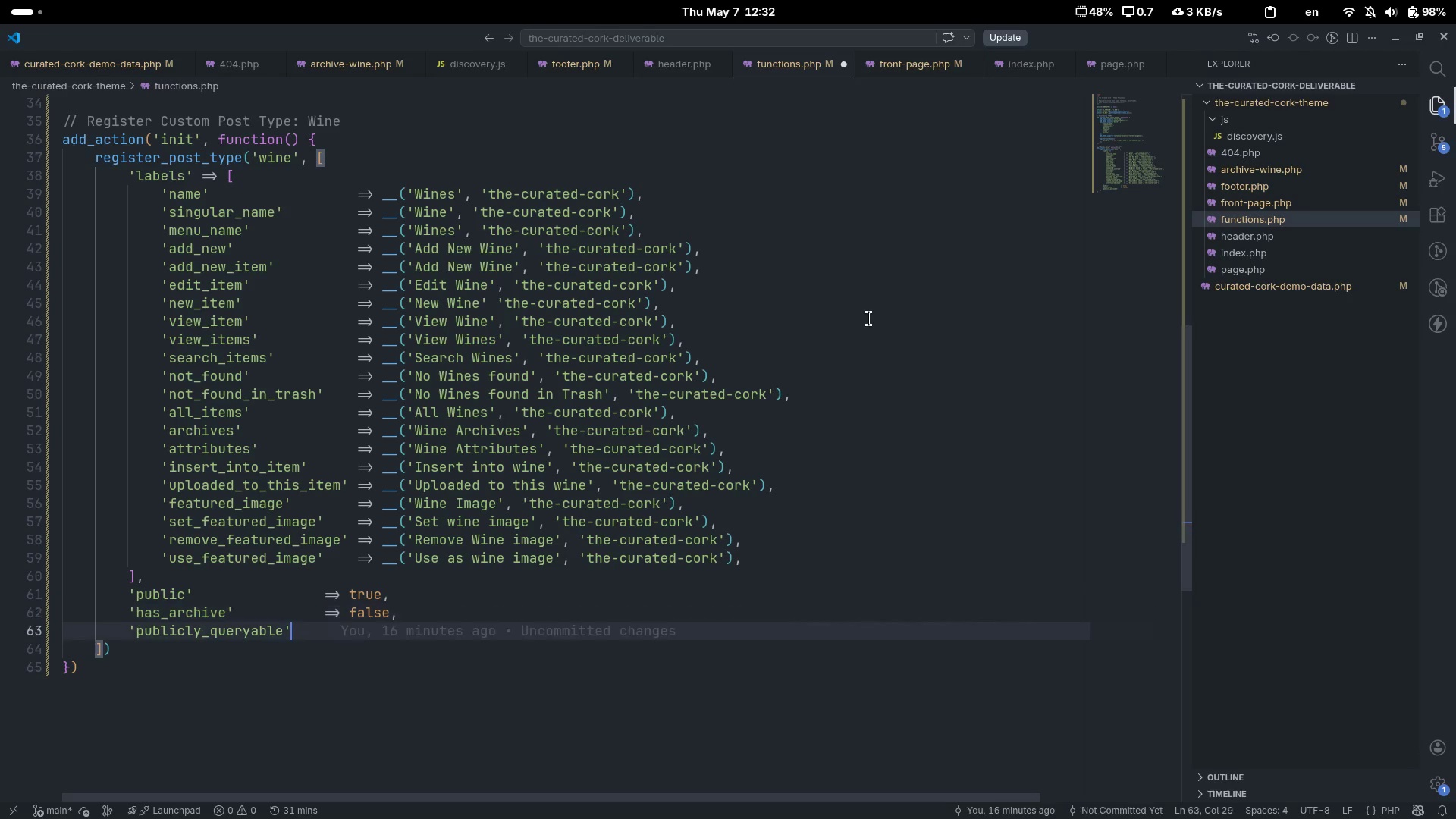 
key(ArrowDown)
 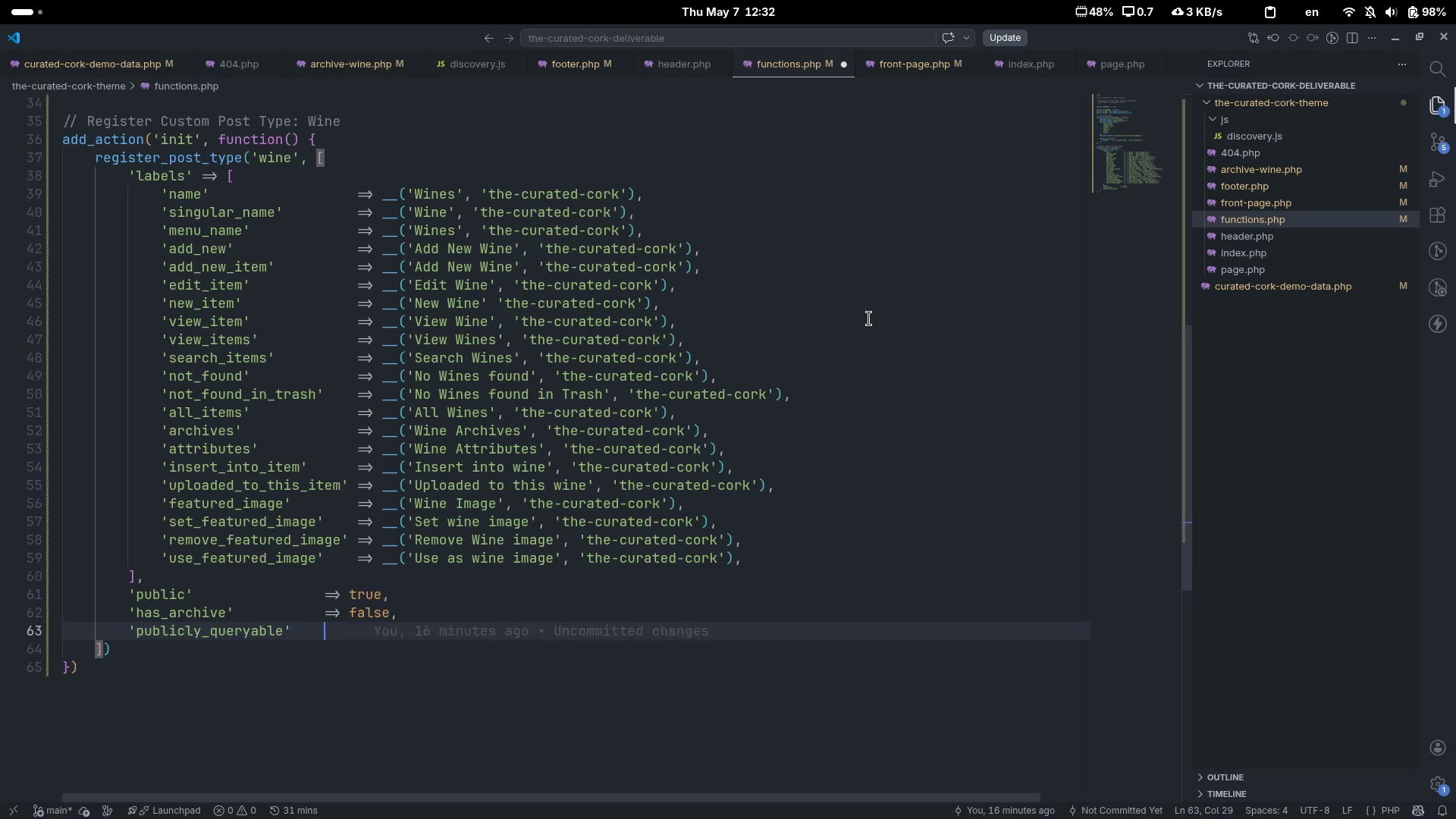 
key(ArrowDown)
 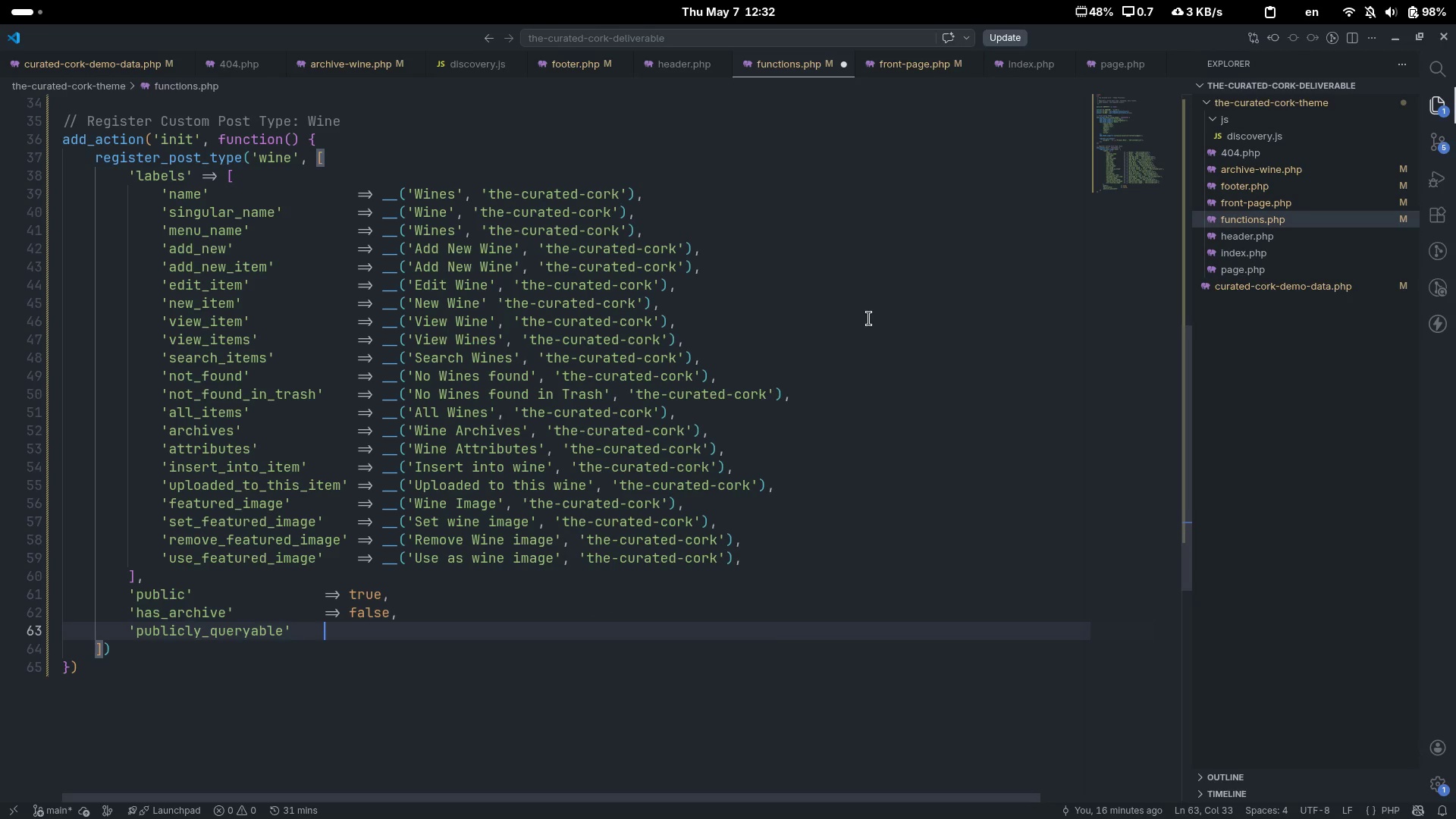 
key(Tab)
type(=> truem)
key(Backspace)
type(,)
 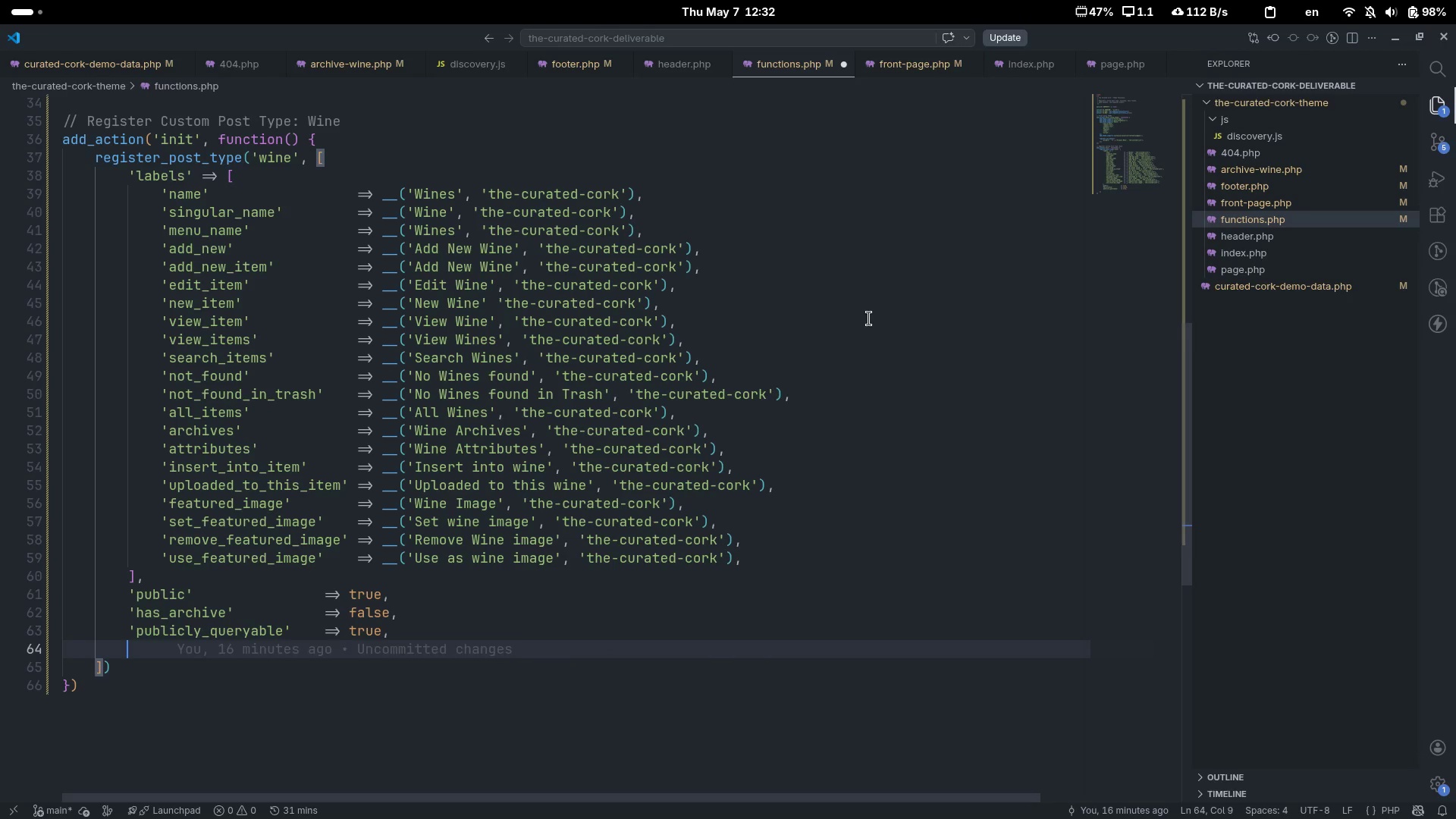 
key(Enter)
 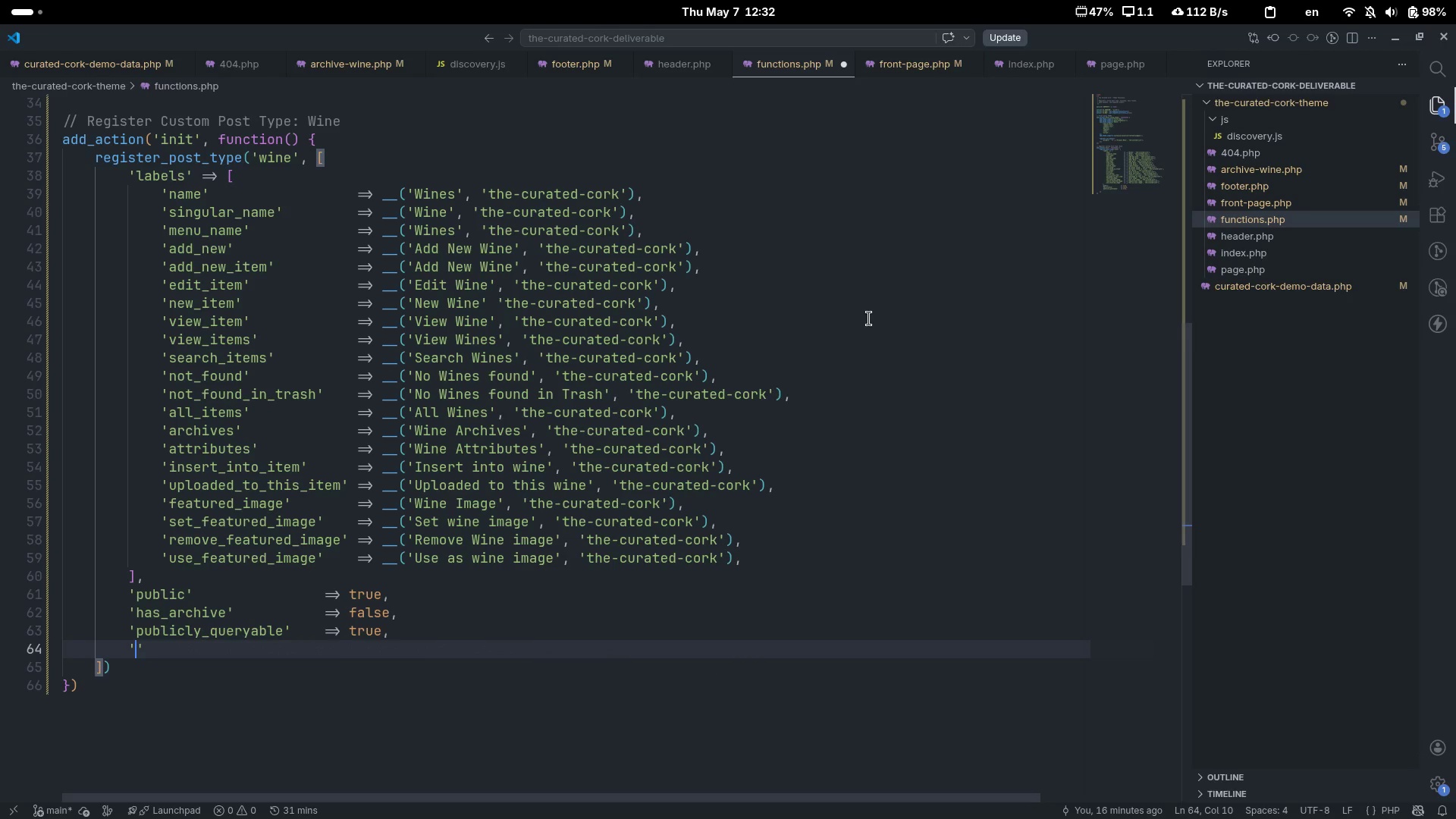 
type('show_ui)
 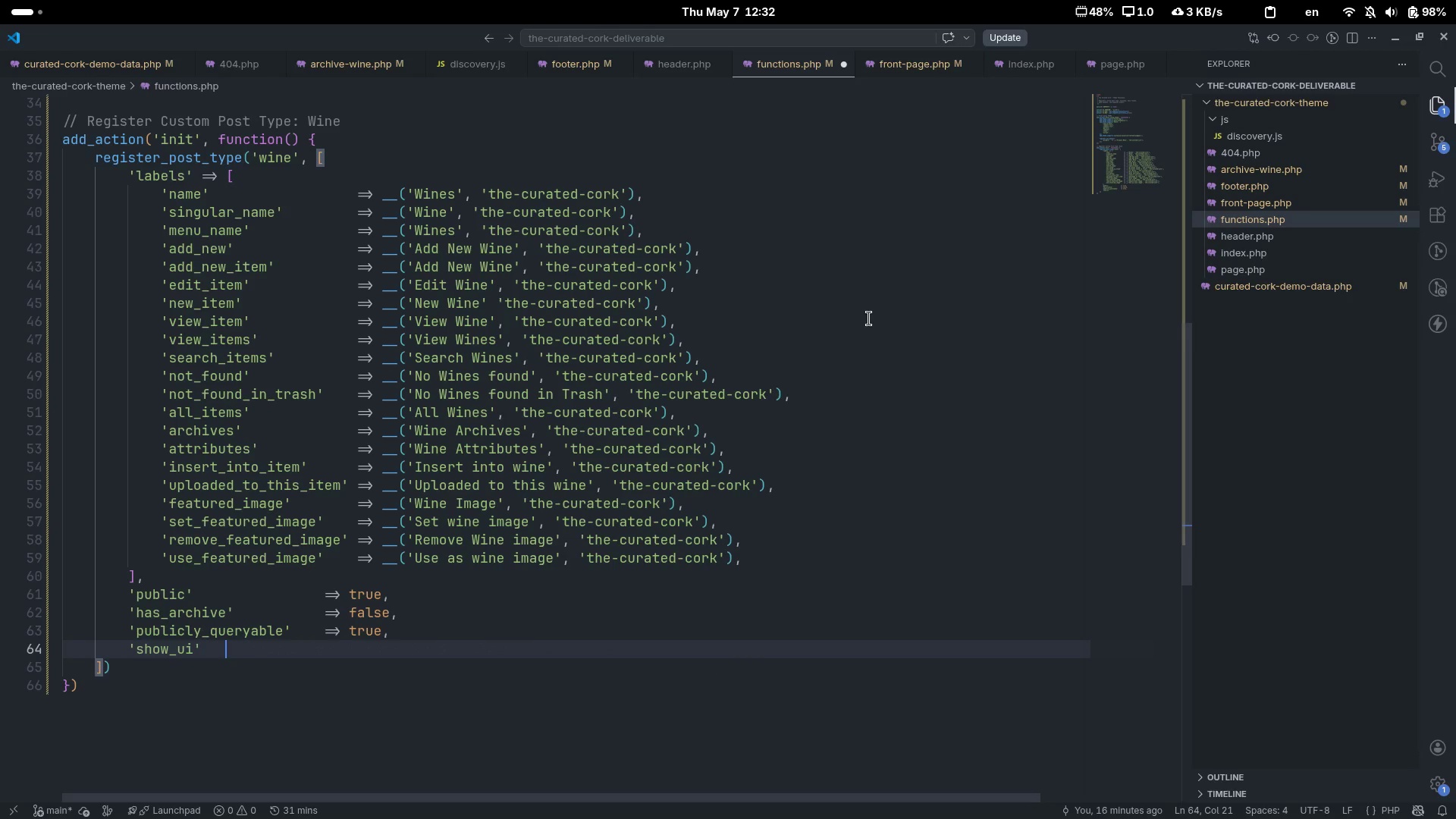 
key(ArrowRight)
 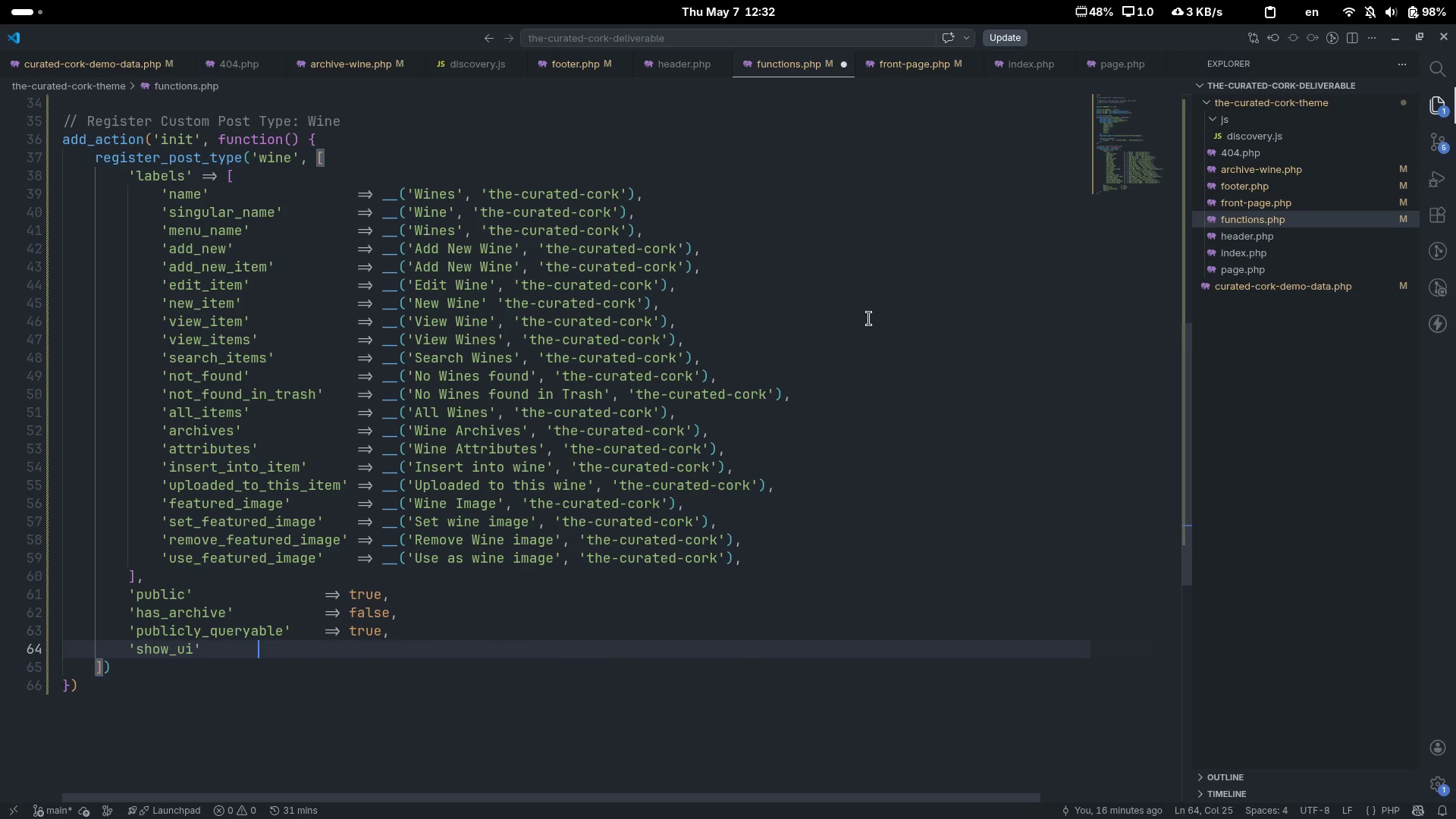 
key(Tab)
key(Tab)
key(Tab)
key(Tab)
type(=> truen)
key(Backspace)
type(,)
 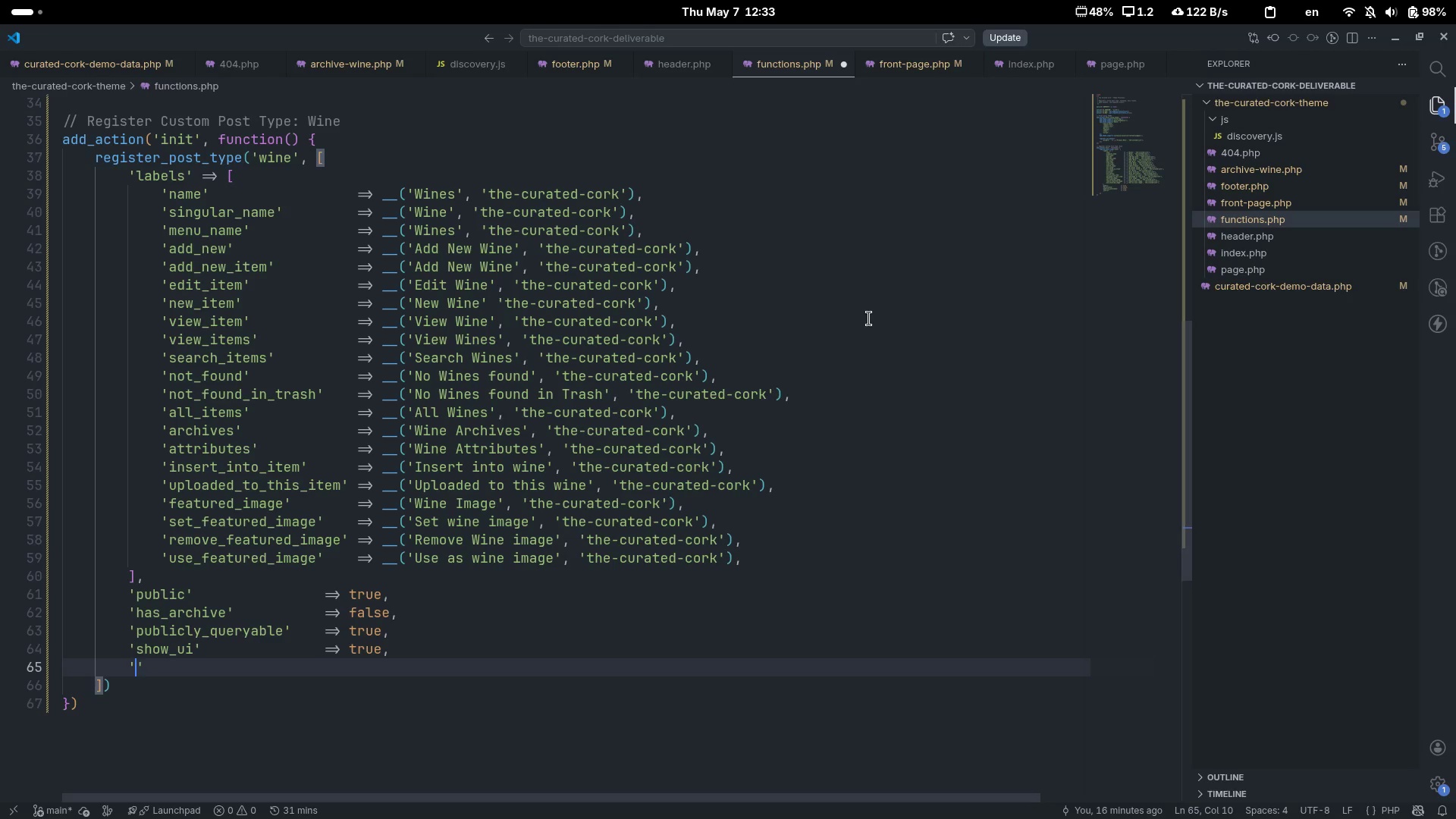 
key(Enter)
 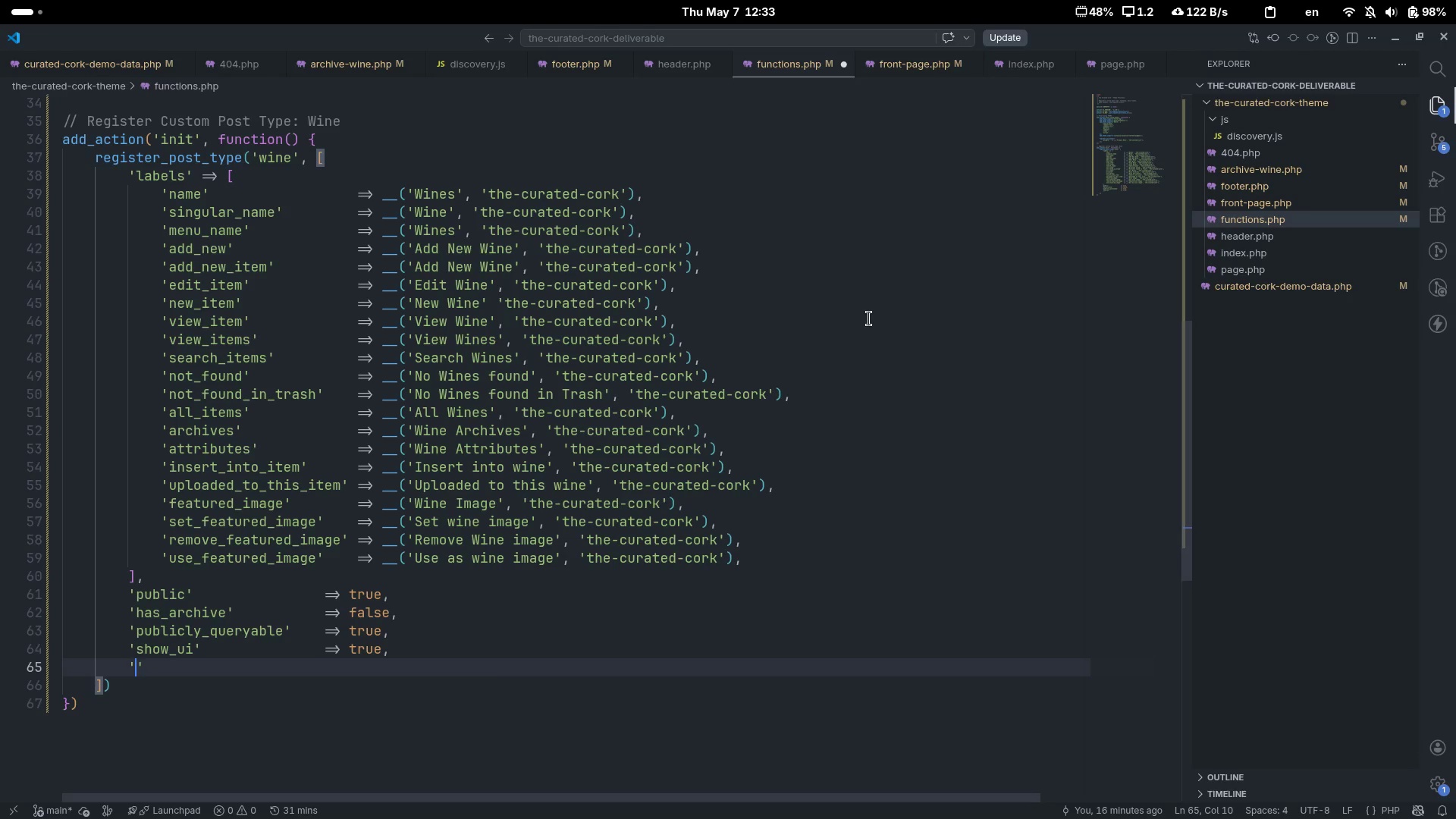 
type('show_in_menu)
 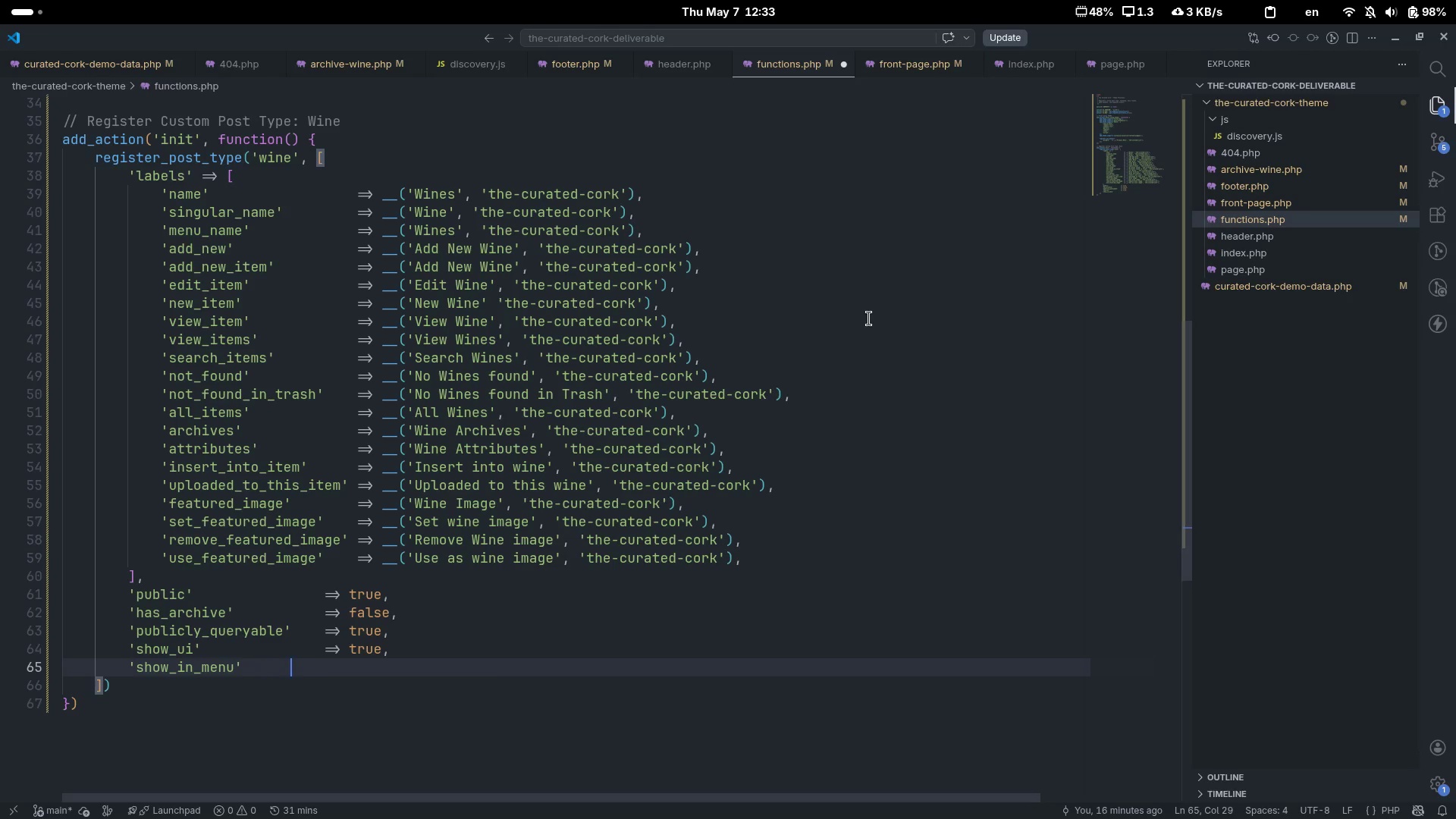 
 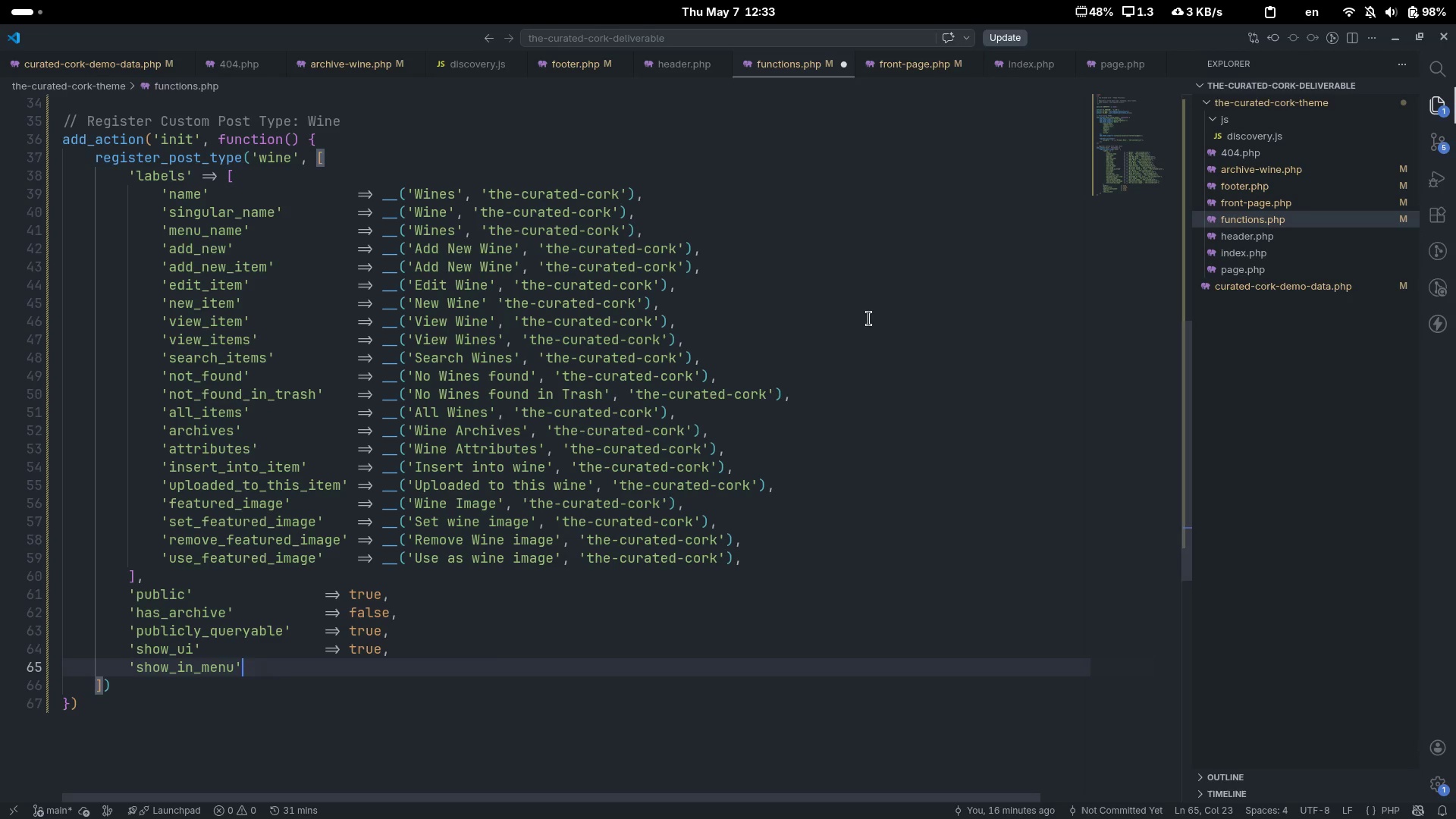 
key(ArrowRight)
 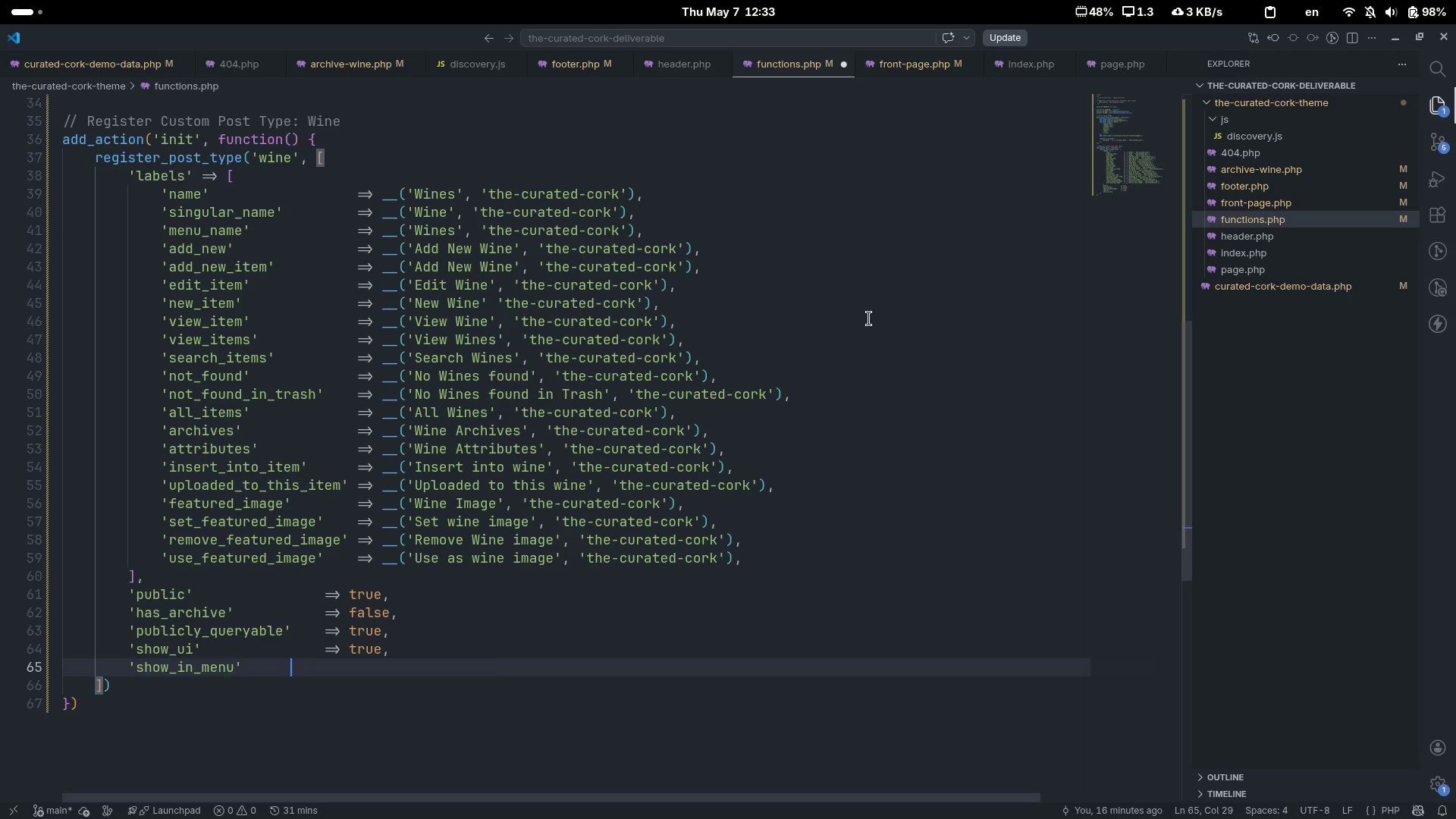 
key(Tab)
key(Tab)
key(Tab)
type(=> tre)
key(Backspace)
type(ue,)
 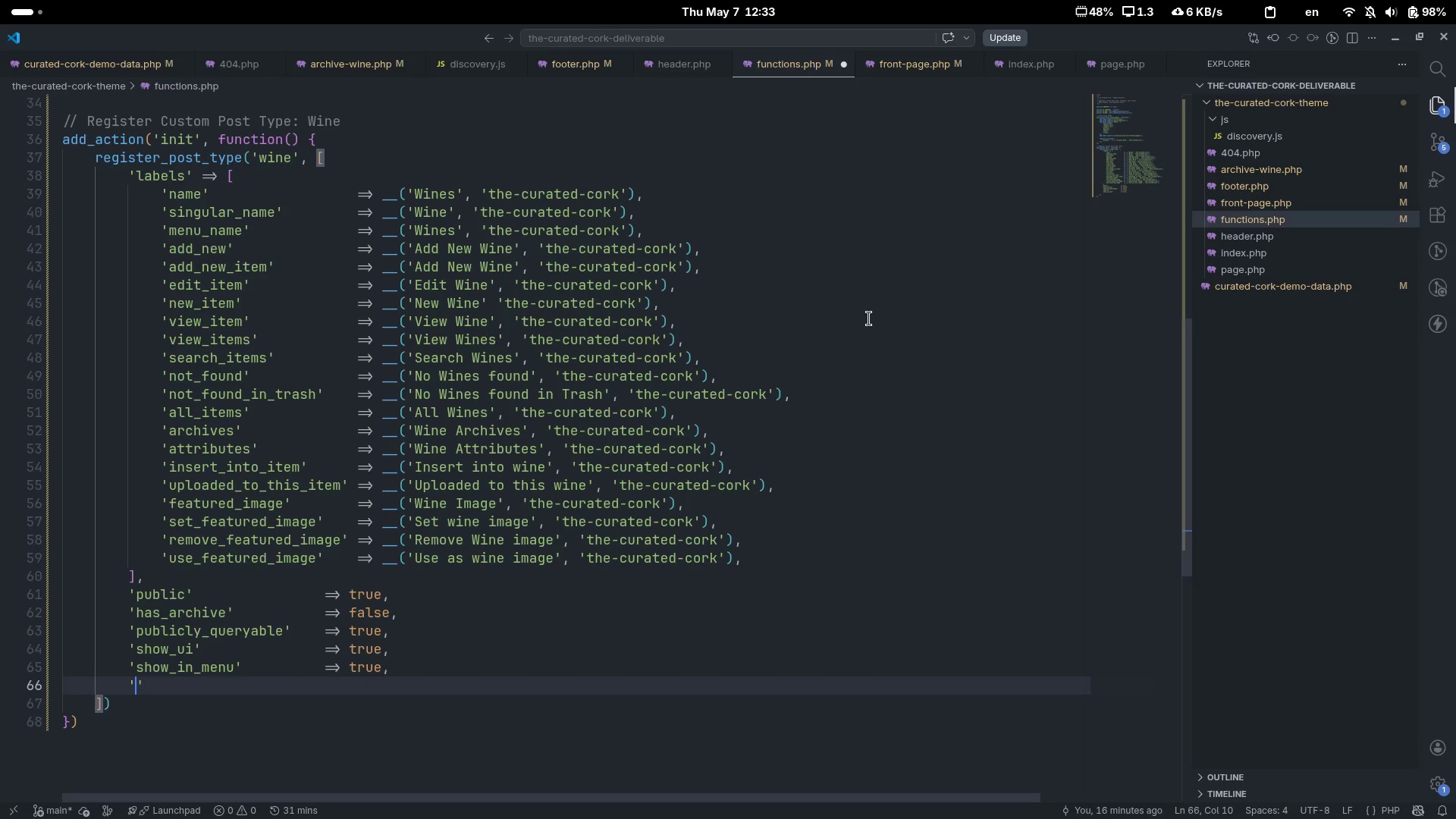 
key(Enter)
 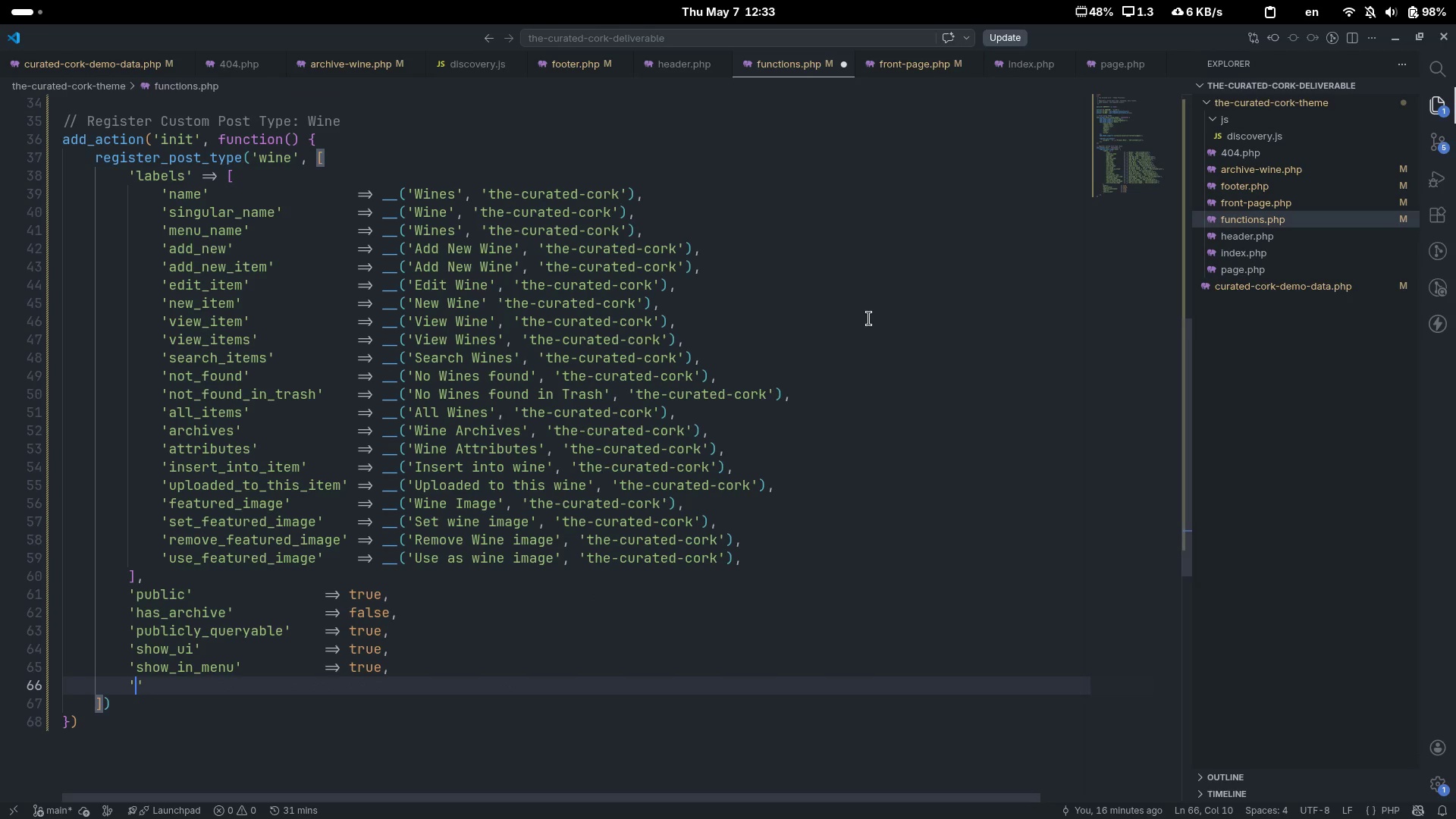 
type('showI)
key(Backspace)
type(_in_rest)
 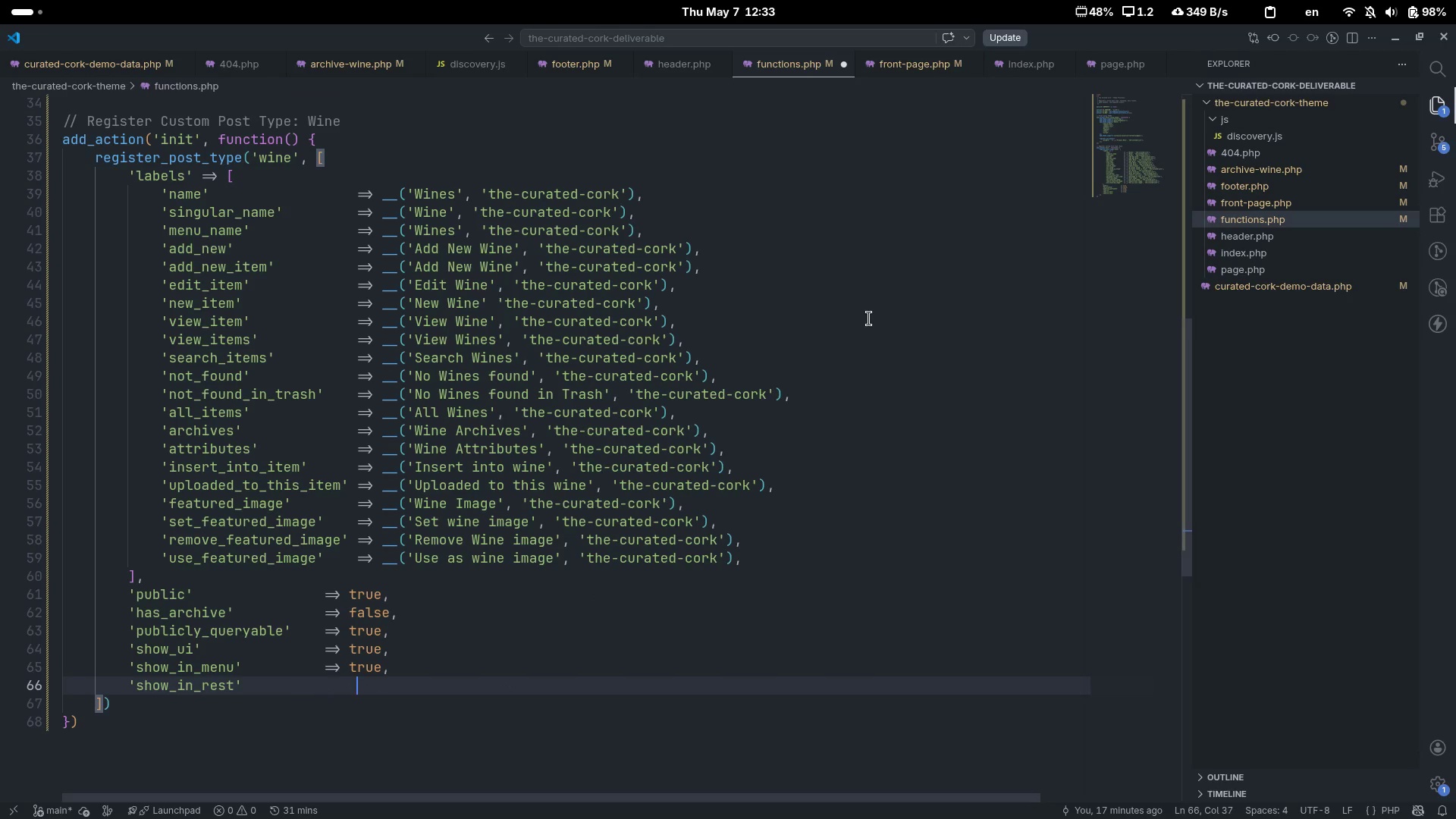 
 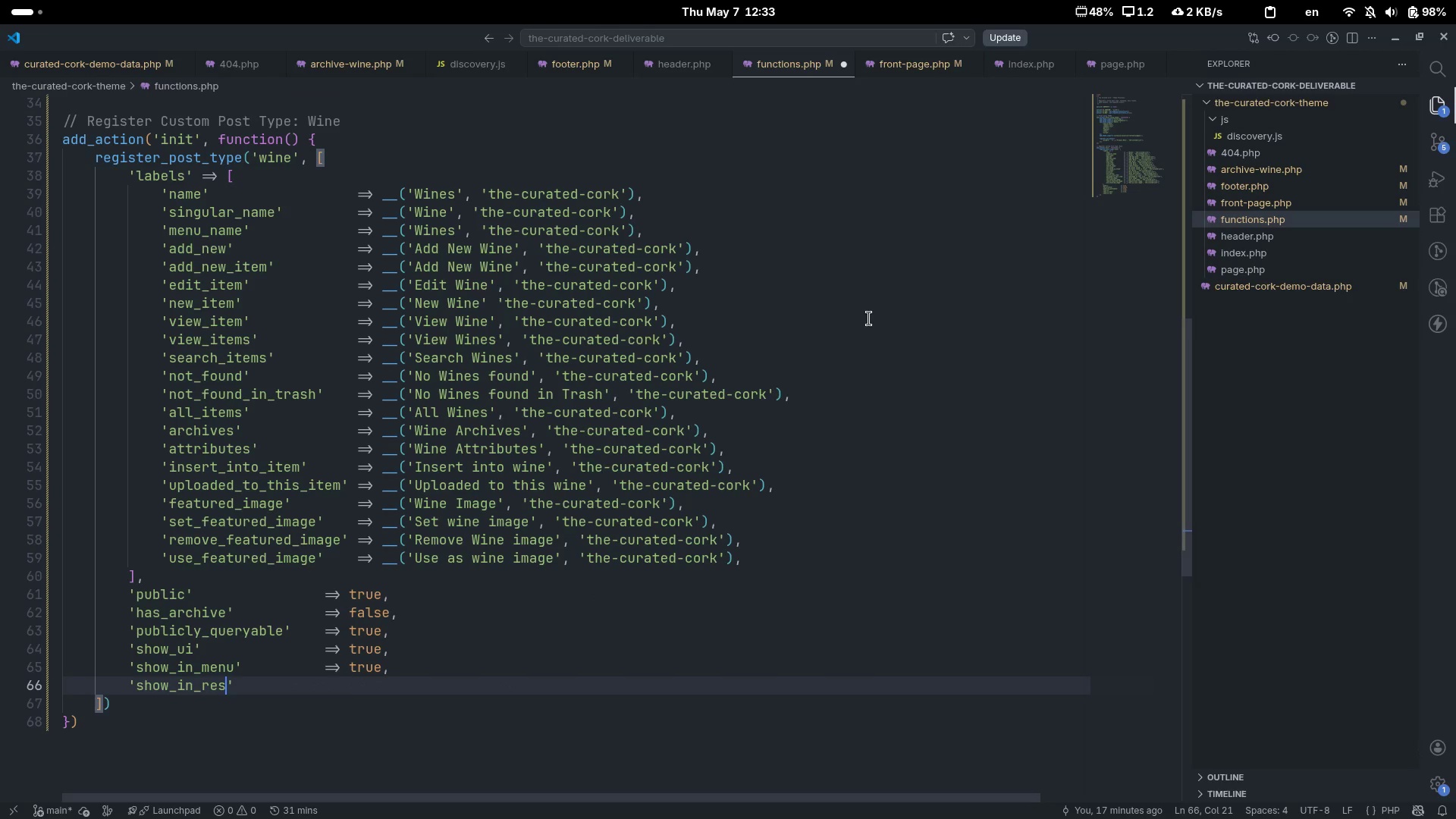 
key(ArrowRight)
 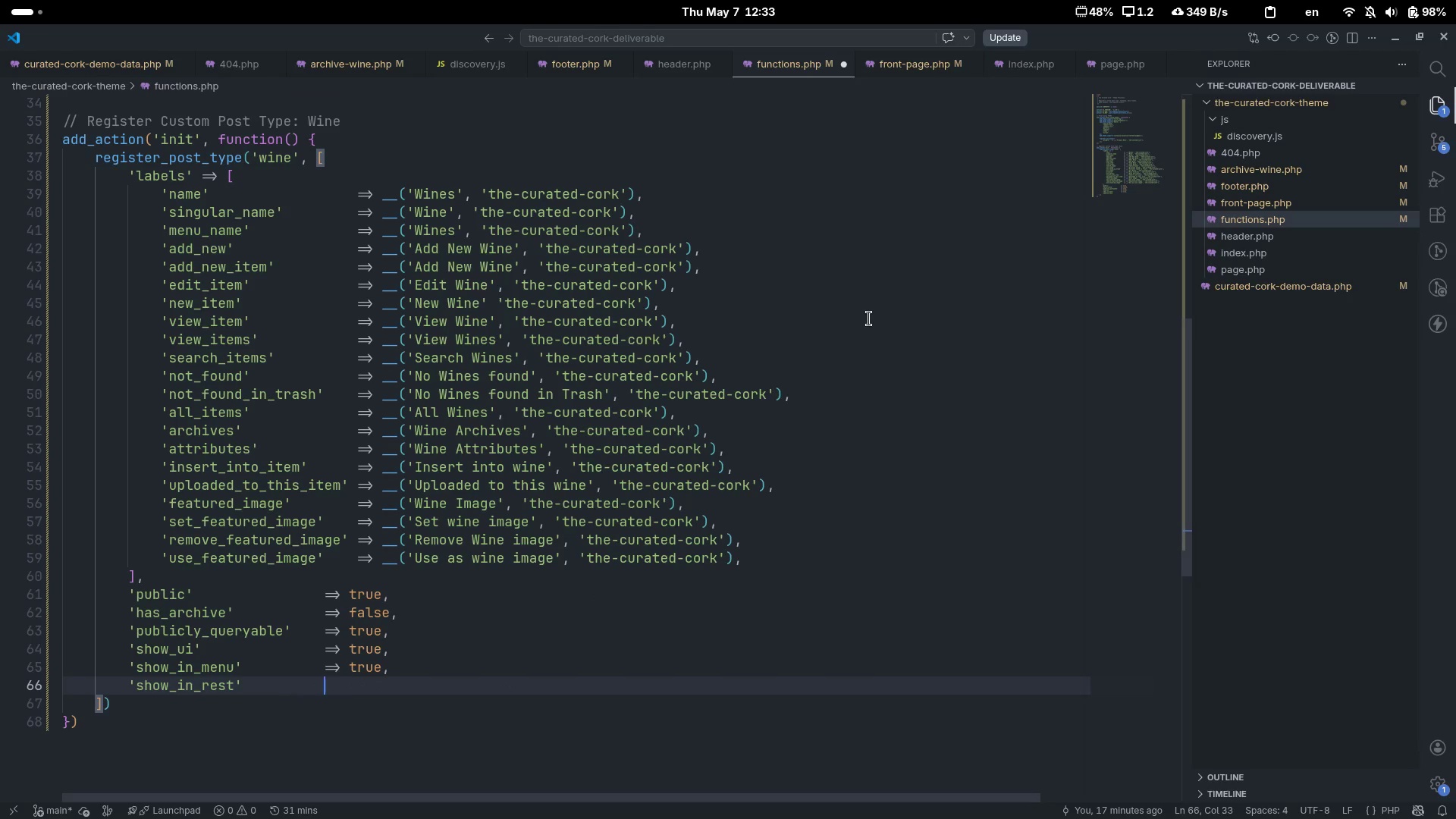 
key(Tab)
 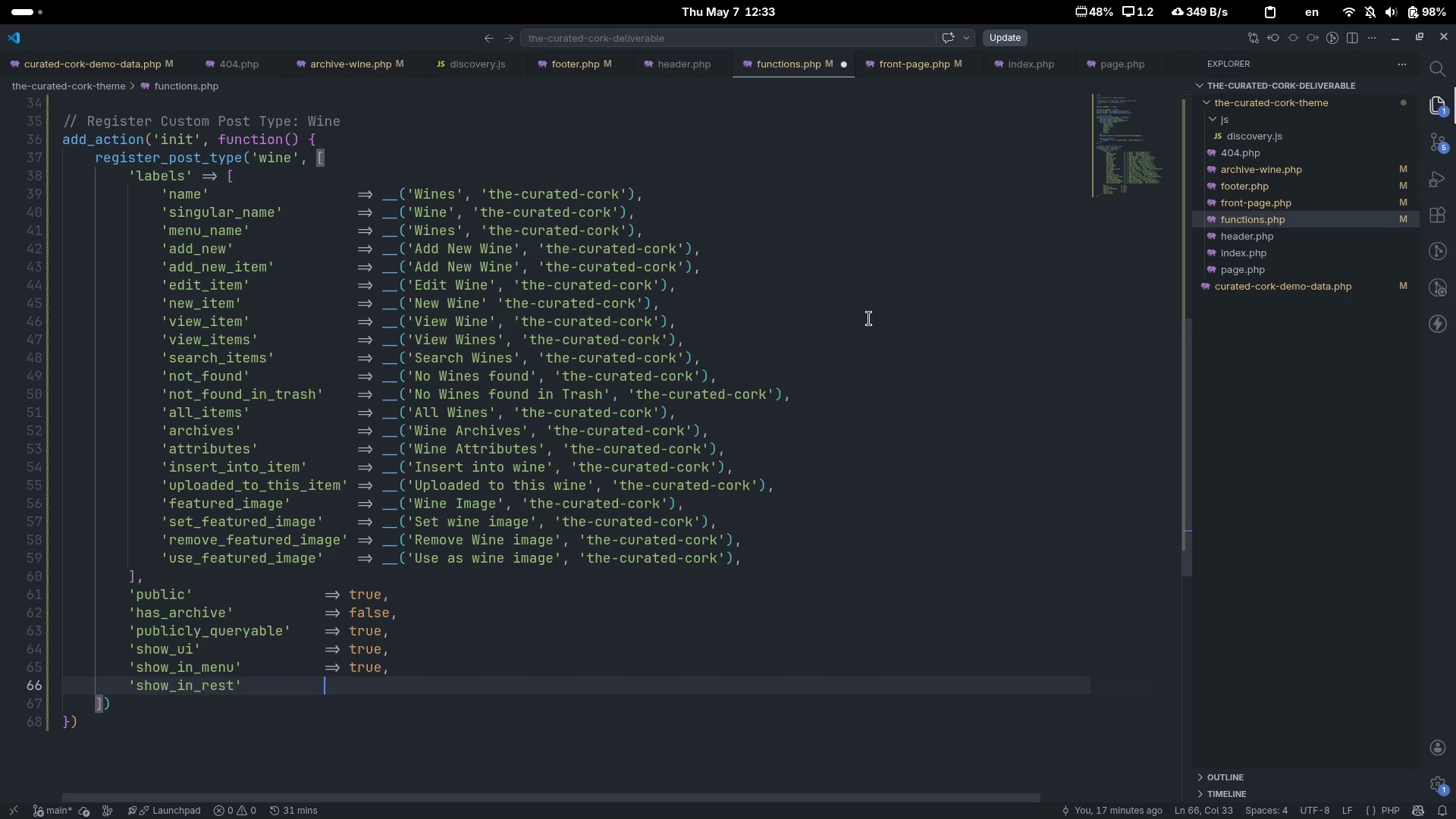 
key(Tab)
 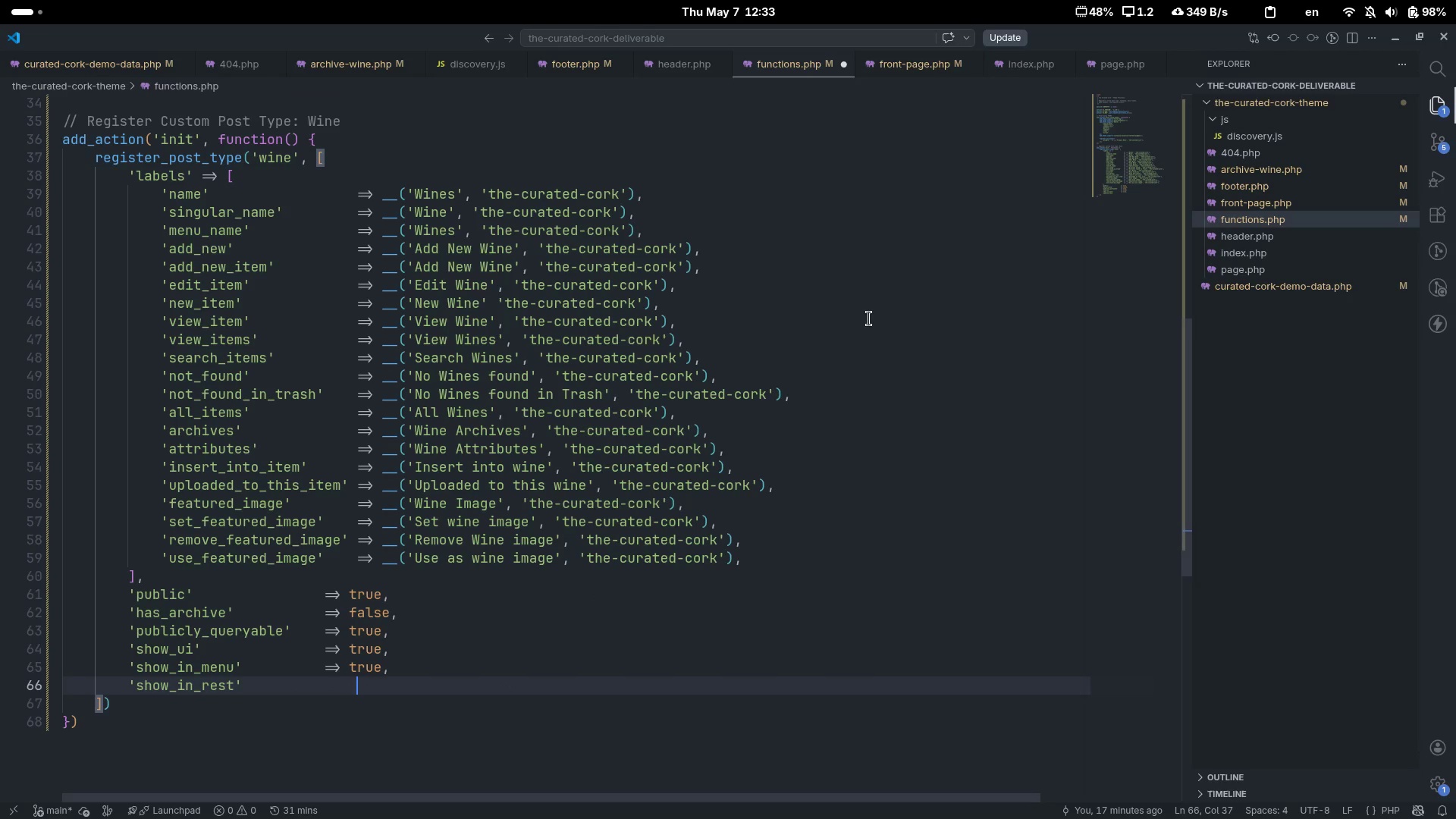 
key(Tab)
 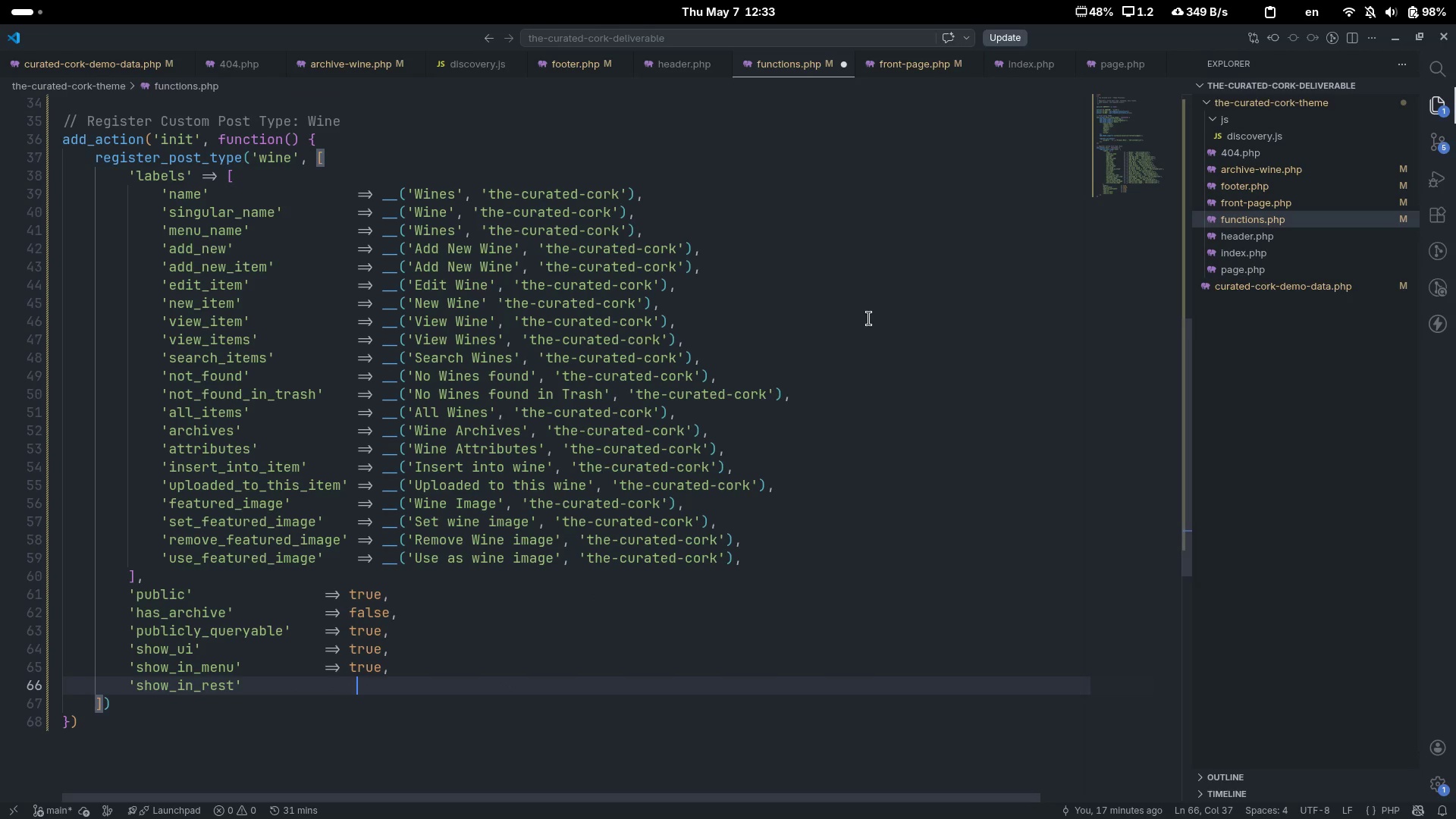 
key(Tab)
 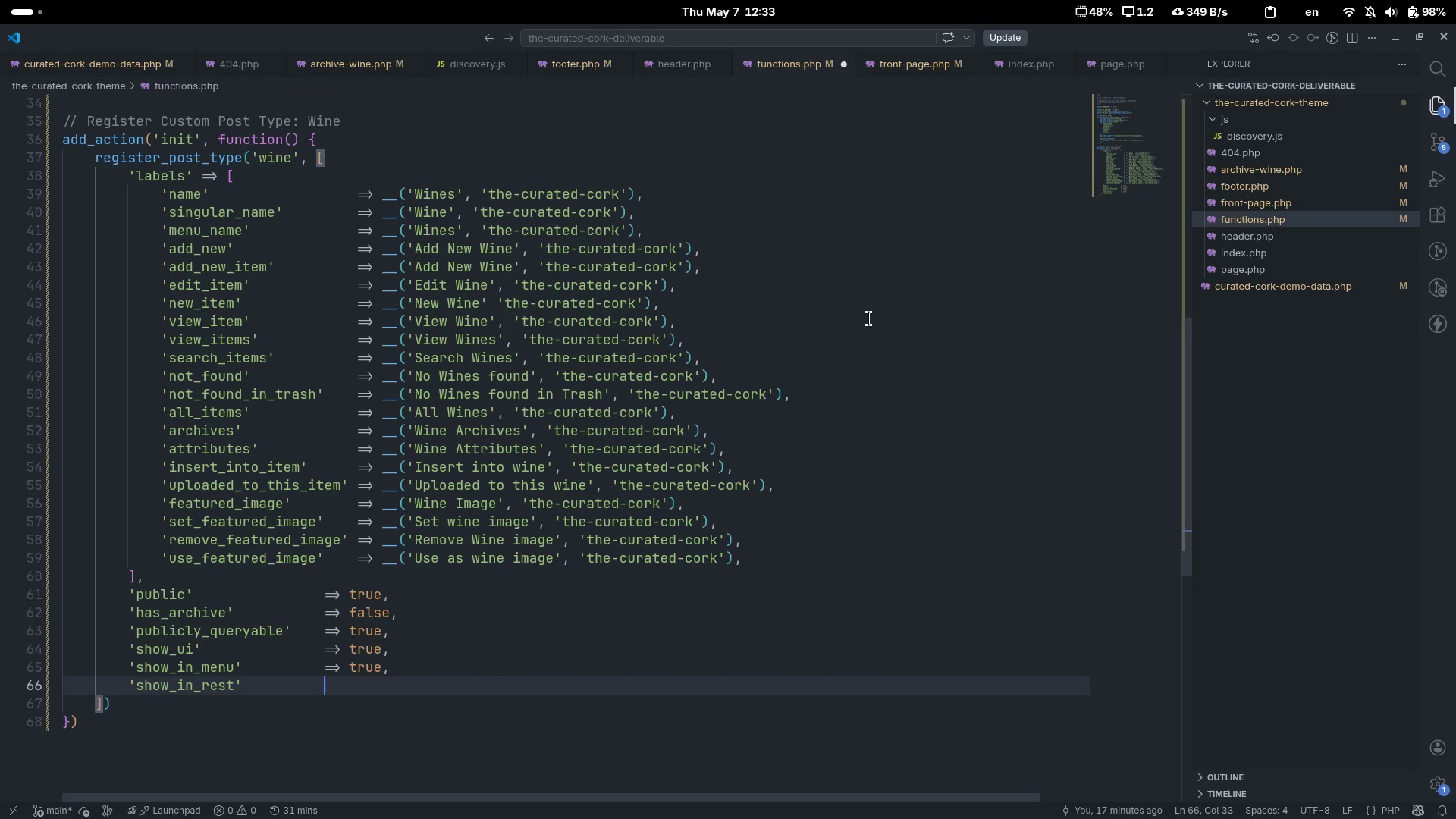 
key(Control+ControlLeft)
 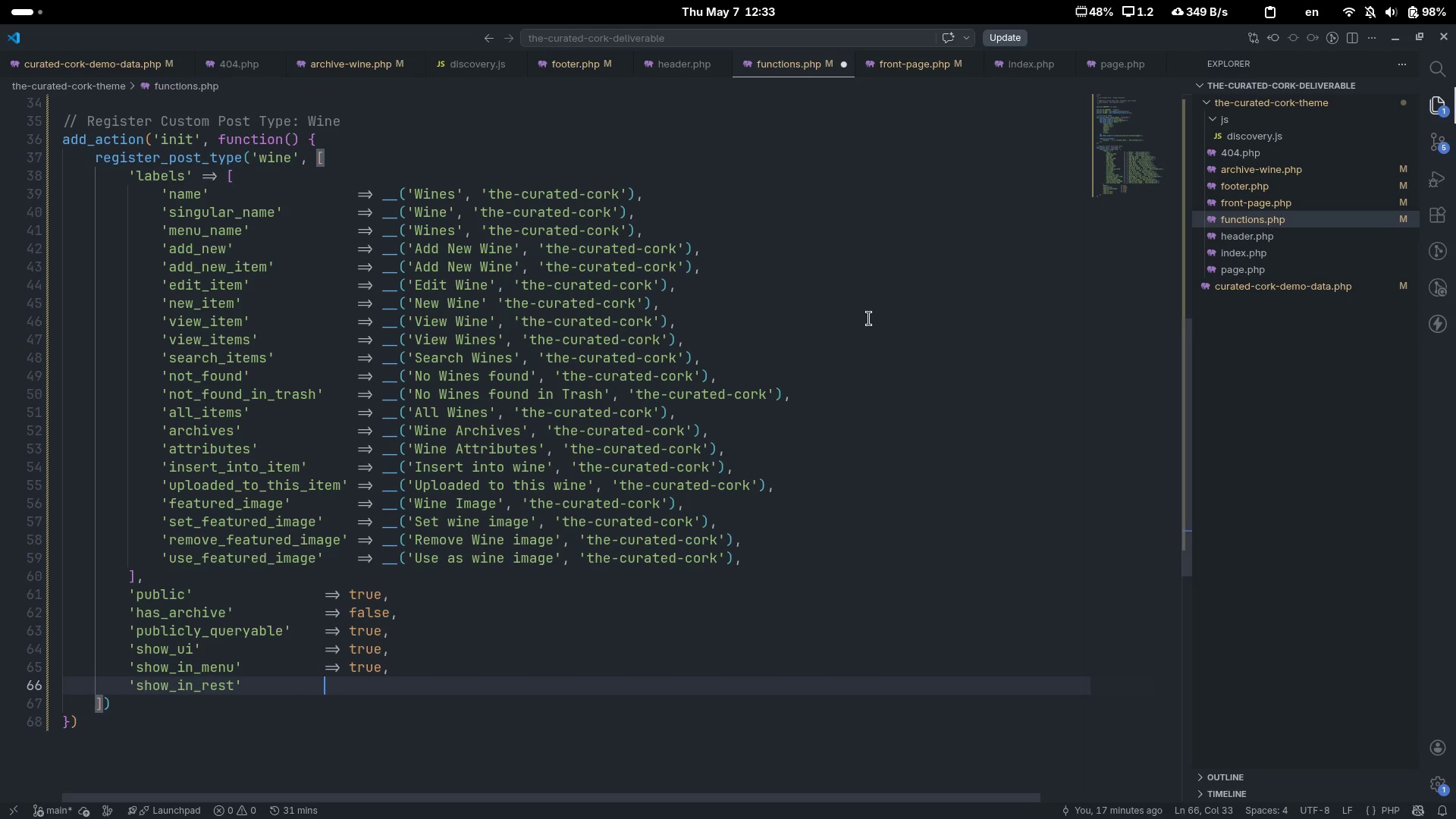 
key(Control+Z)
 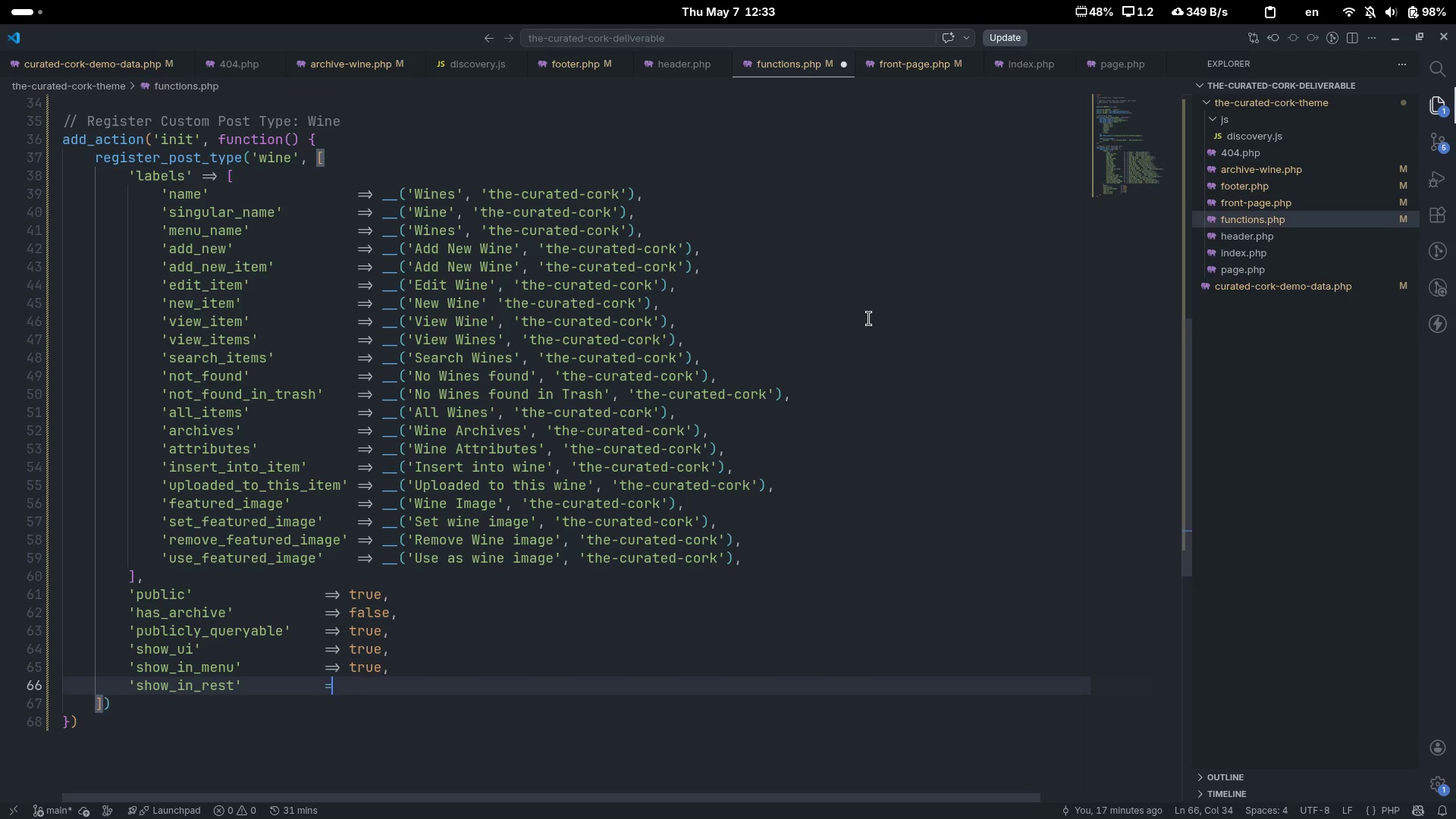 
type(=> true,)
 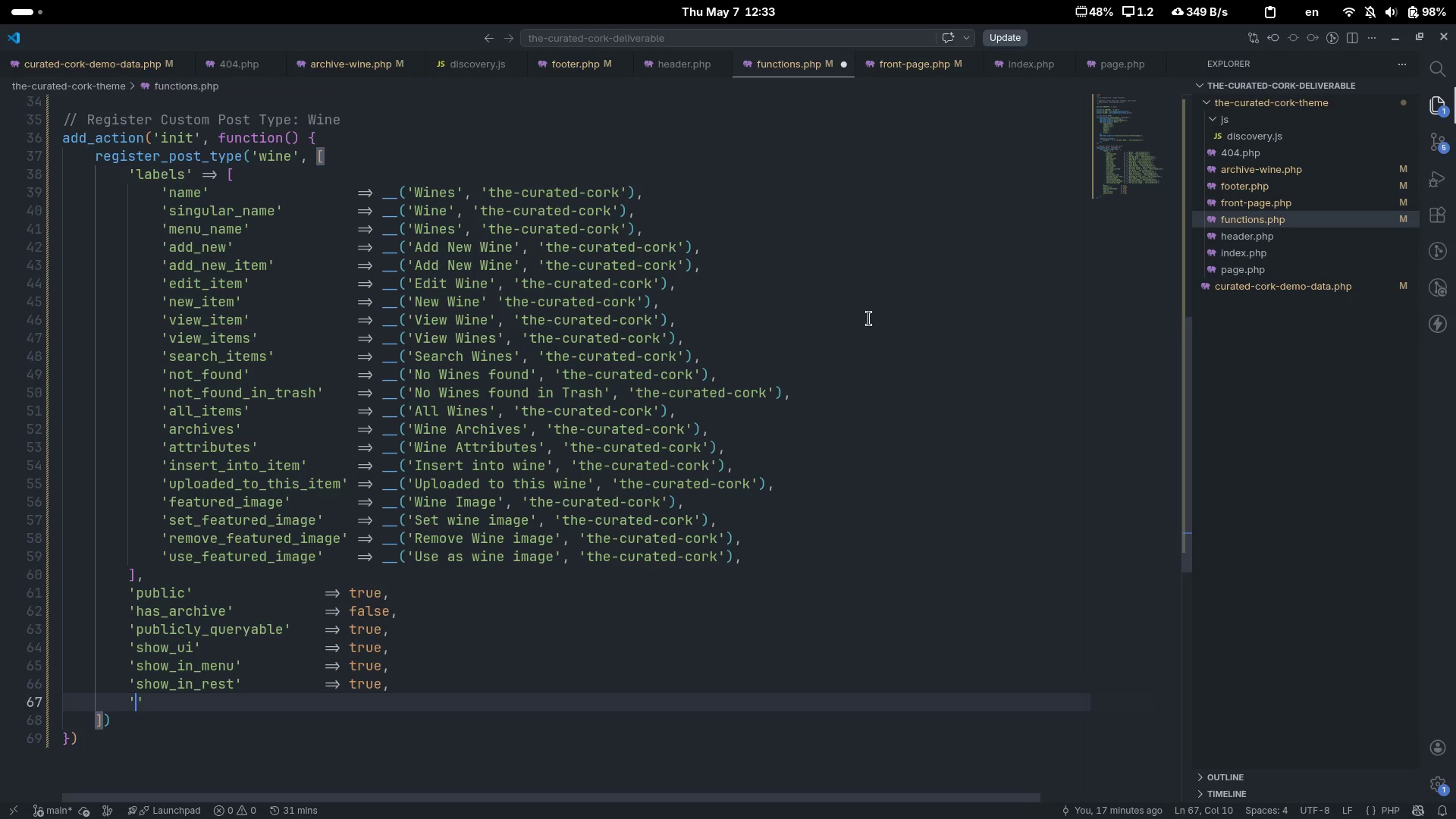 
key(Enter)
 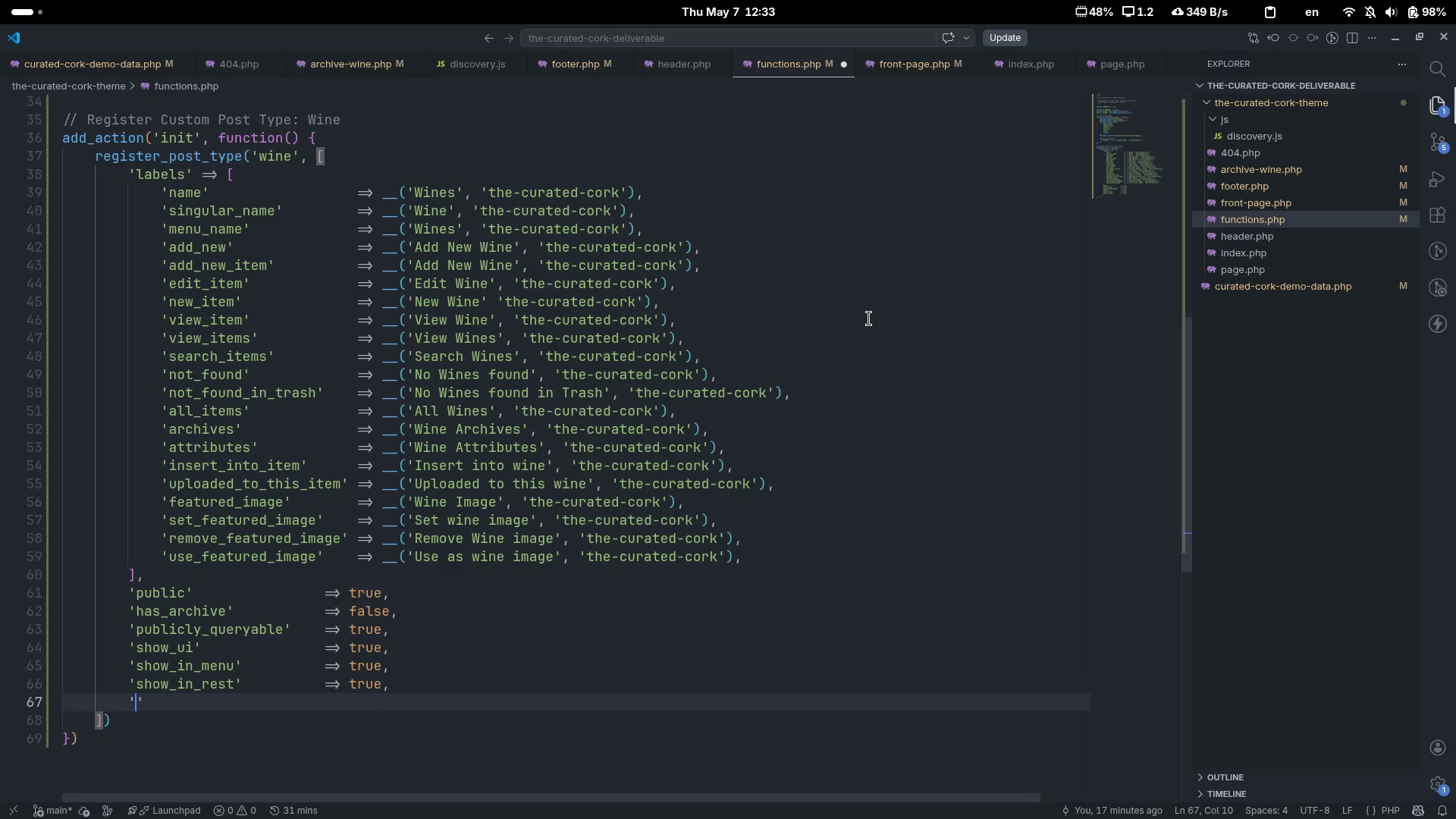 
type('meu)
key(Backspace)
type(nu_position)
 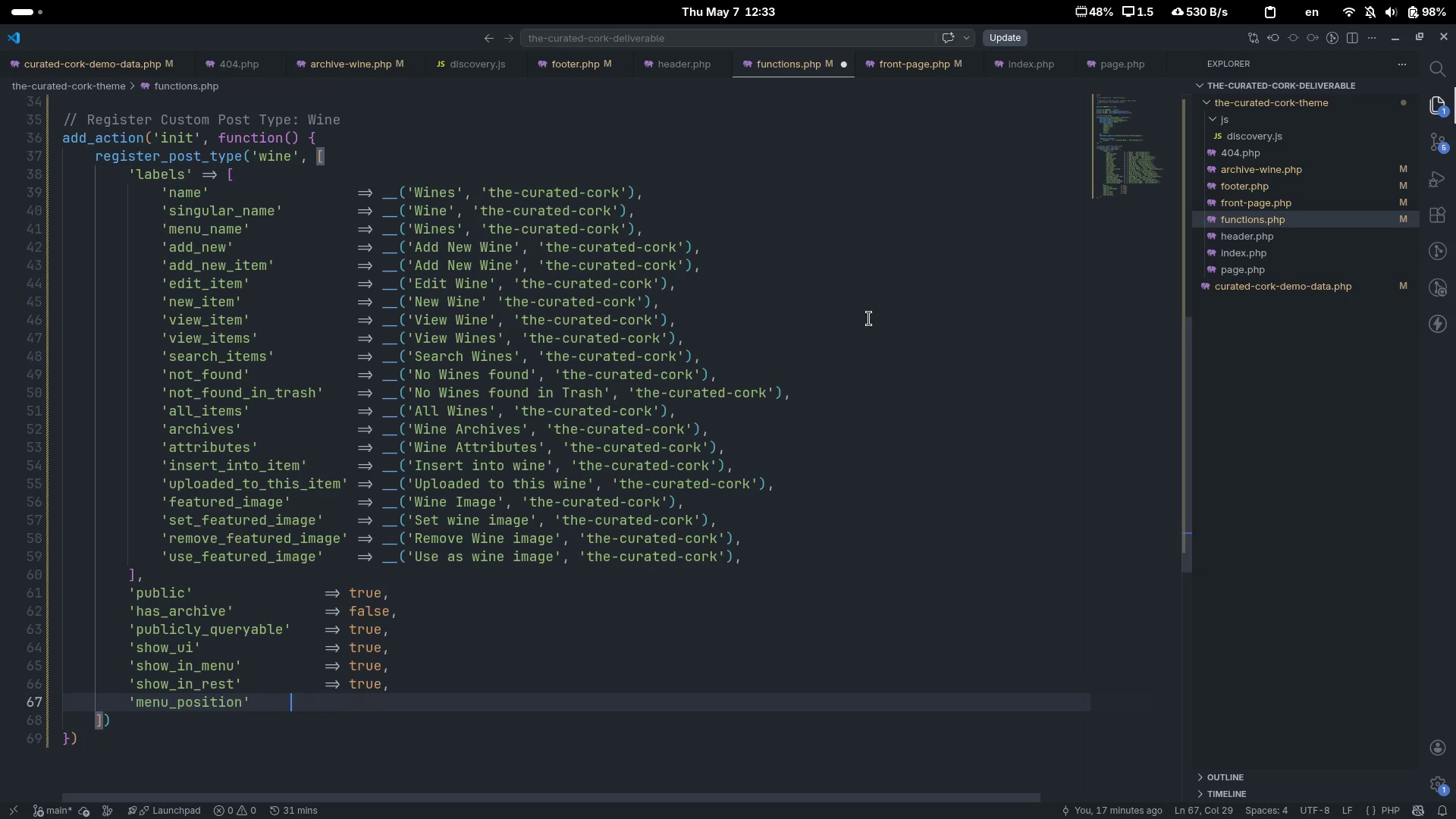 
 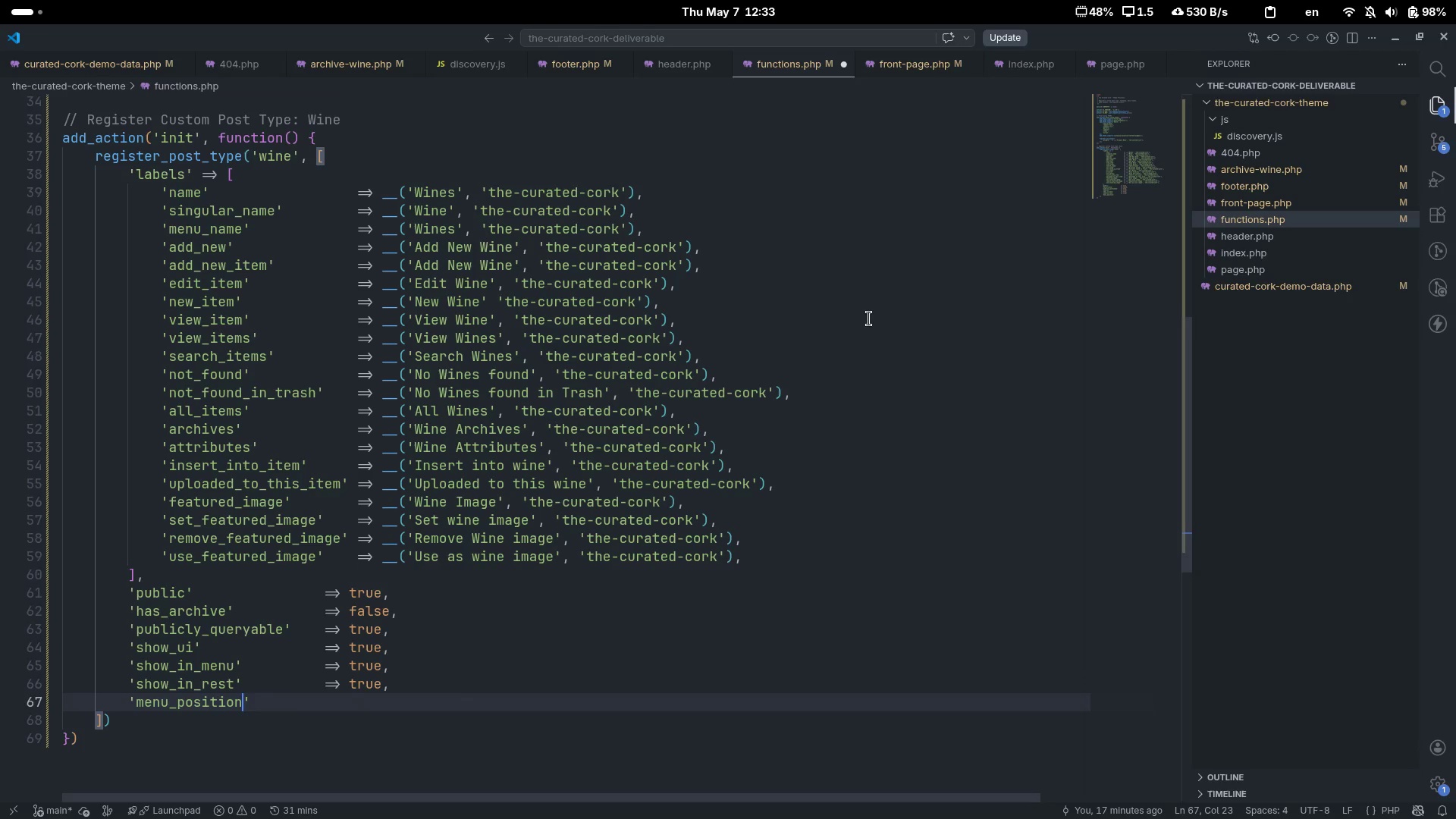 
key(ArrowRight)
 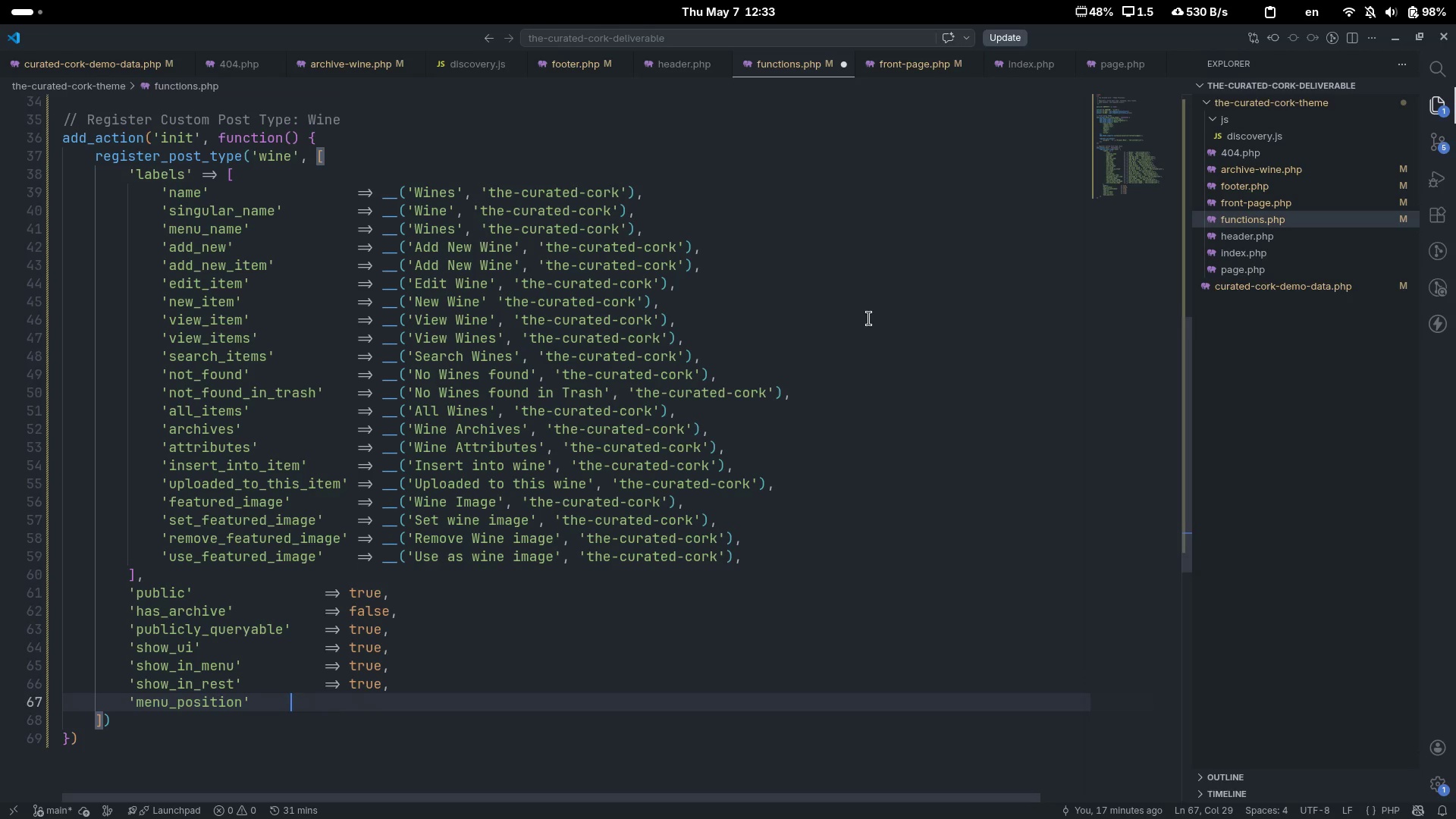 
key(Tab)
 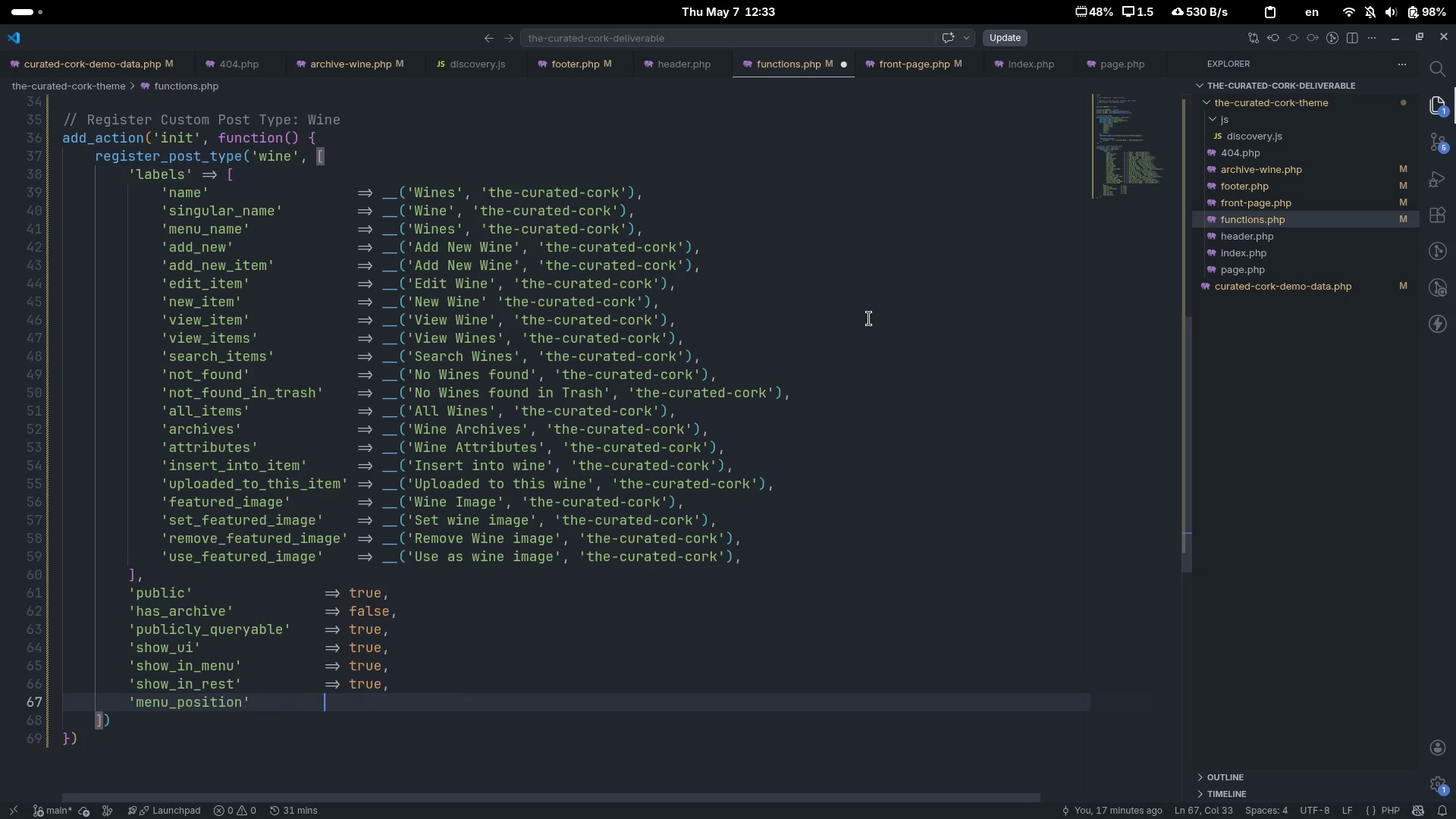 
key(Tab)
 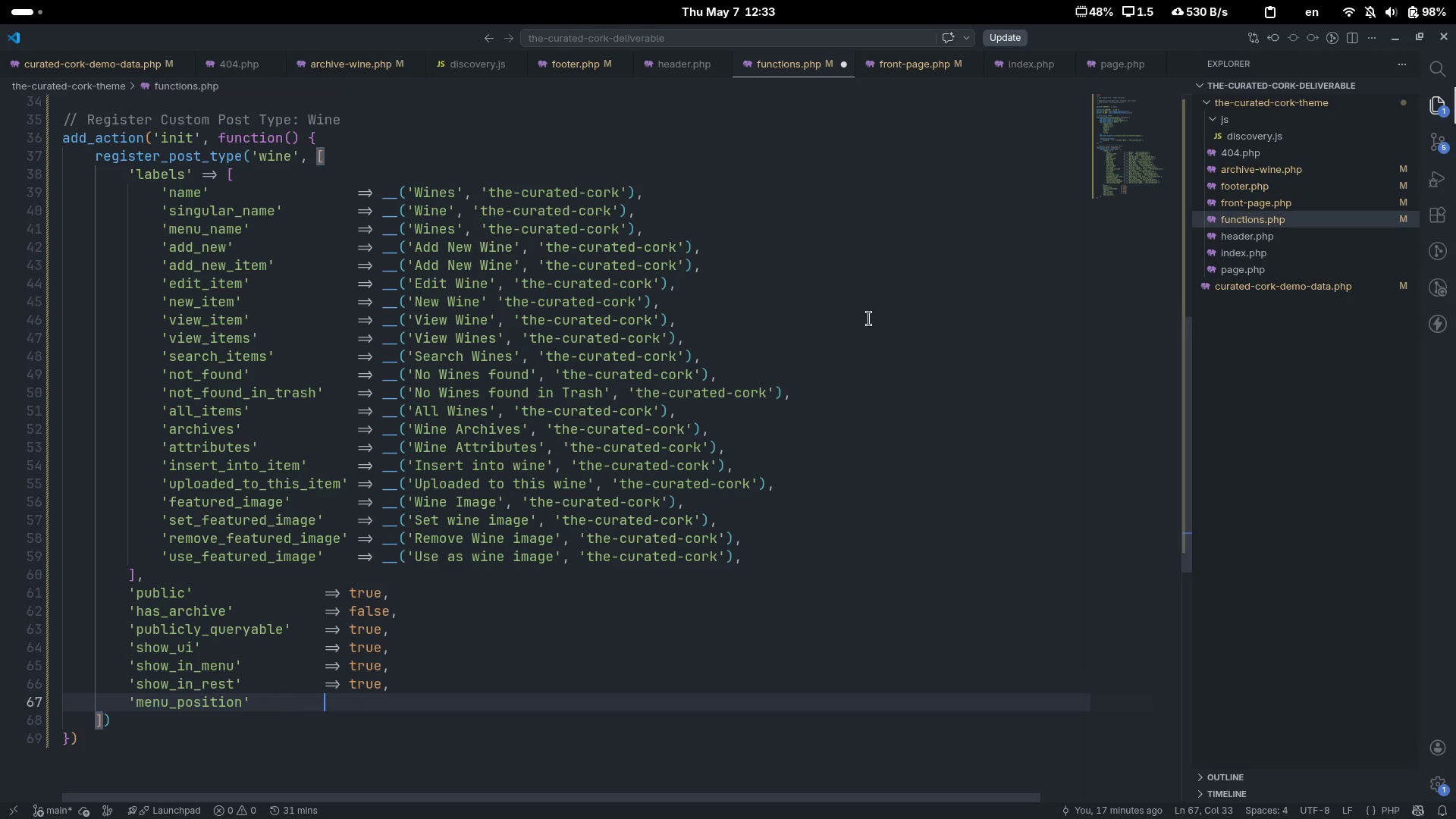 
key(Tab)
 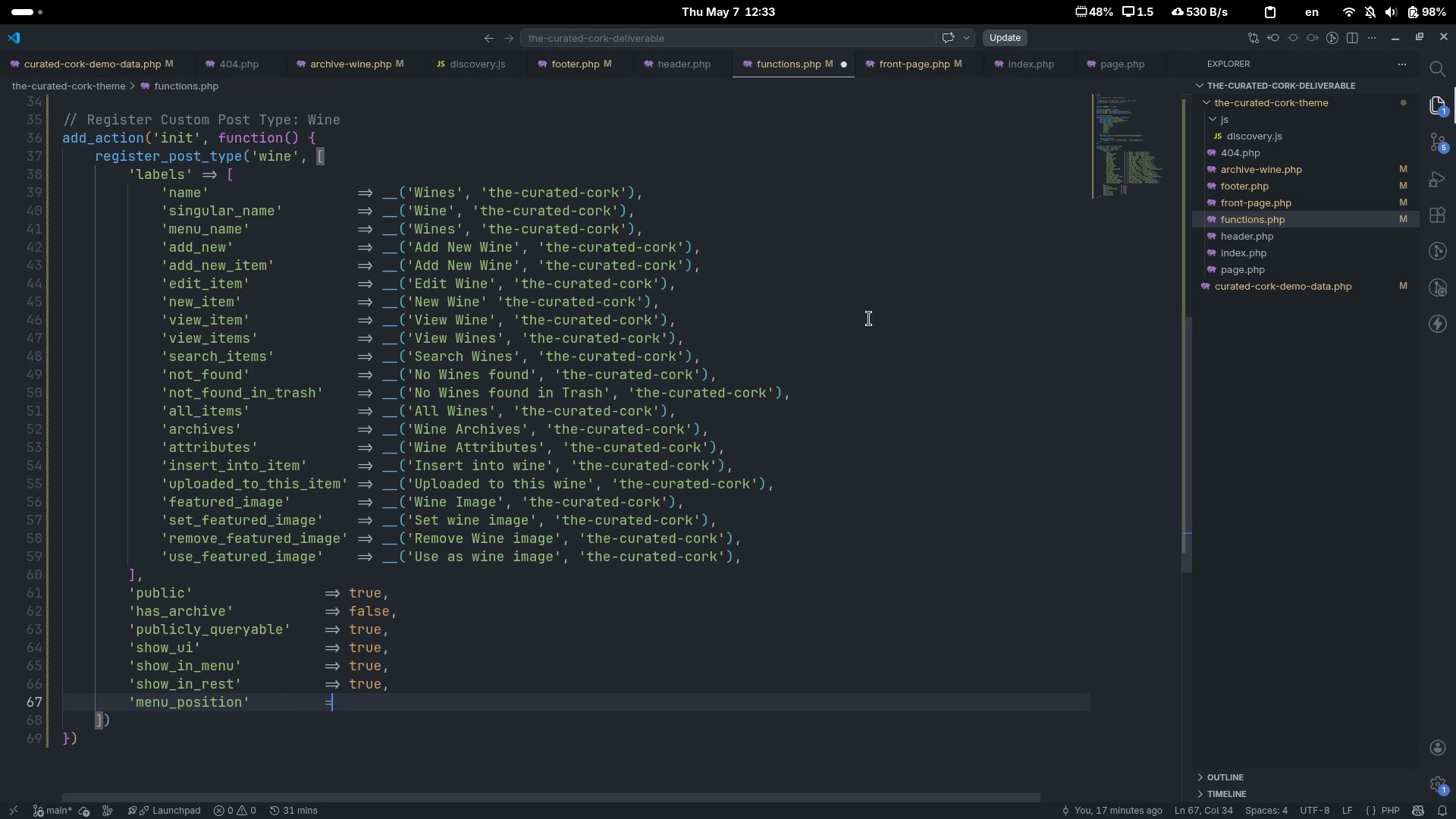 
key(Equal)
 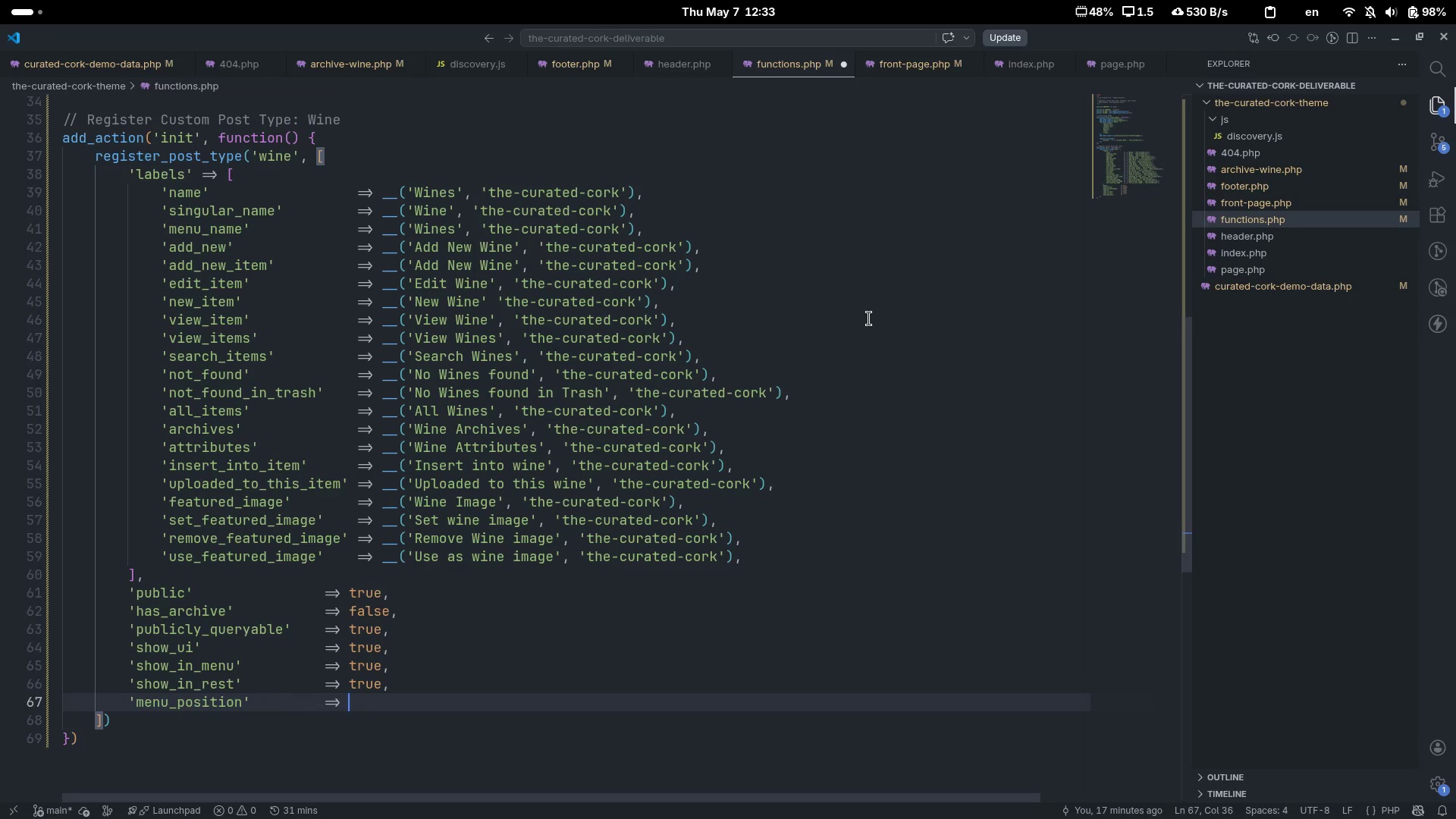 
key(Shift+ShiftLeft)
 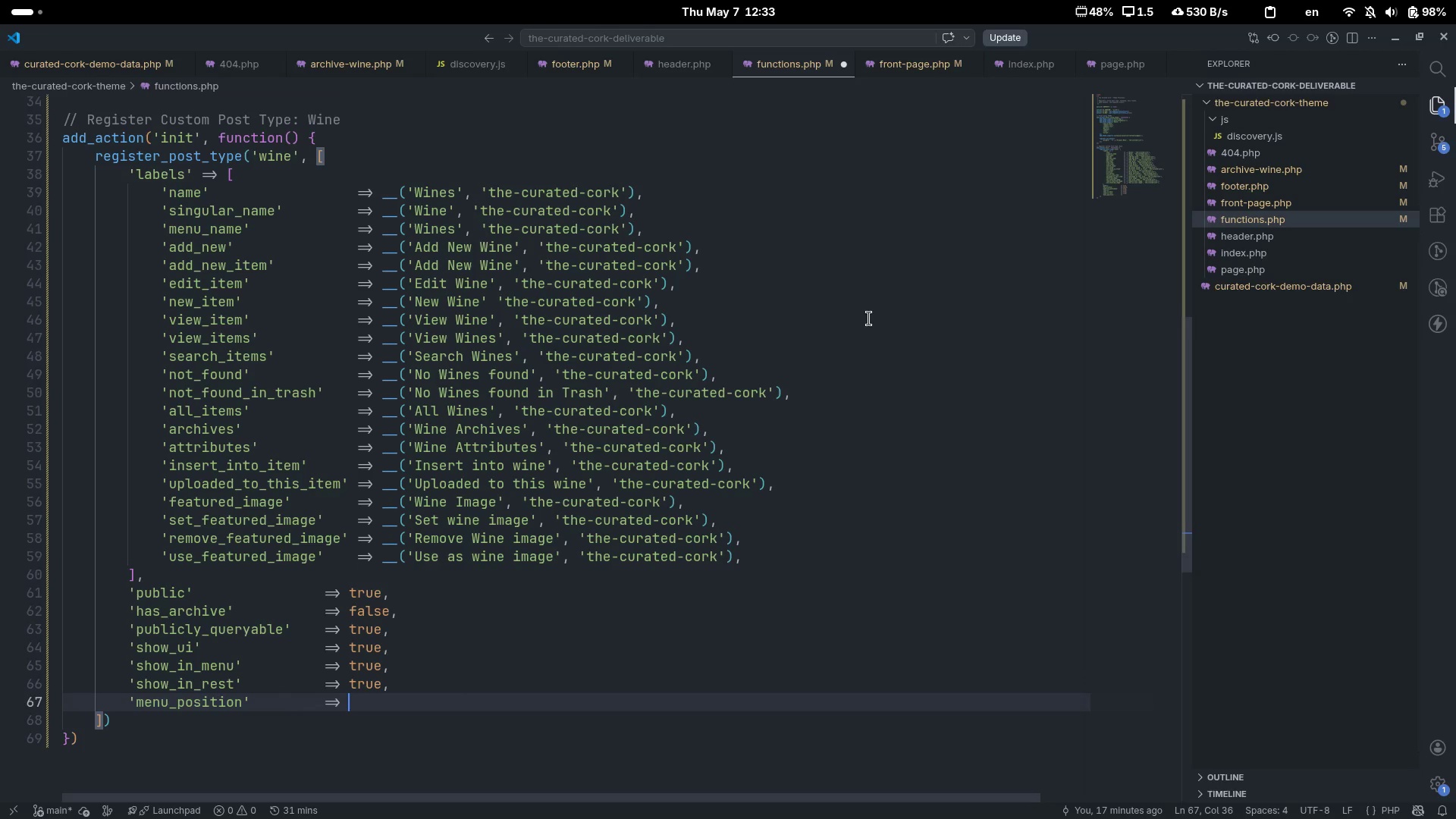 
key(Shift+Period)
 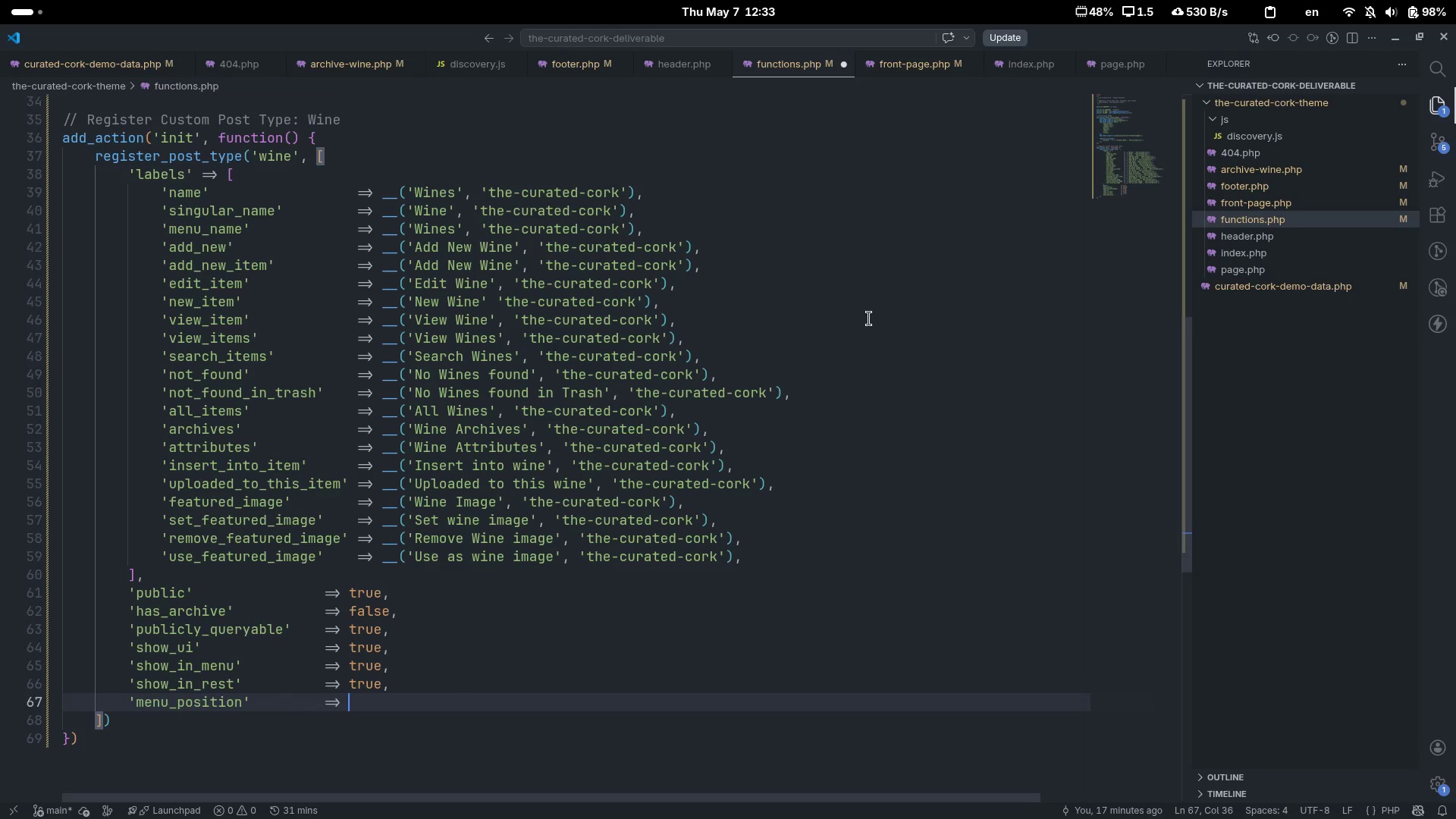 
key(Shift+Space)
 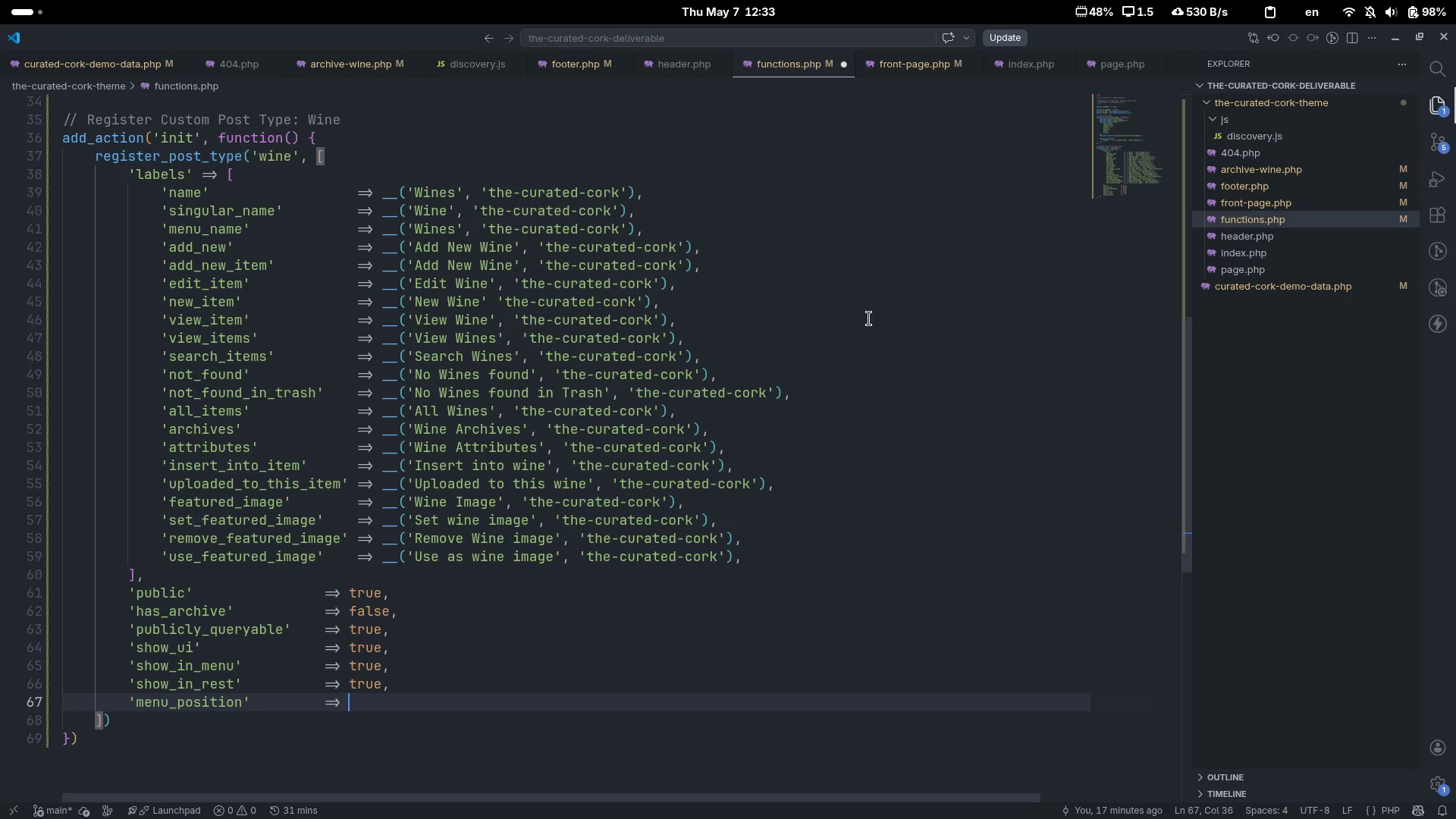 
key(5)
 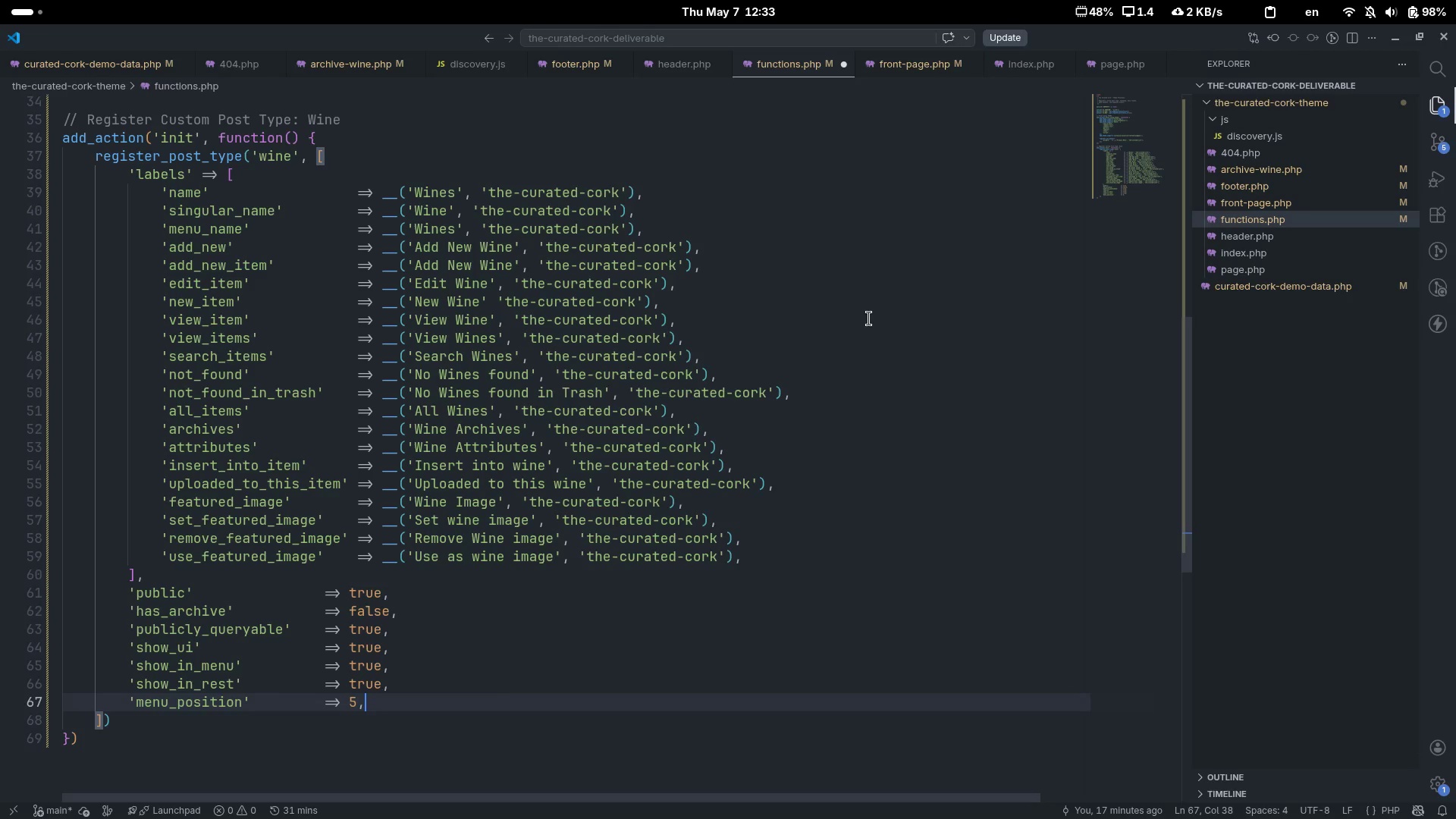 
key(Comma)
 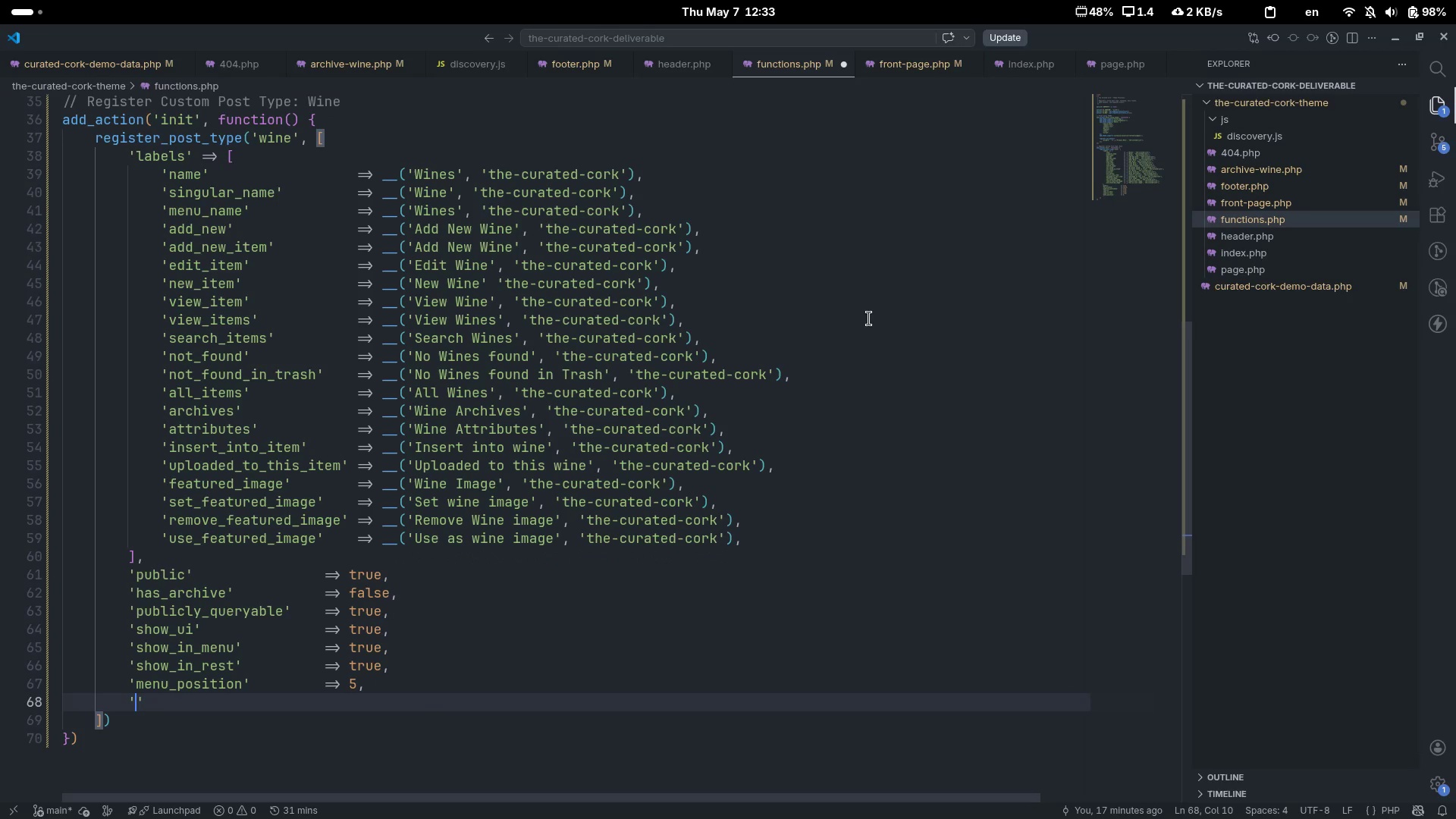 
key(Enter)
 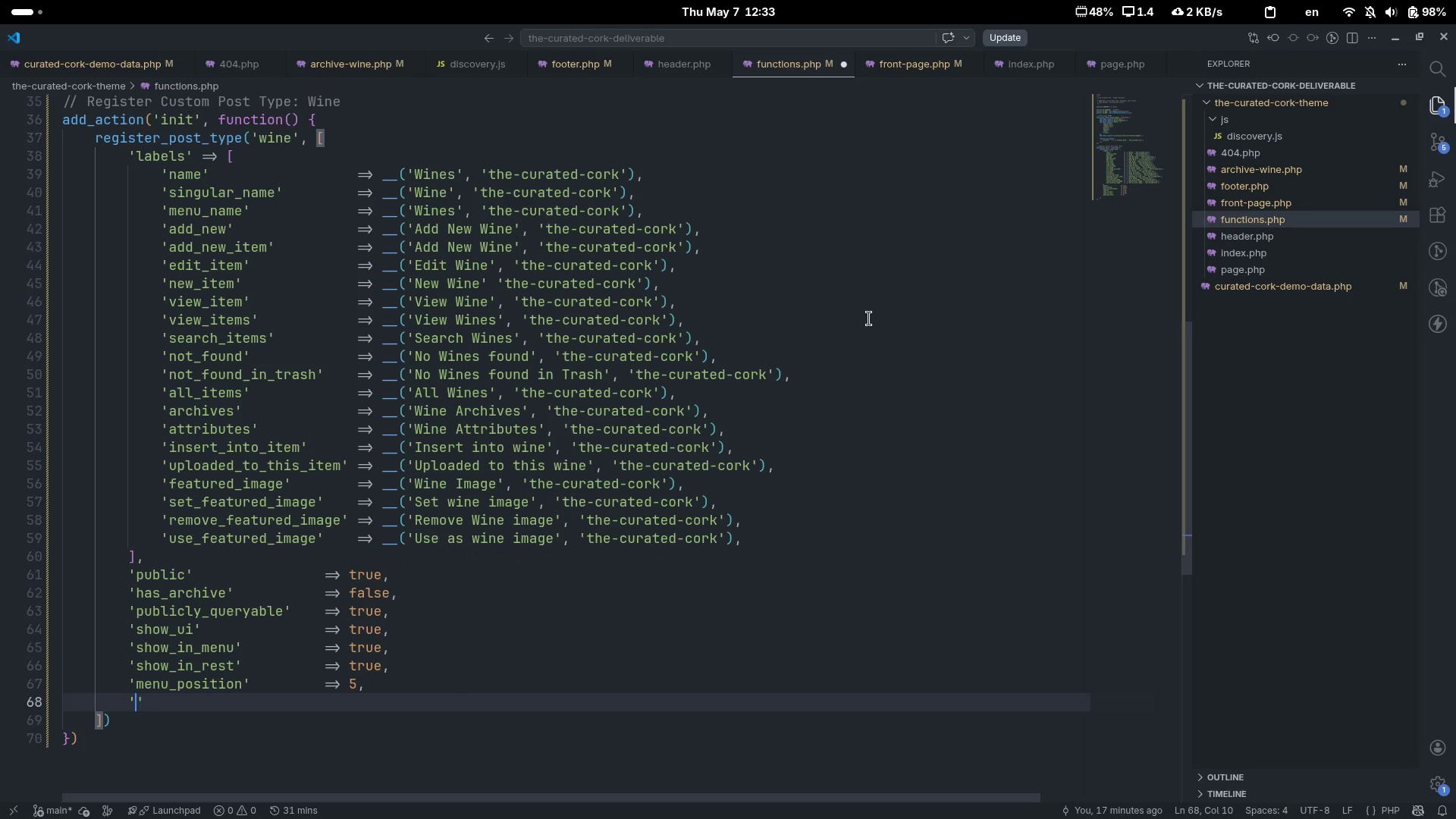 
type('menu-)
key(Backspace)
type(_icon)
 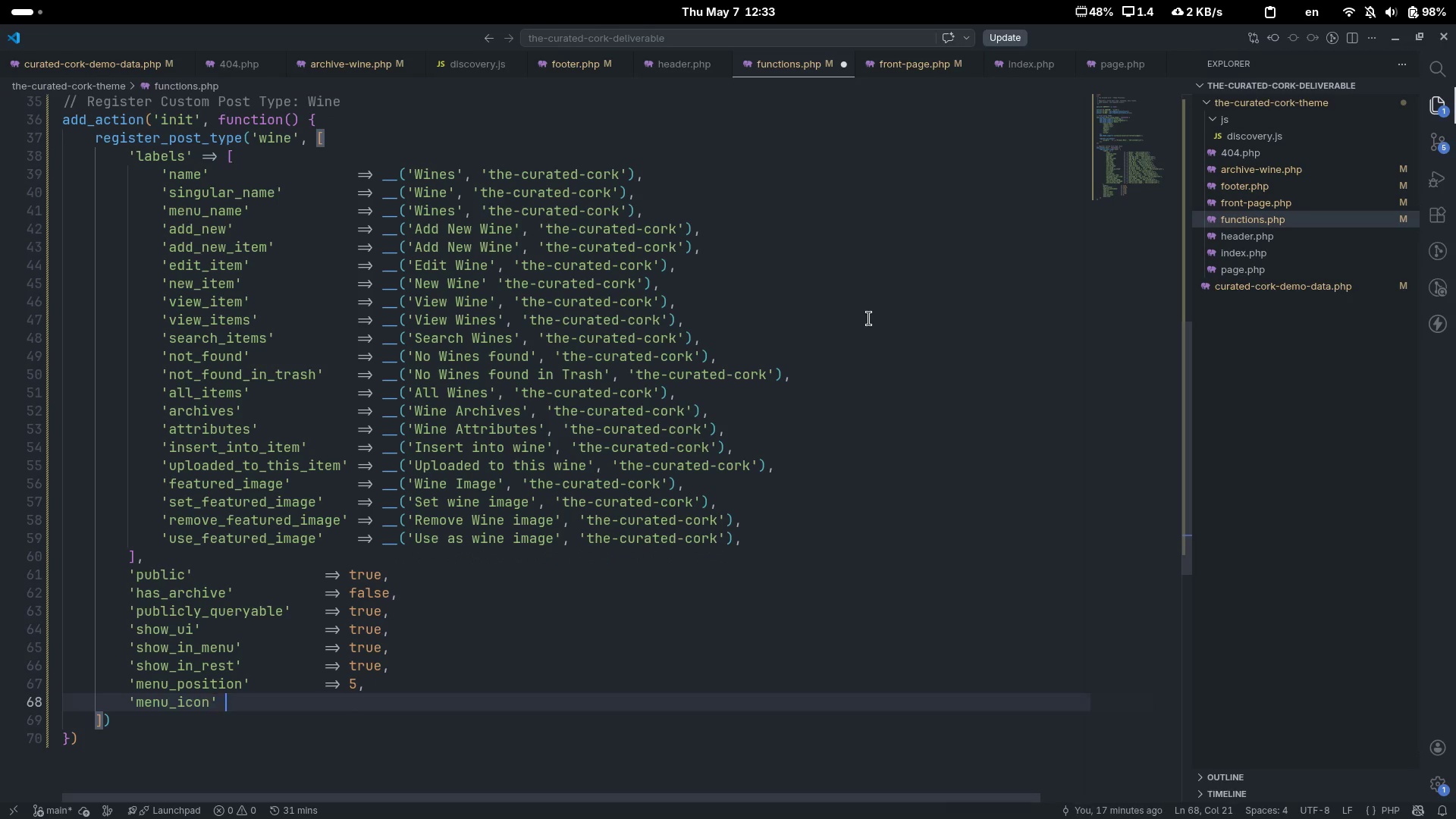 
key(ArrowRight)
 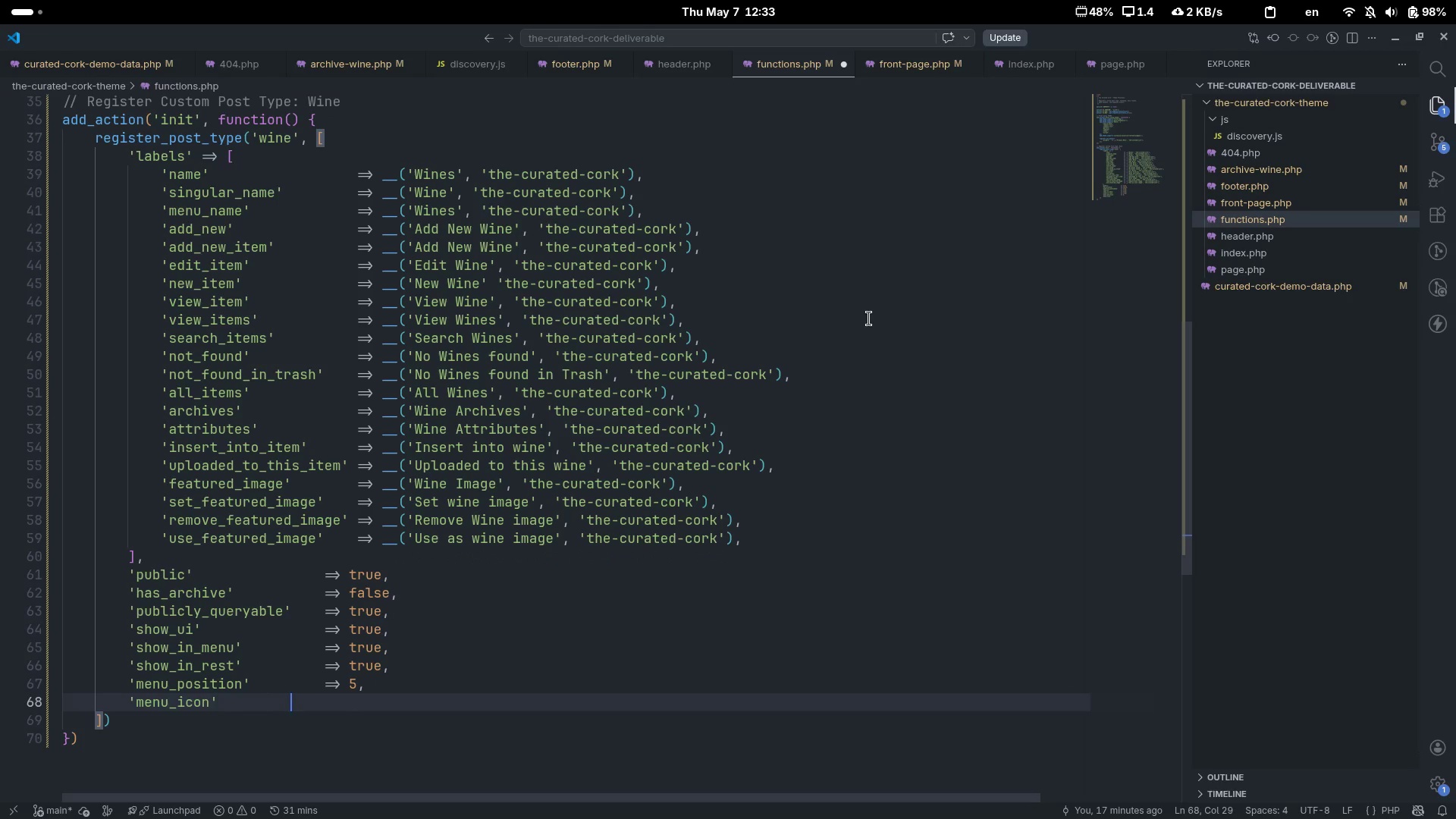 
key(Tab)
 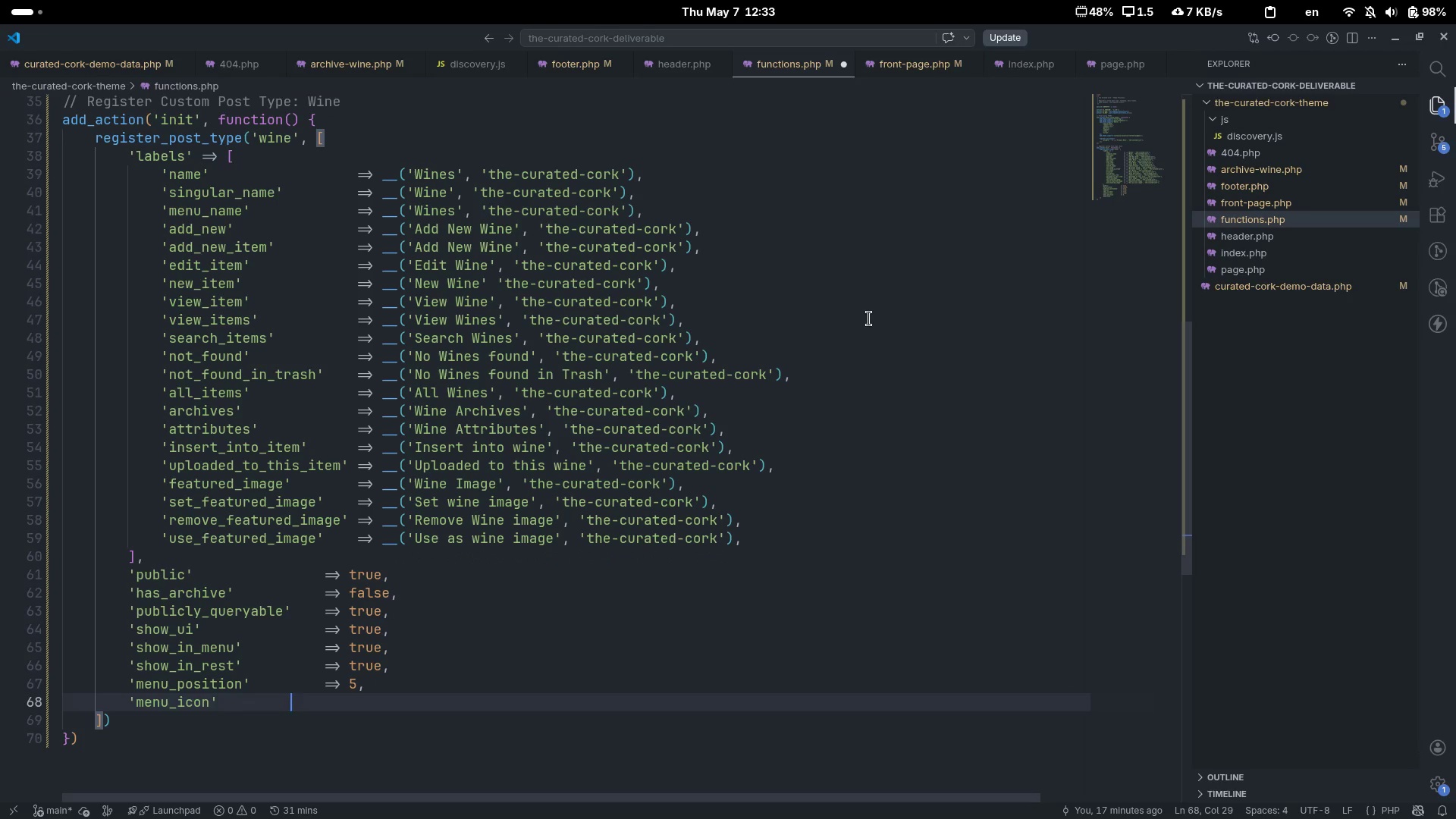 
key(Tab)
 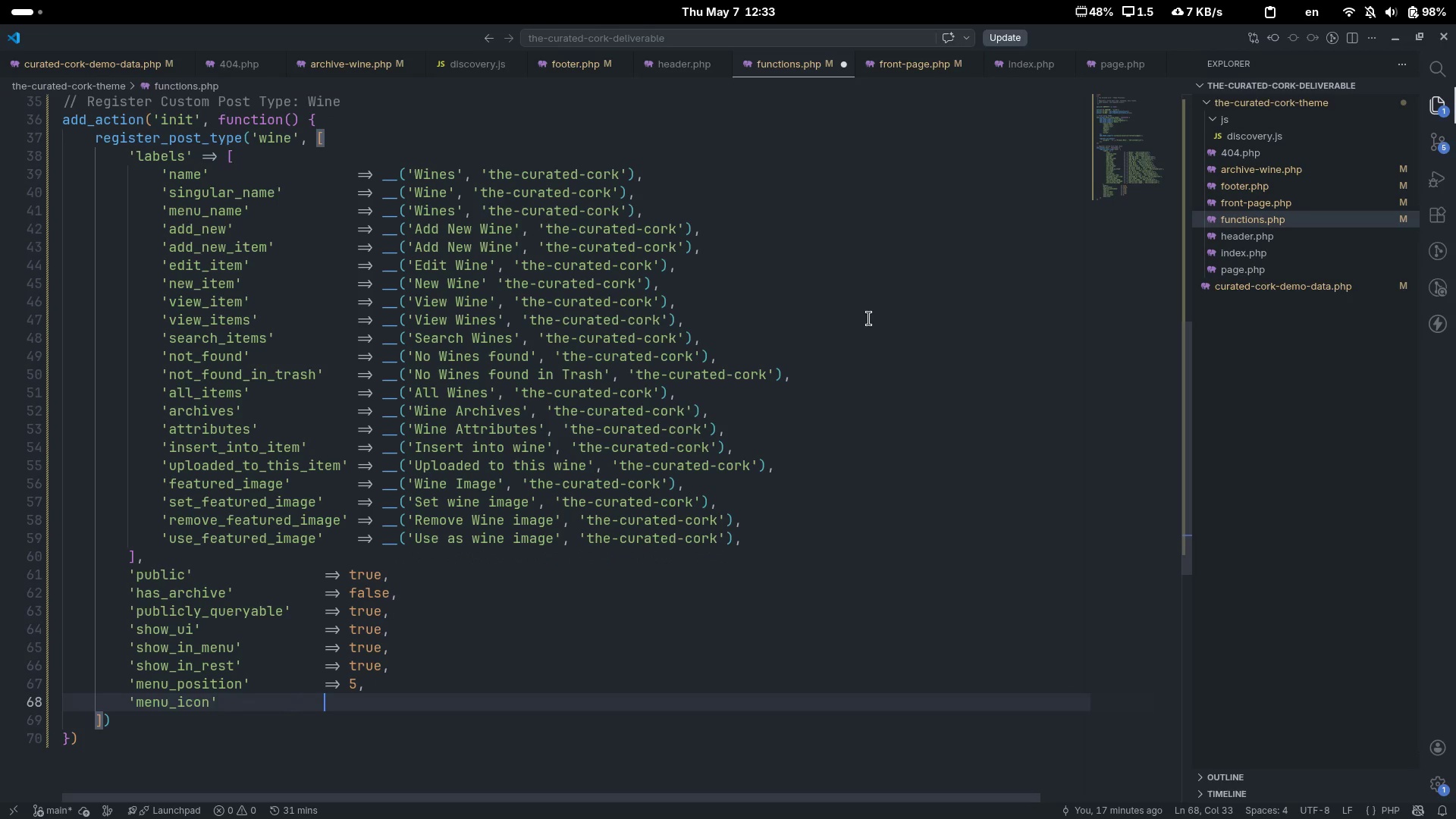 
key(Tab)
 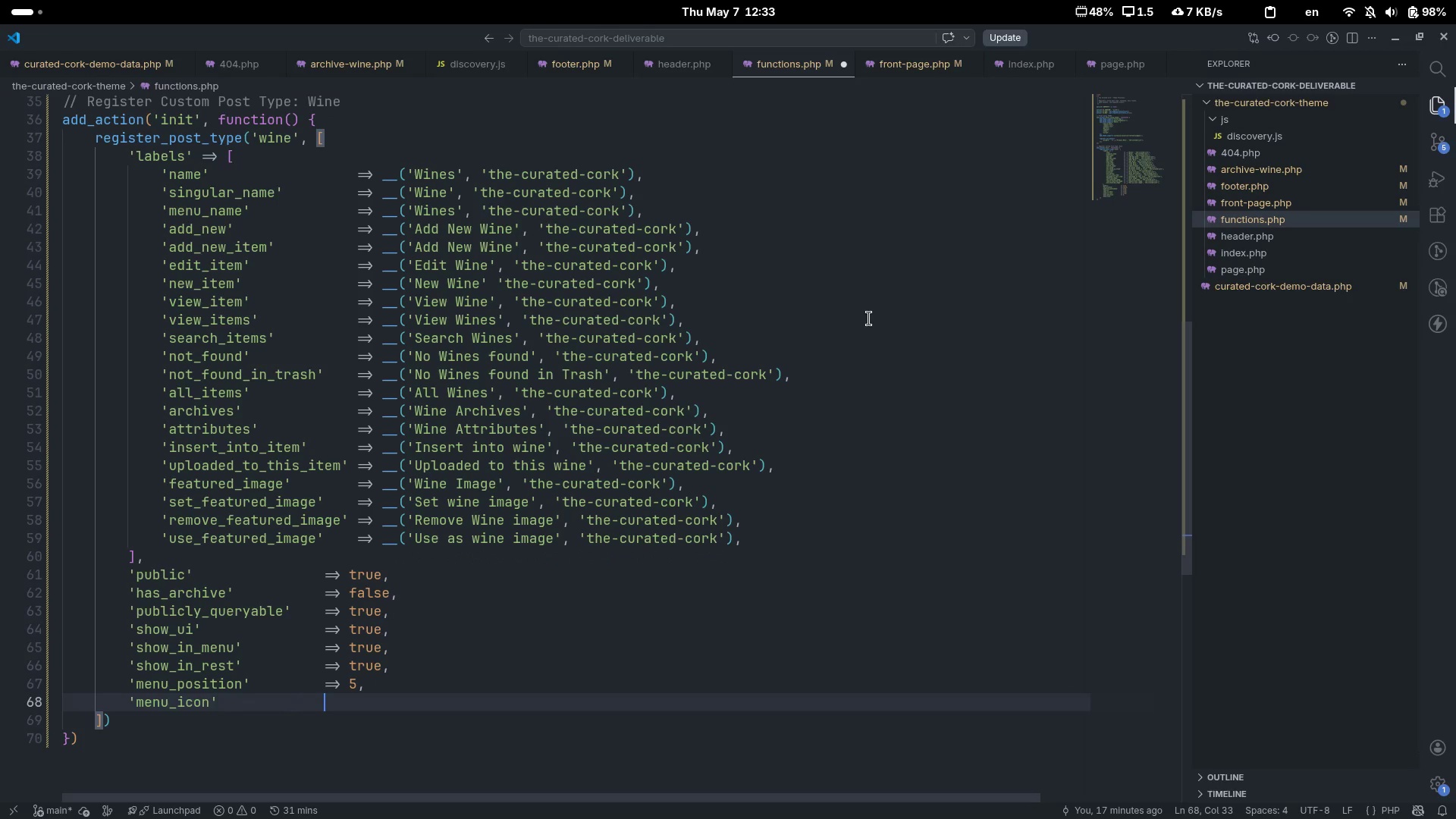 
key(Tab)
 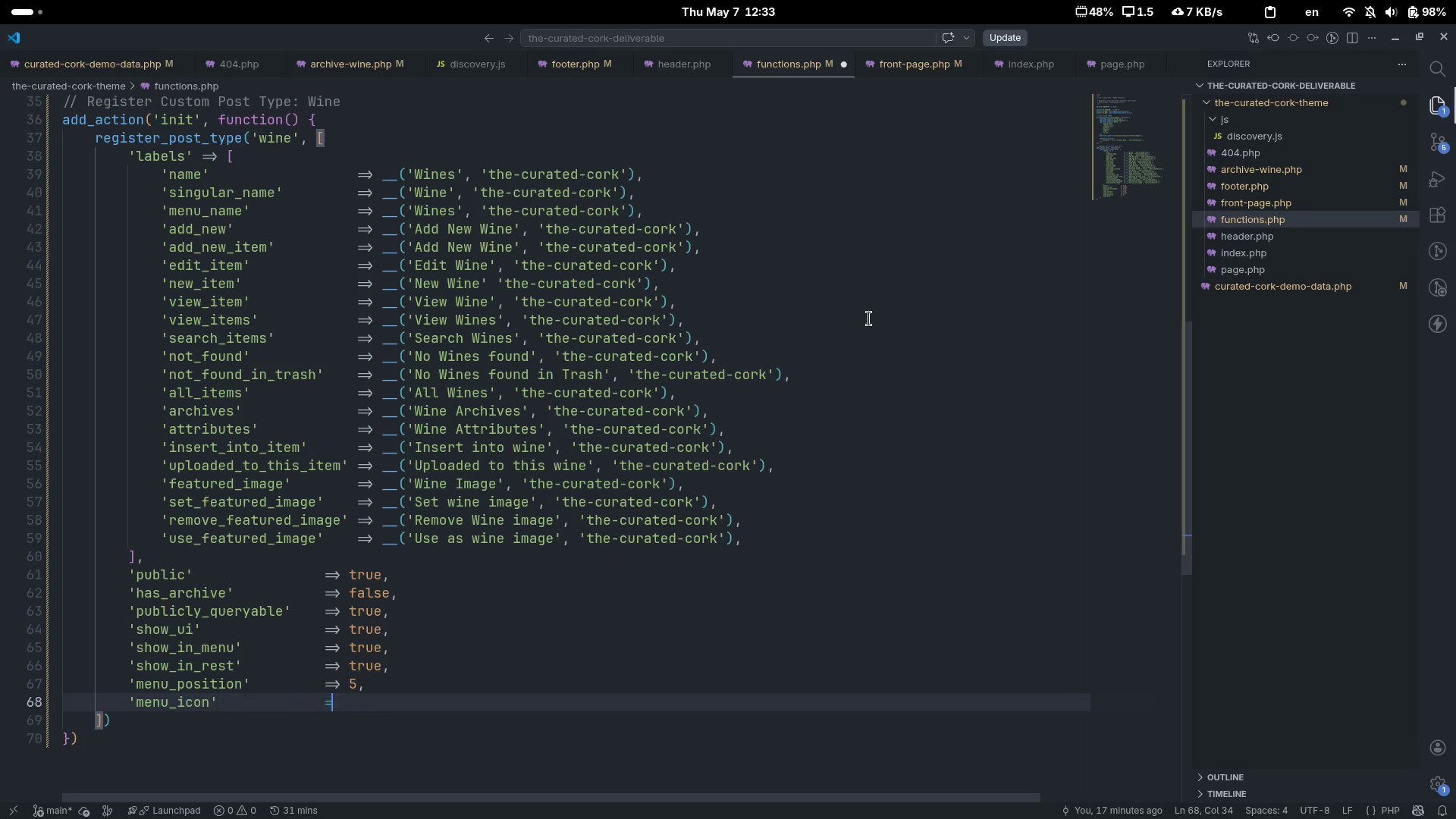 
key(Equal)
 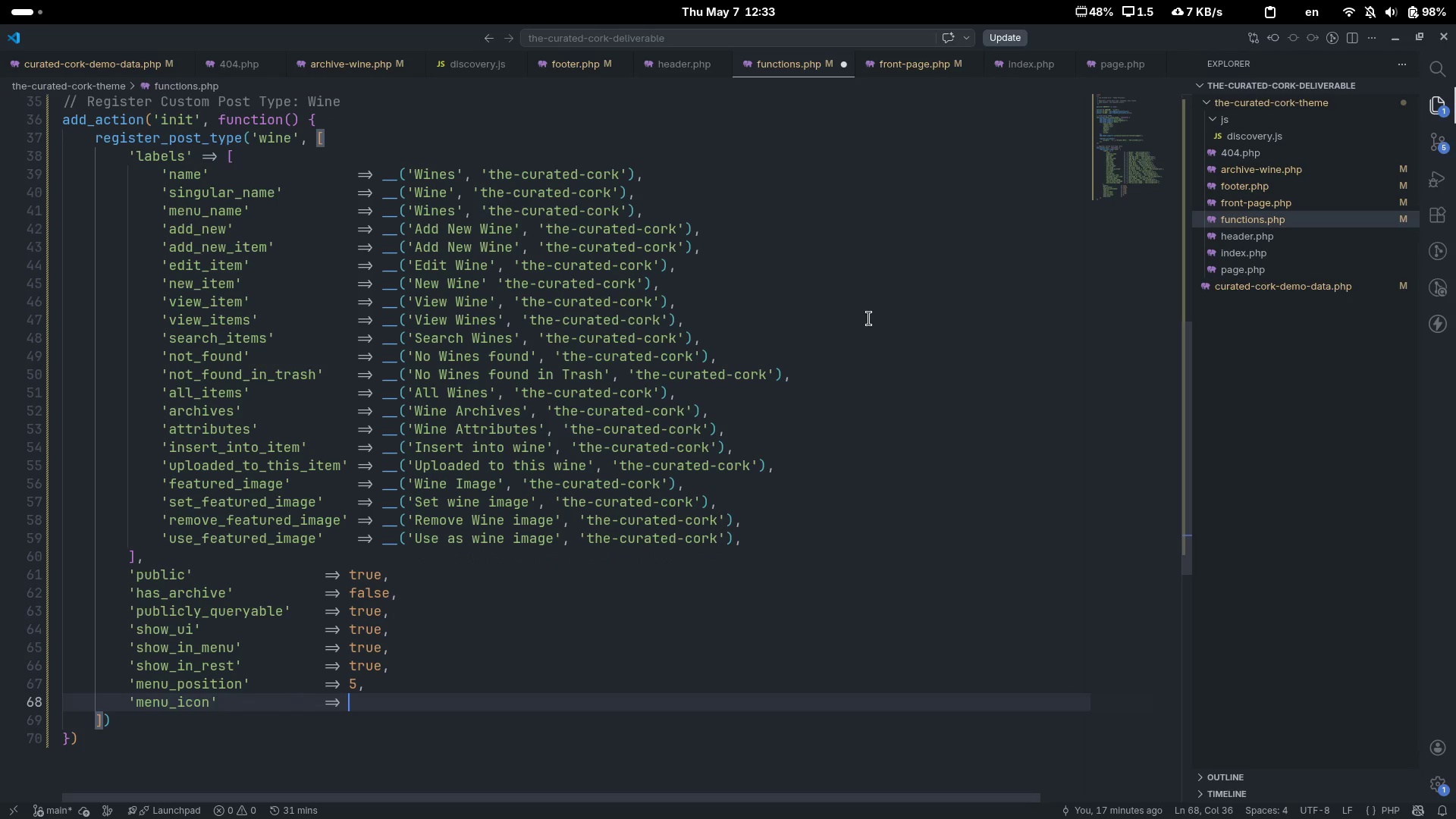 
key(Shift+ShiftLeft)
 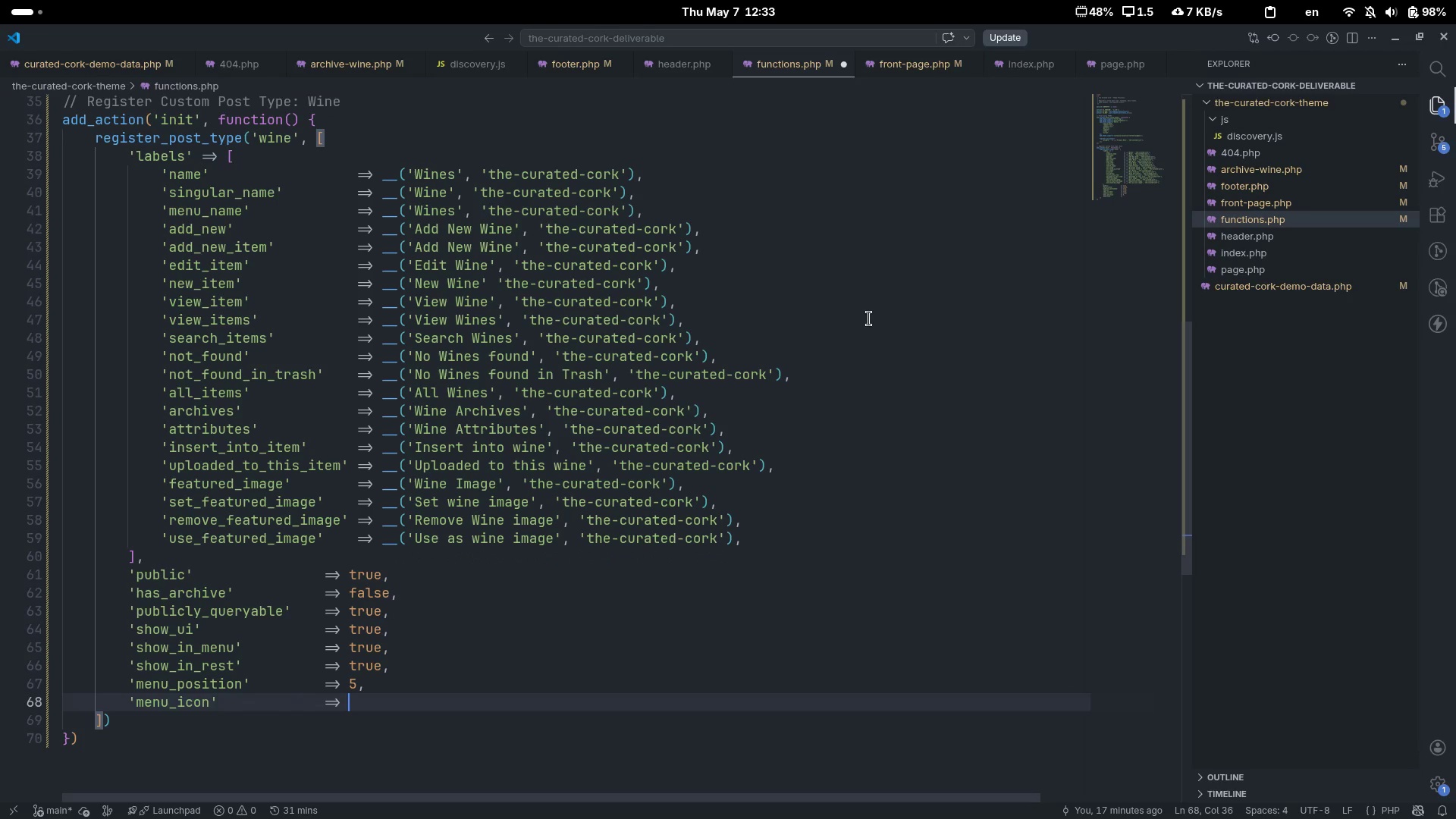 
key(Shift+Period)
 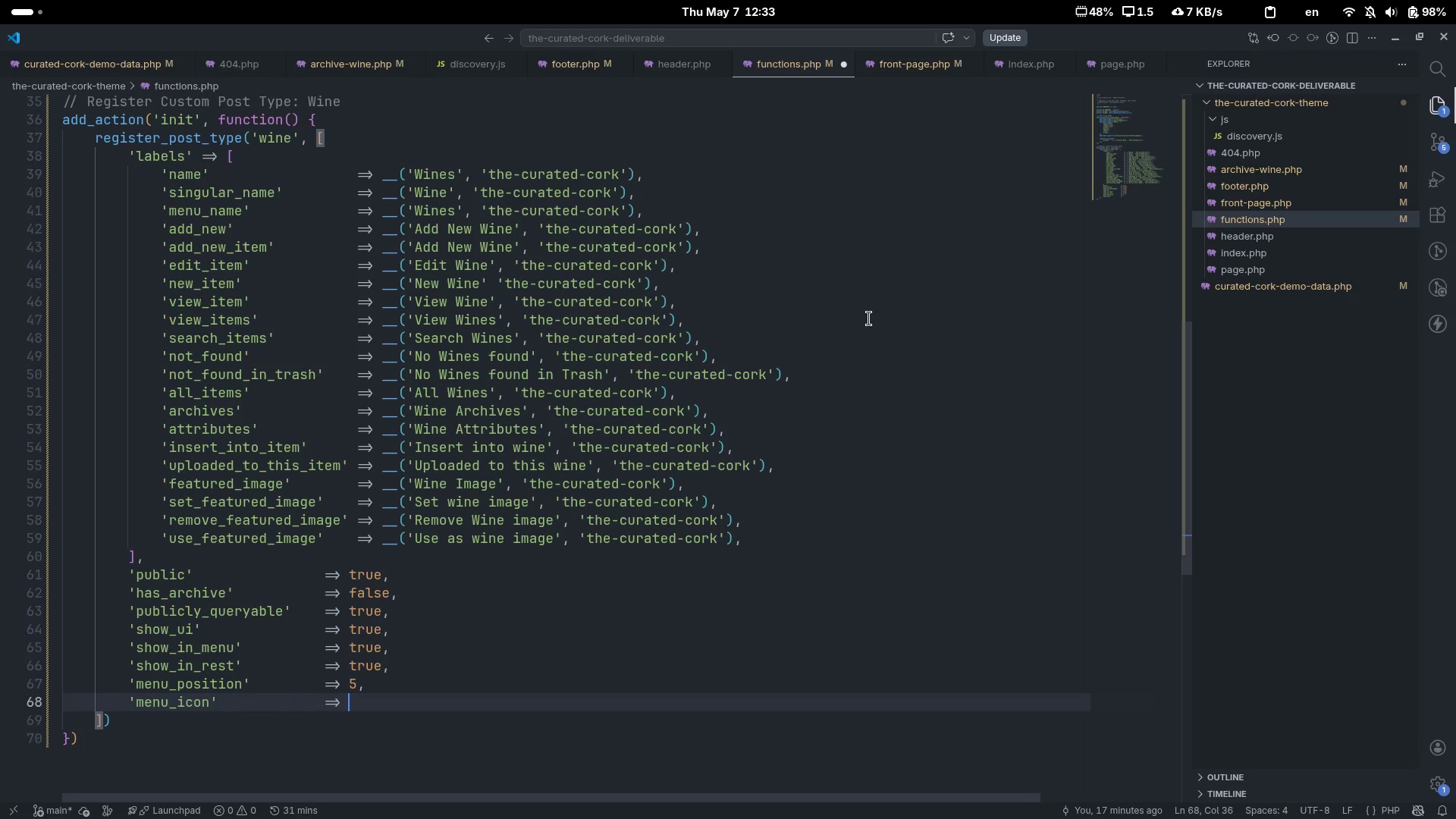 
key(Shift+Space)
 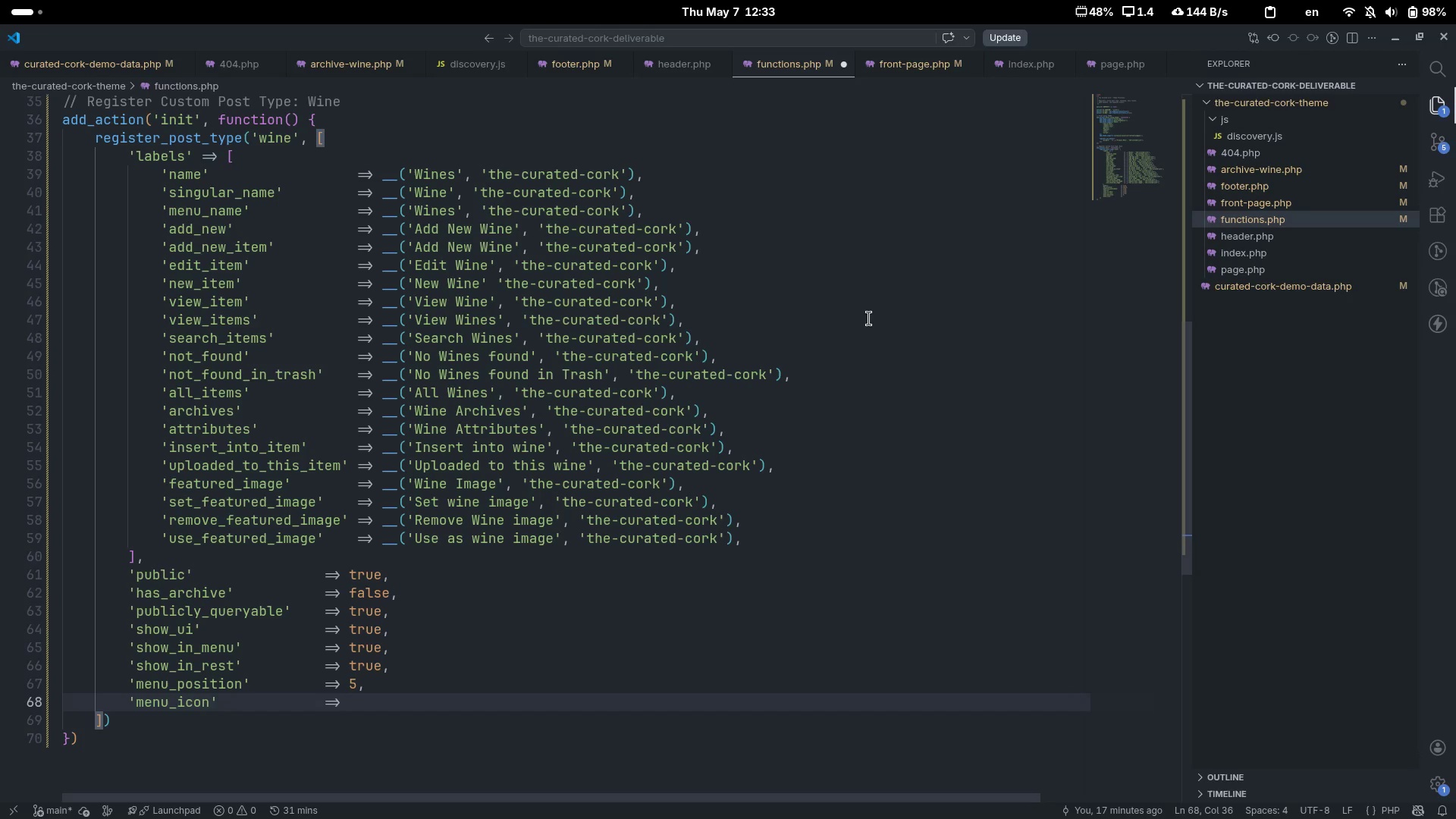 
wait(13.24)
 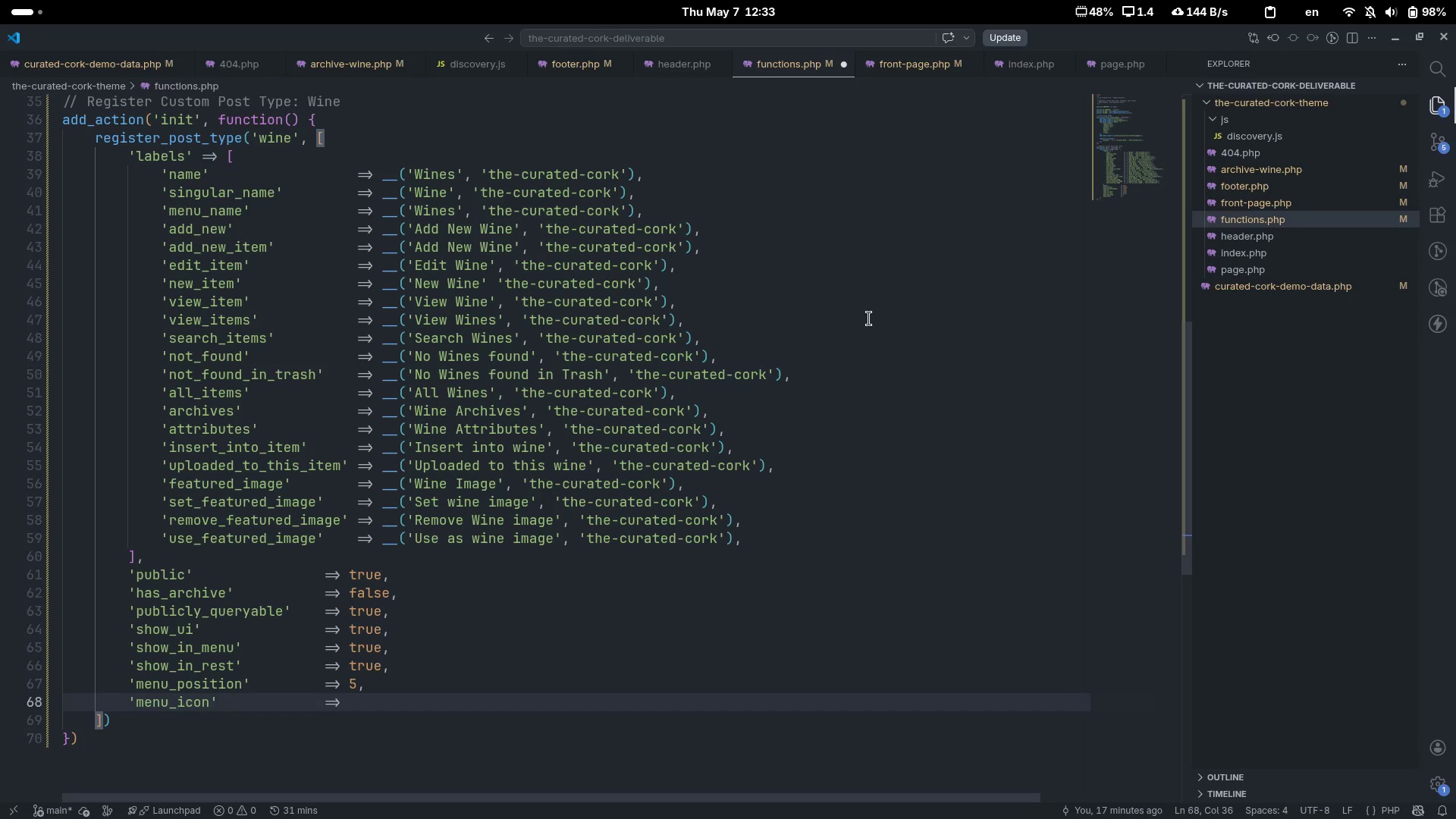 
left_click([1278, 153])
 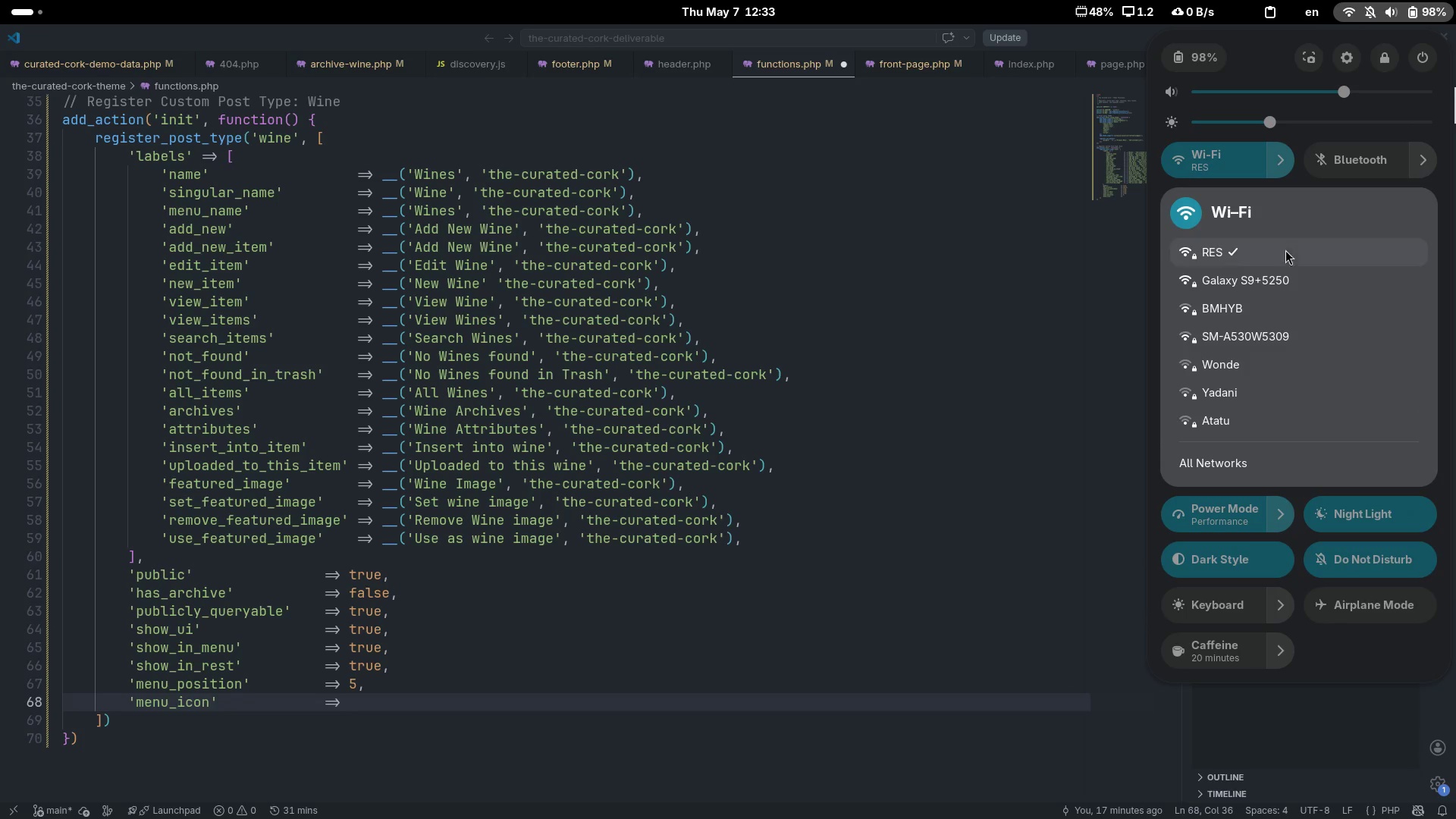 
left_click([1285, 278])
 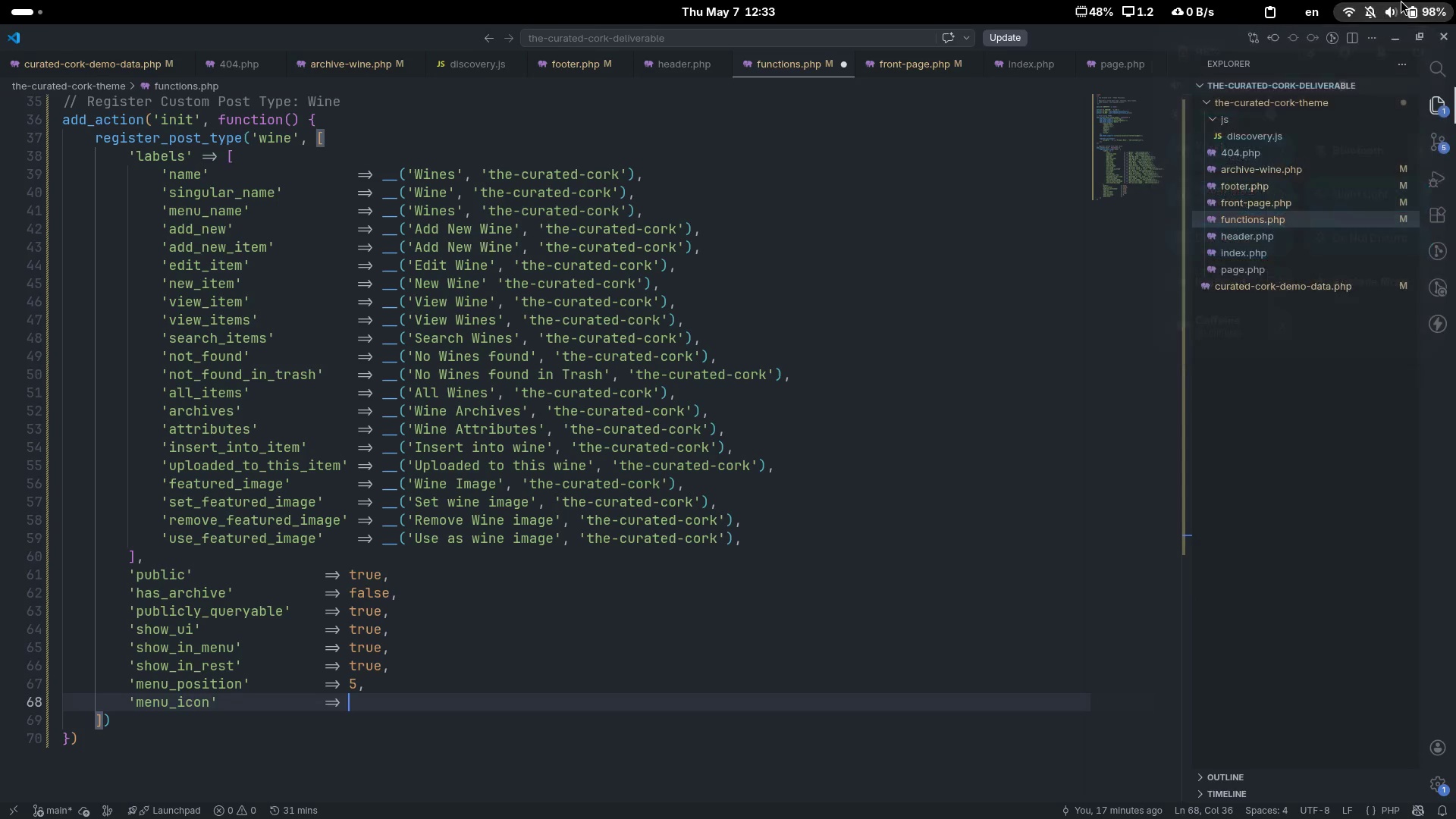 
left_click([1401, 0])
 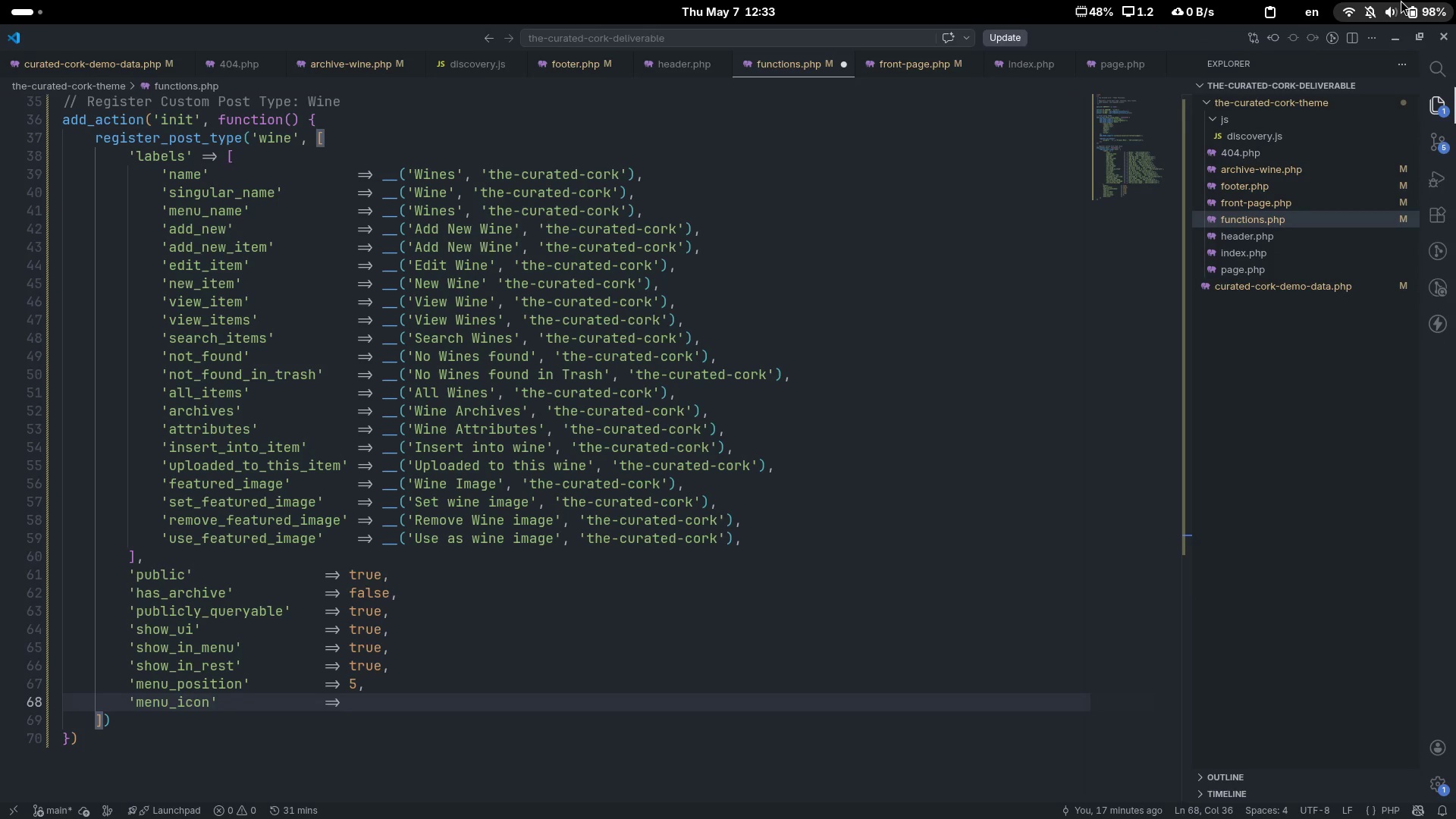 
left_click([1401, 0])
 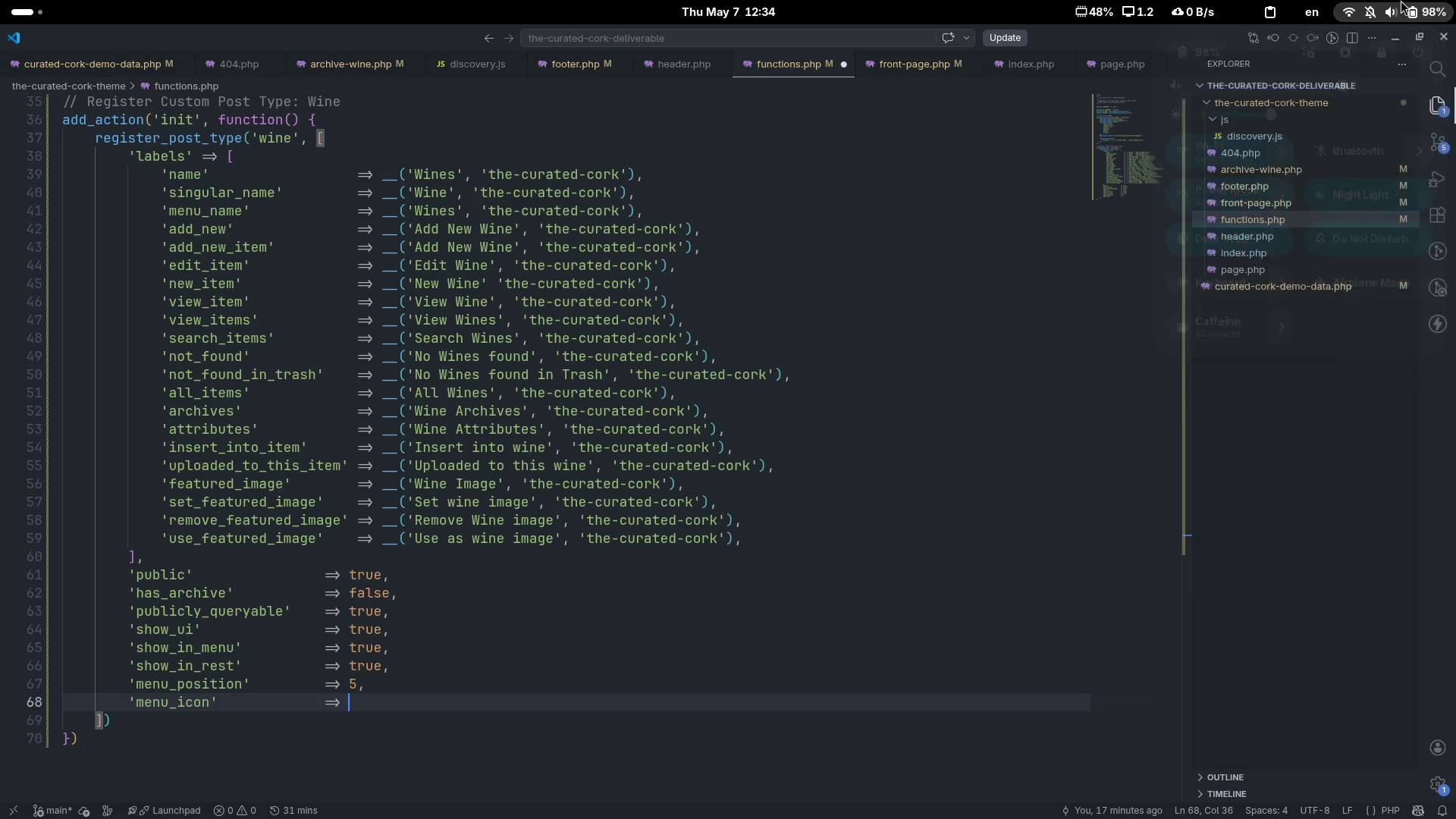 
left_click([1401, 0])
 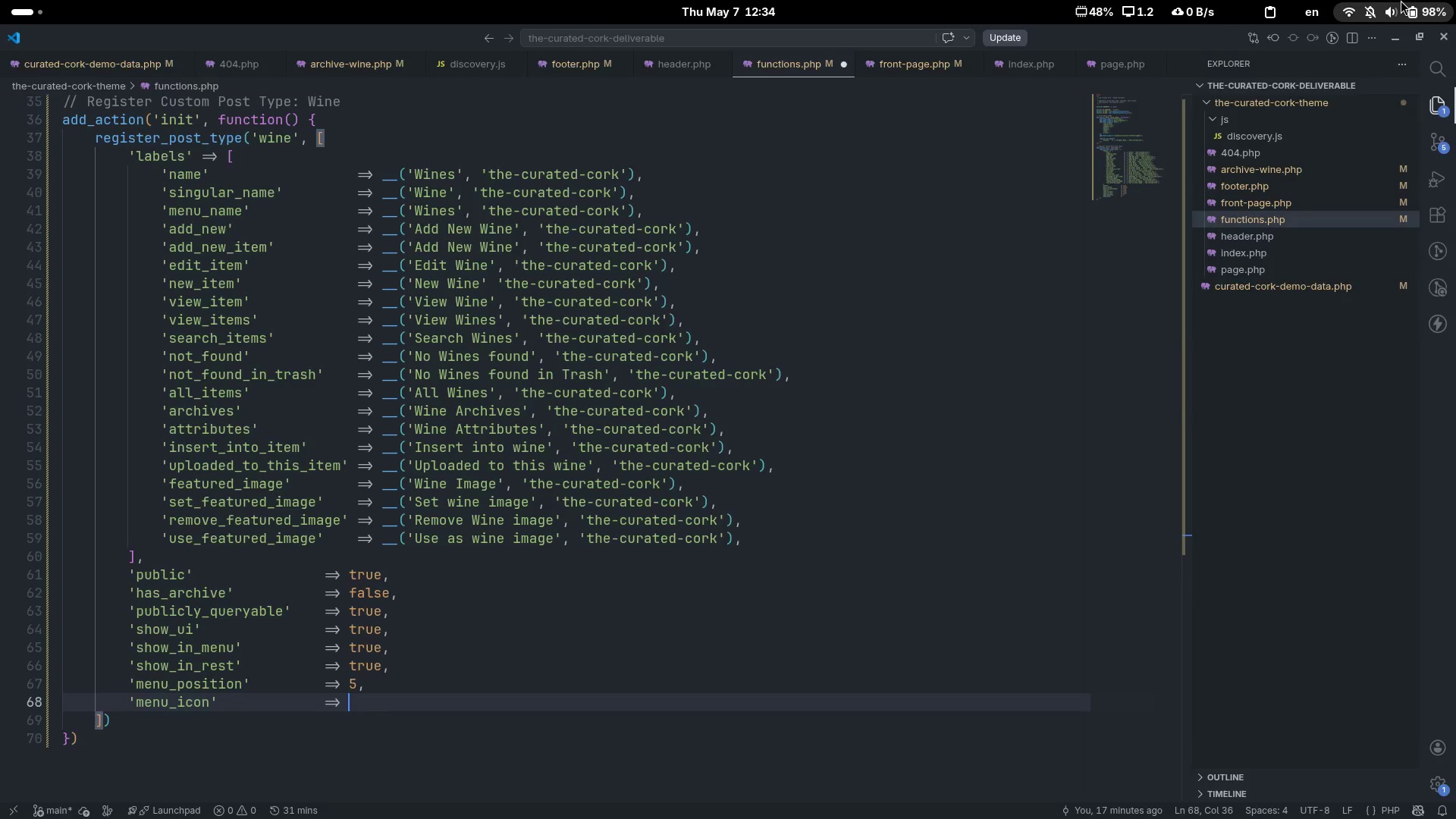 
key(Meta+MetaLeft)
 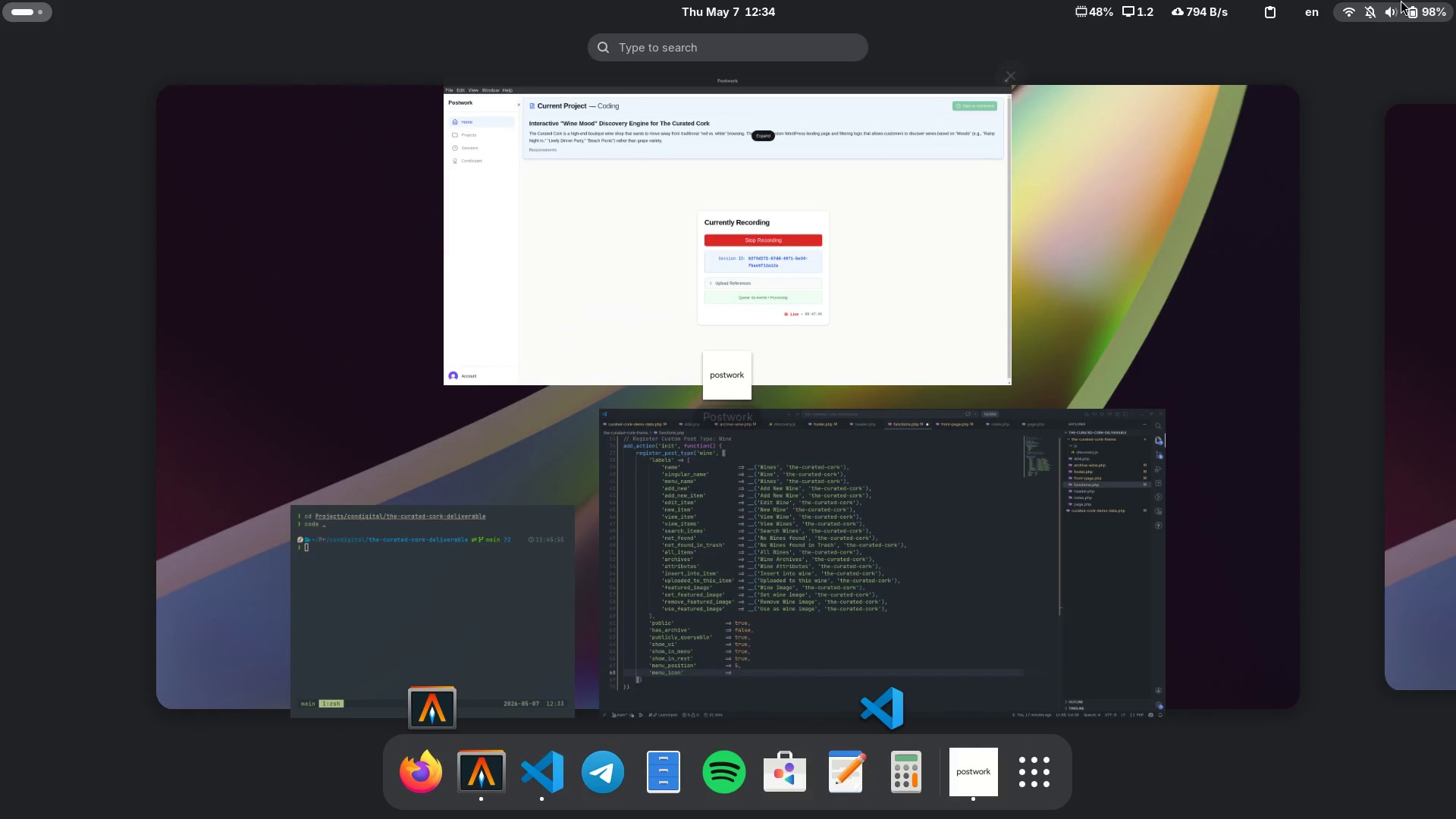 
key(Meta+Tab)
 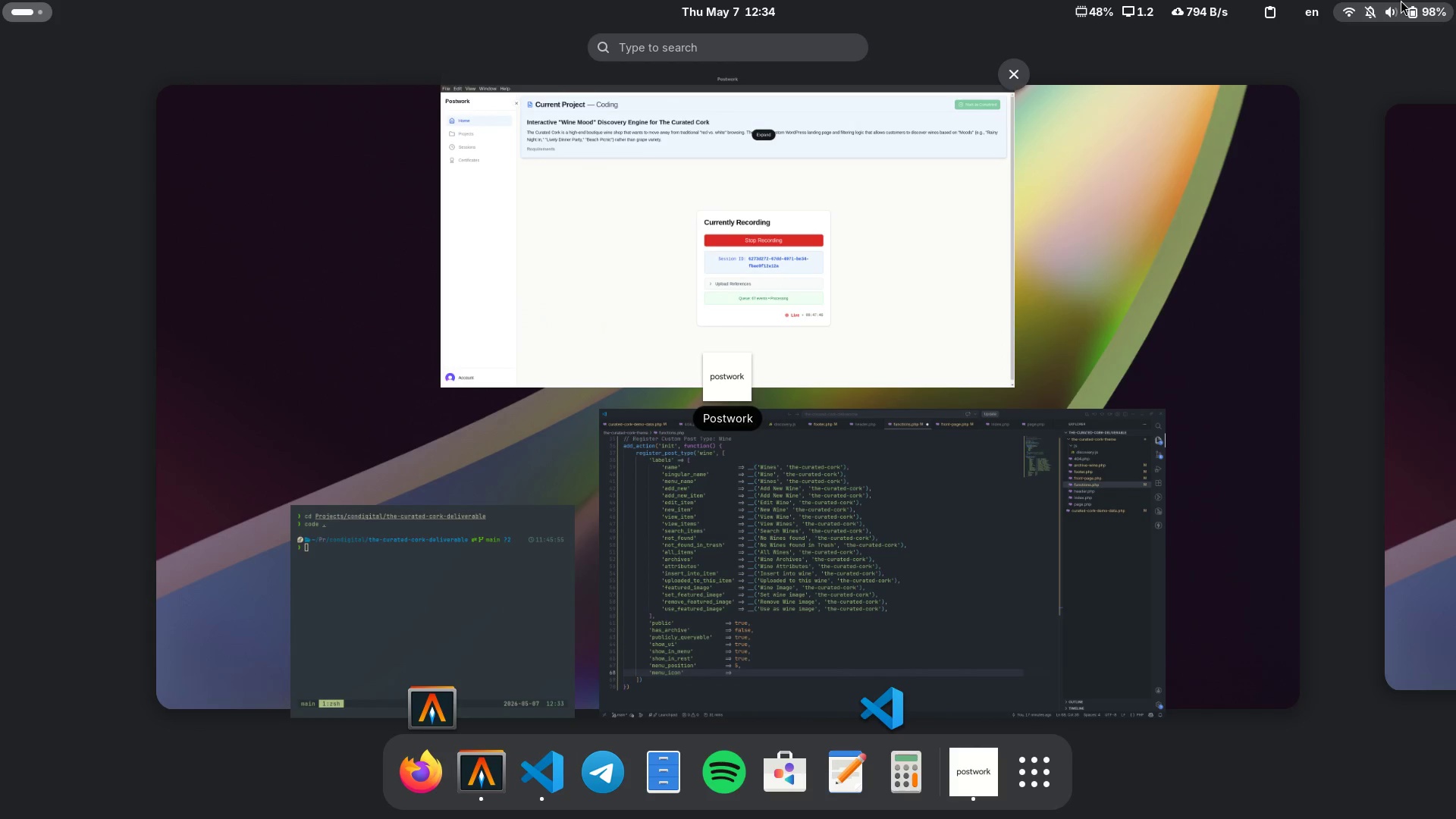 
key(Meta+MetaLeft)
 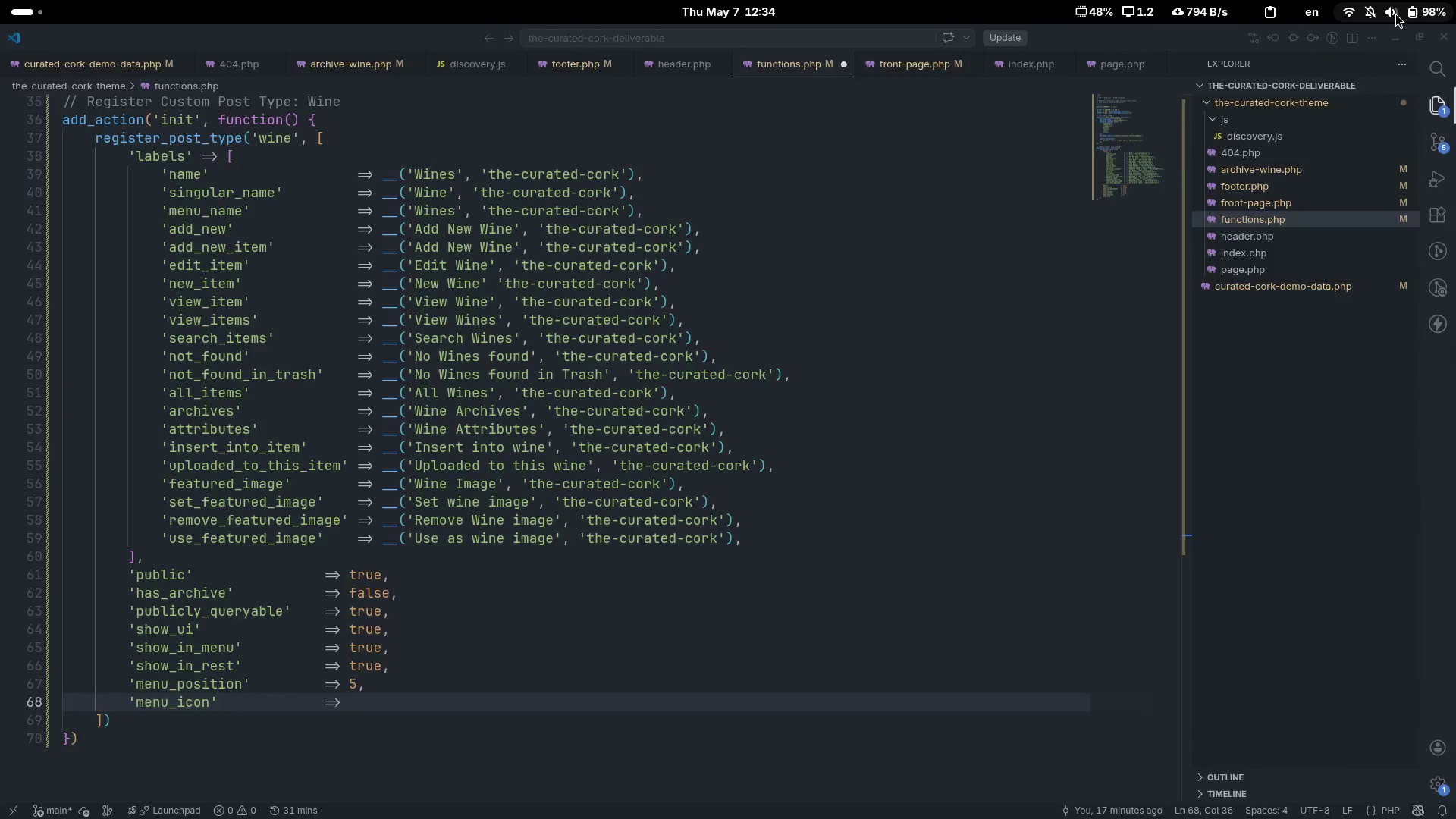 
key(Alt+AltLeft)
 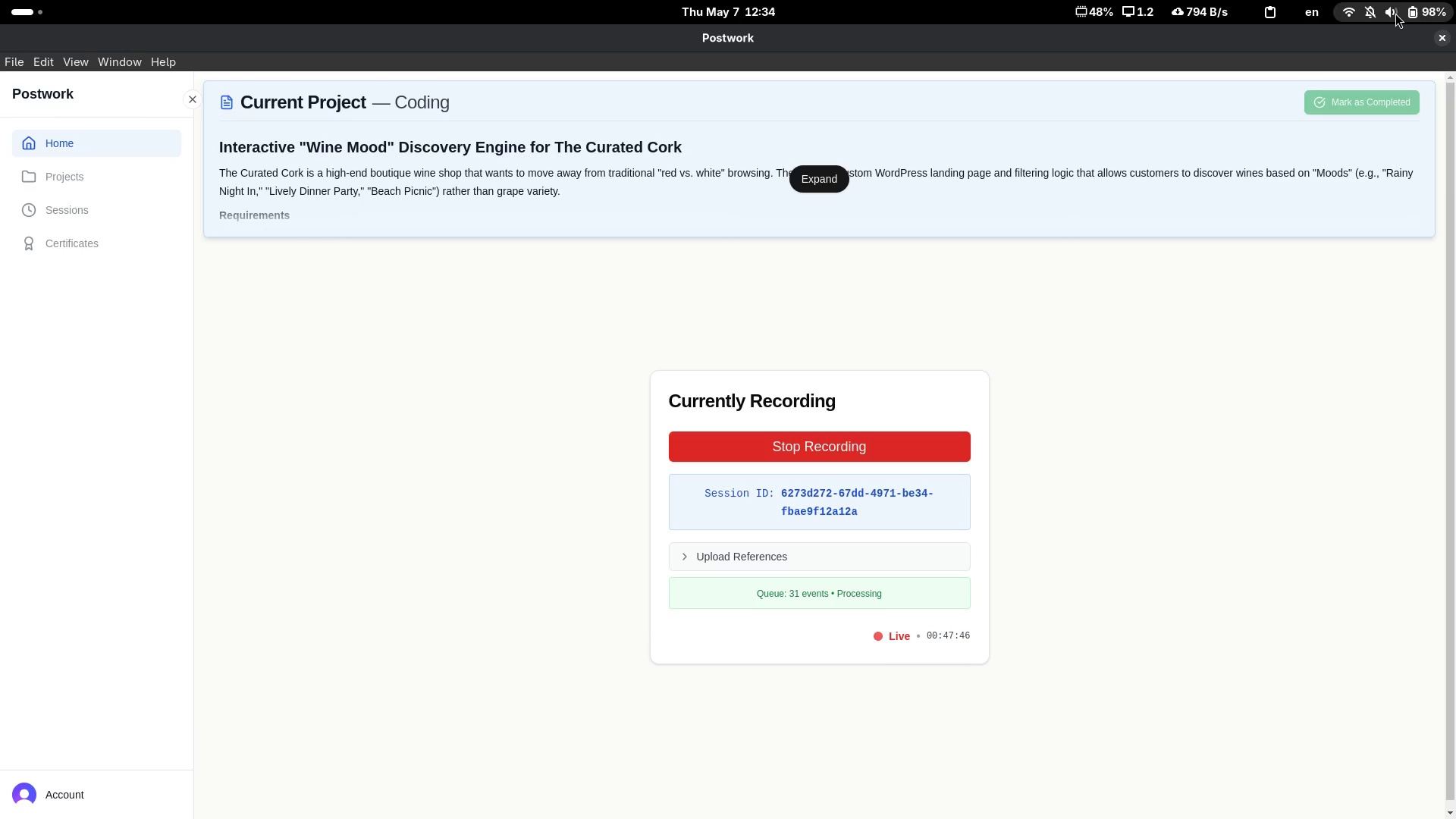 
key(Alt+Tab)